 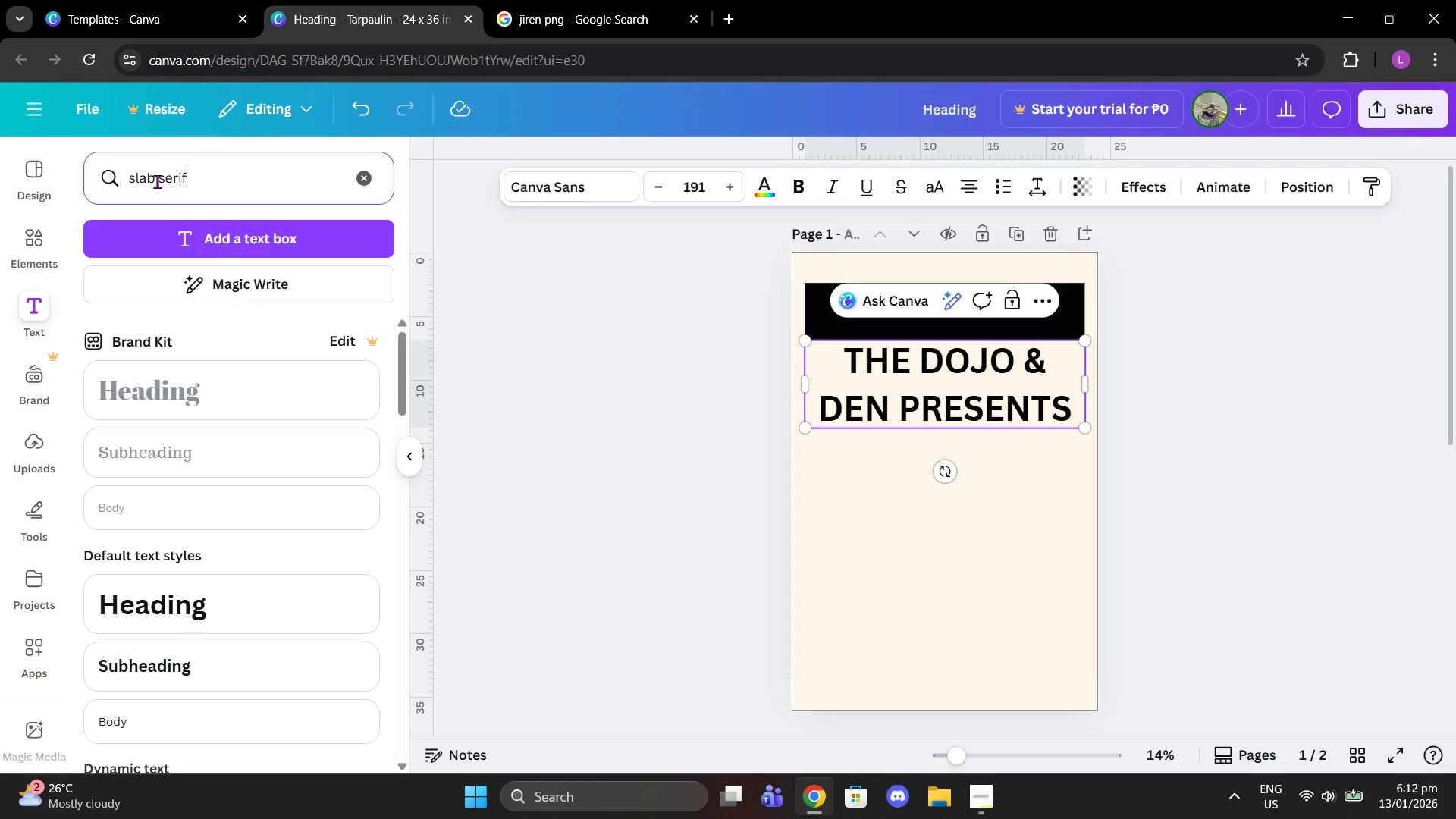 
key(Enter)
 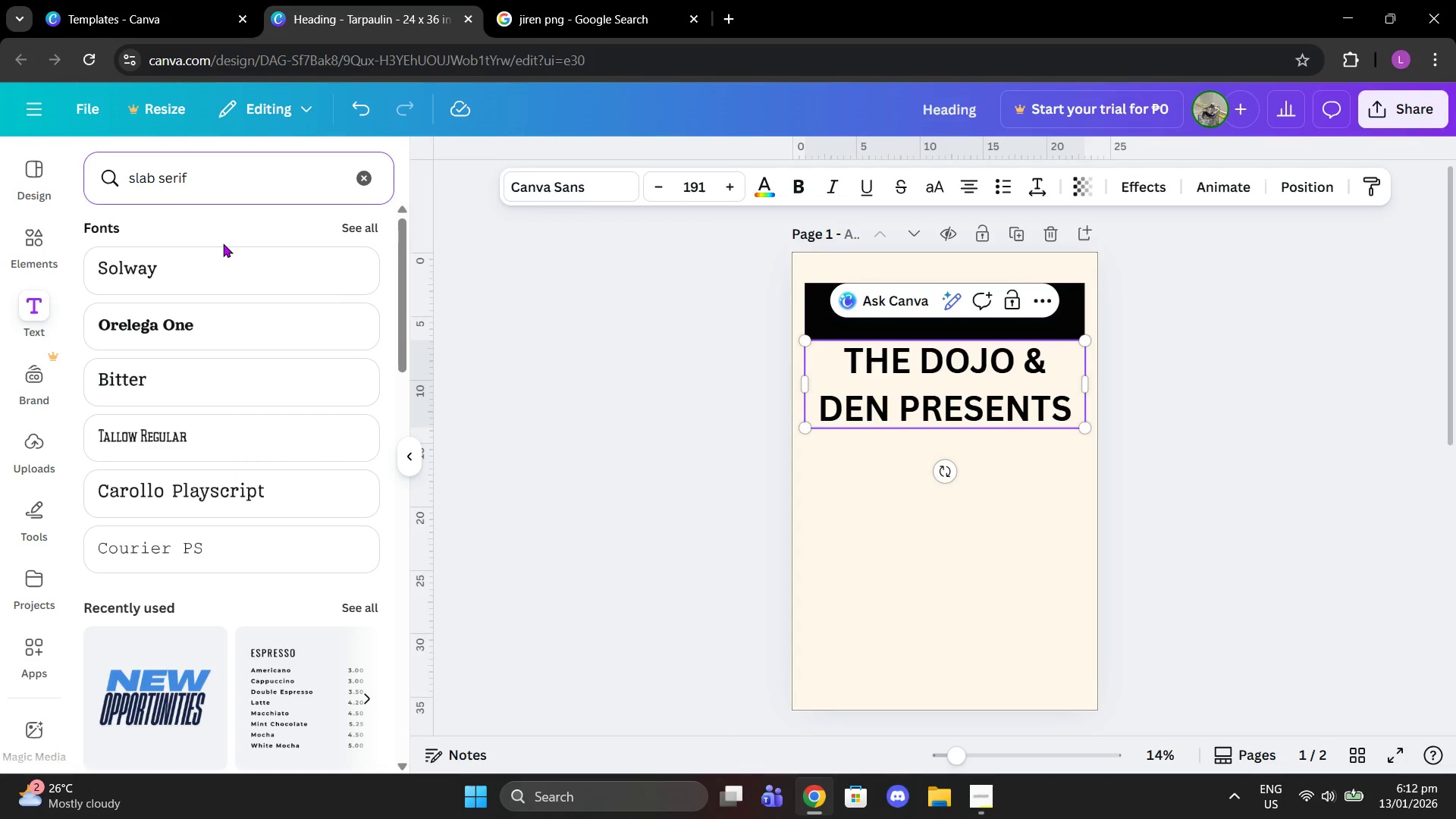 
left_click([217, 294])
 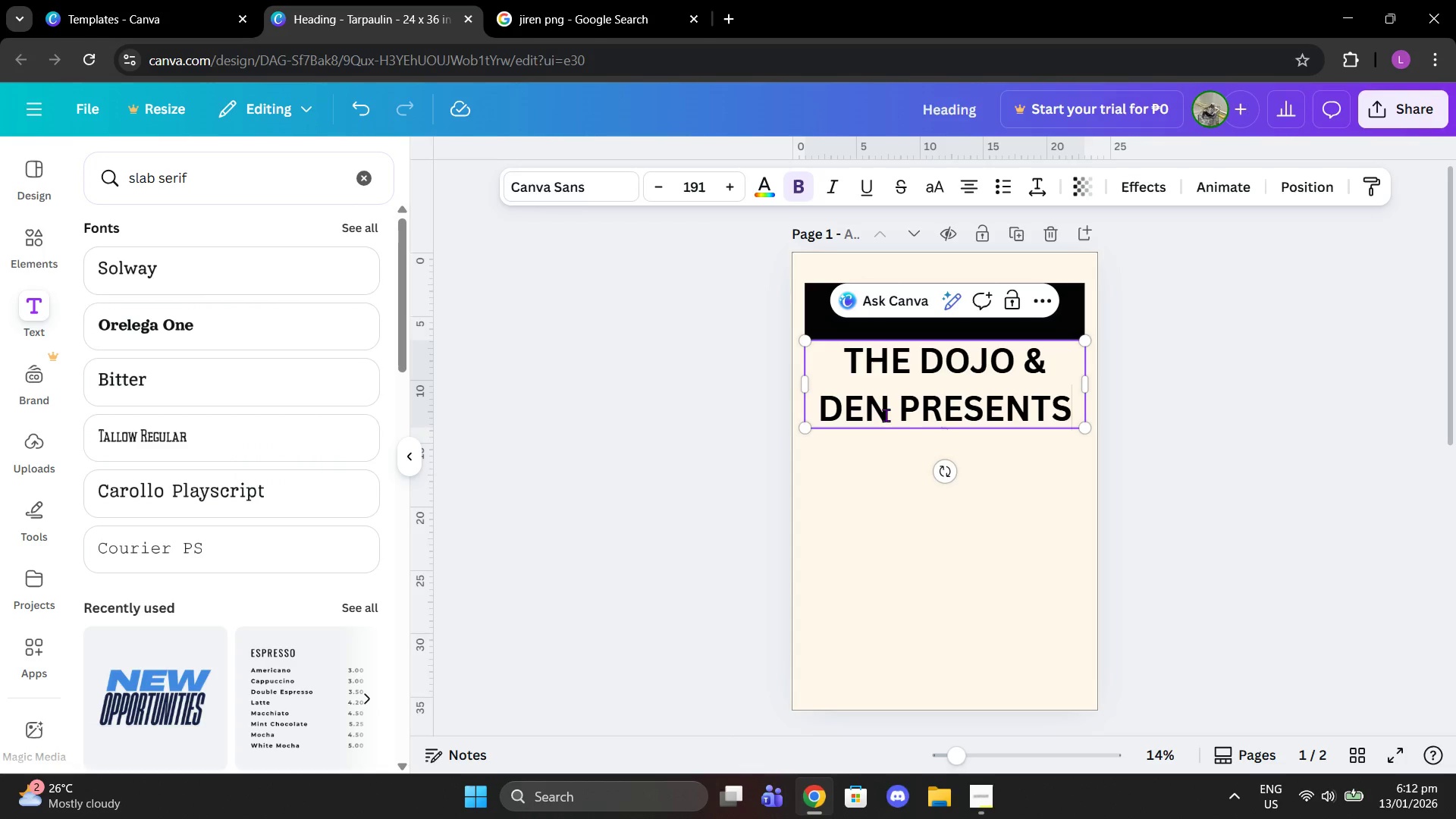 
wait(5.69)
 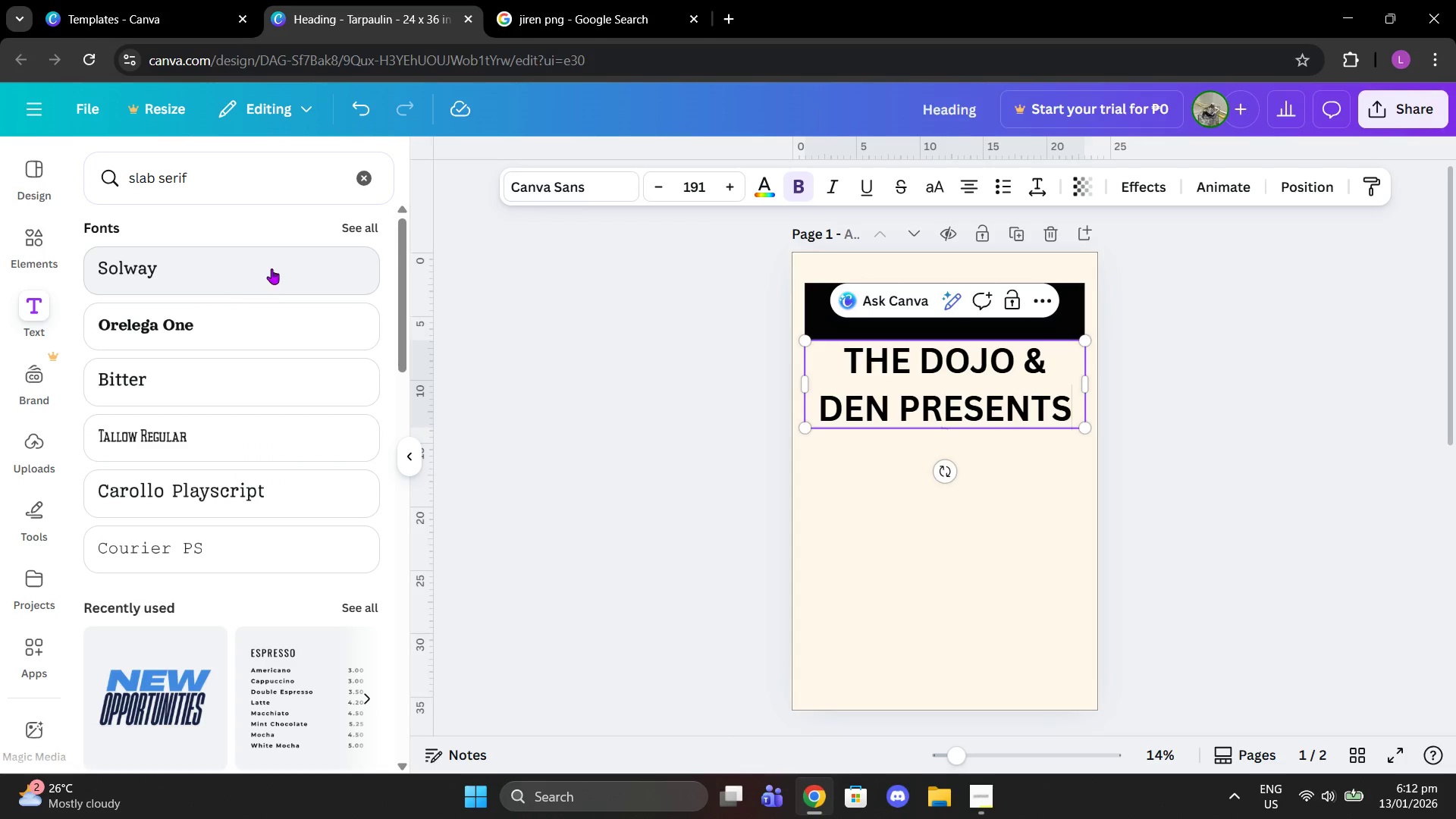 
left_click([247, 283])
 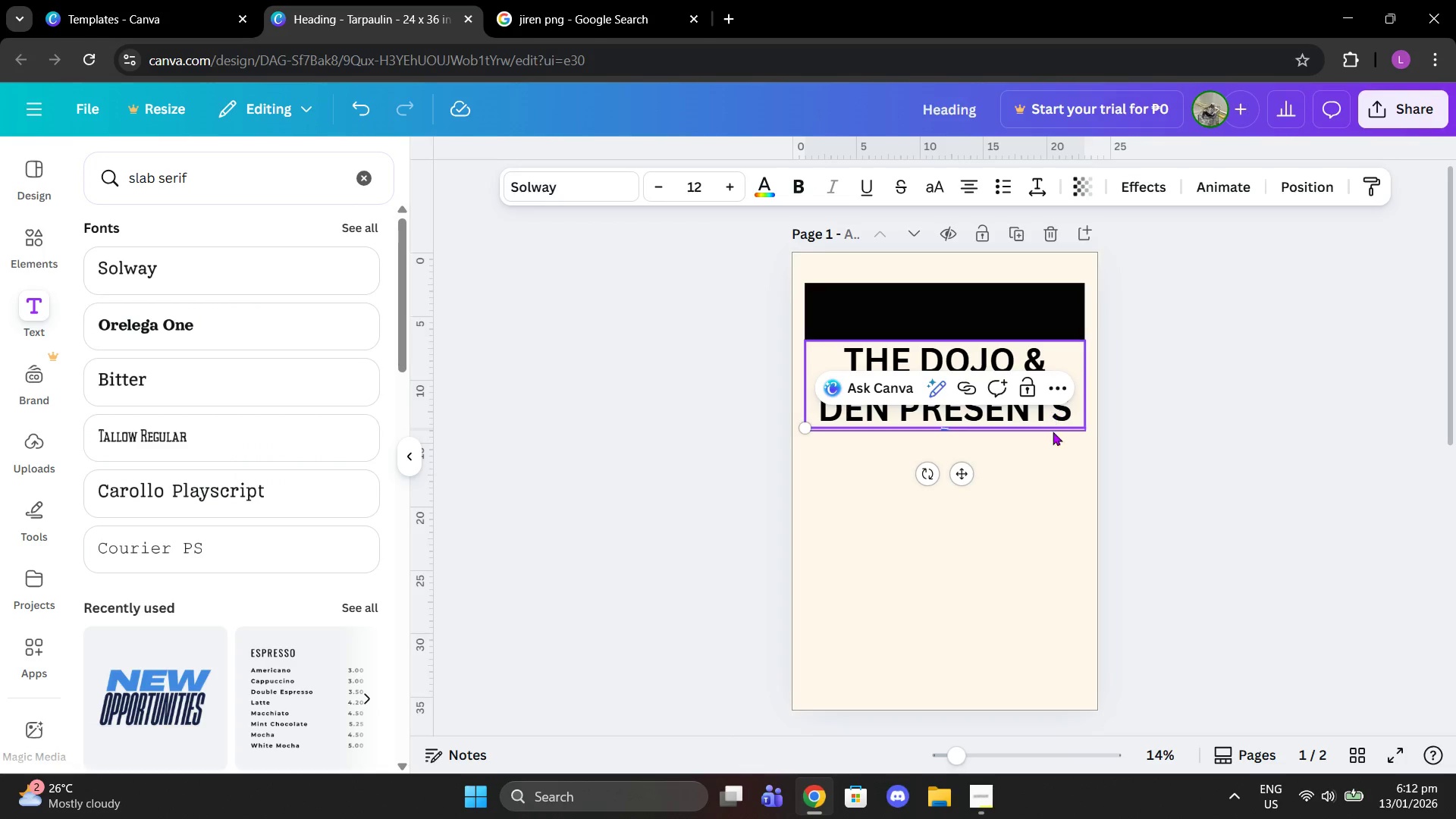 
left_click([1062, 491])
 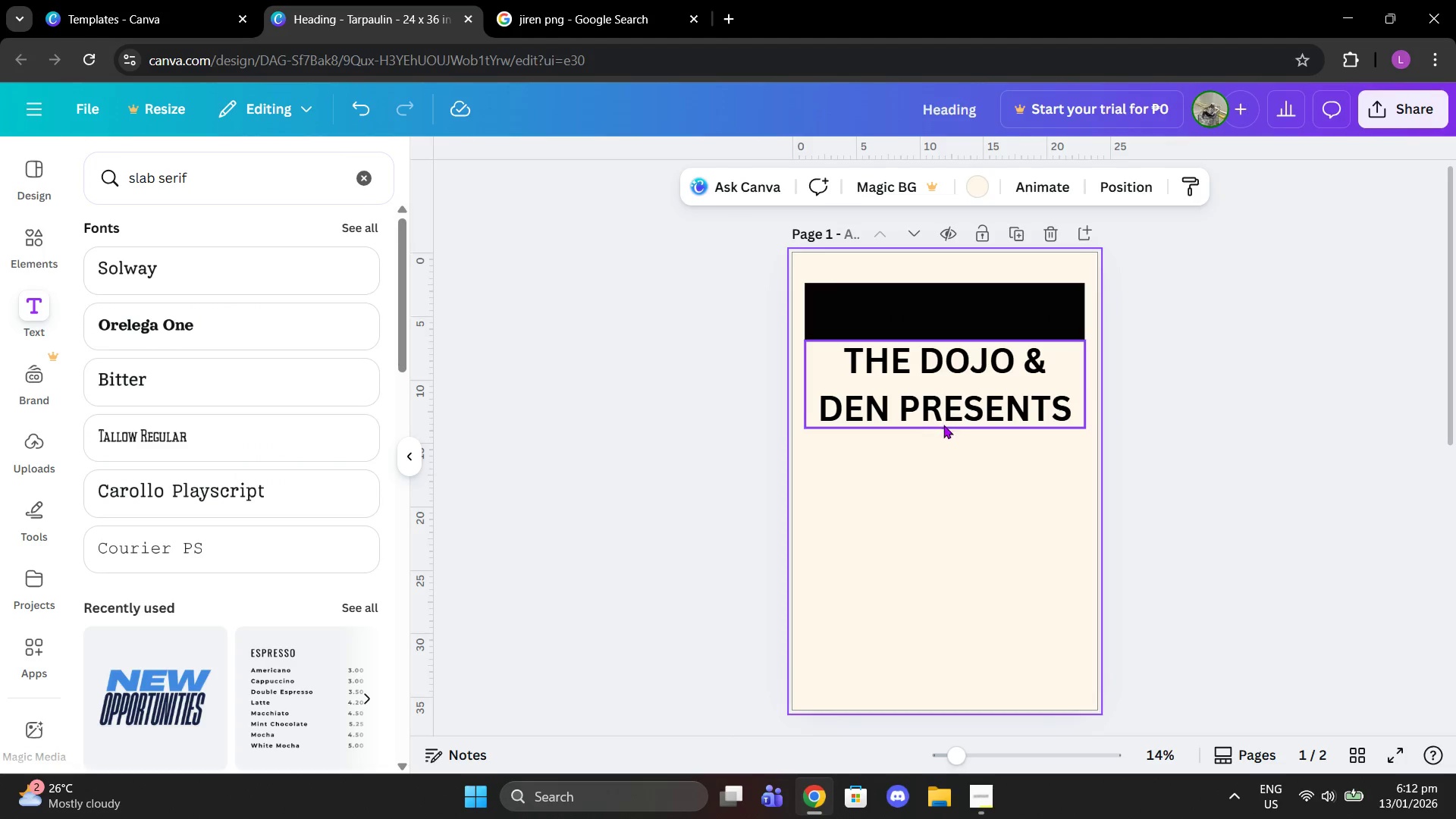 
left_click([946, 431])
 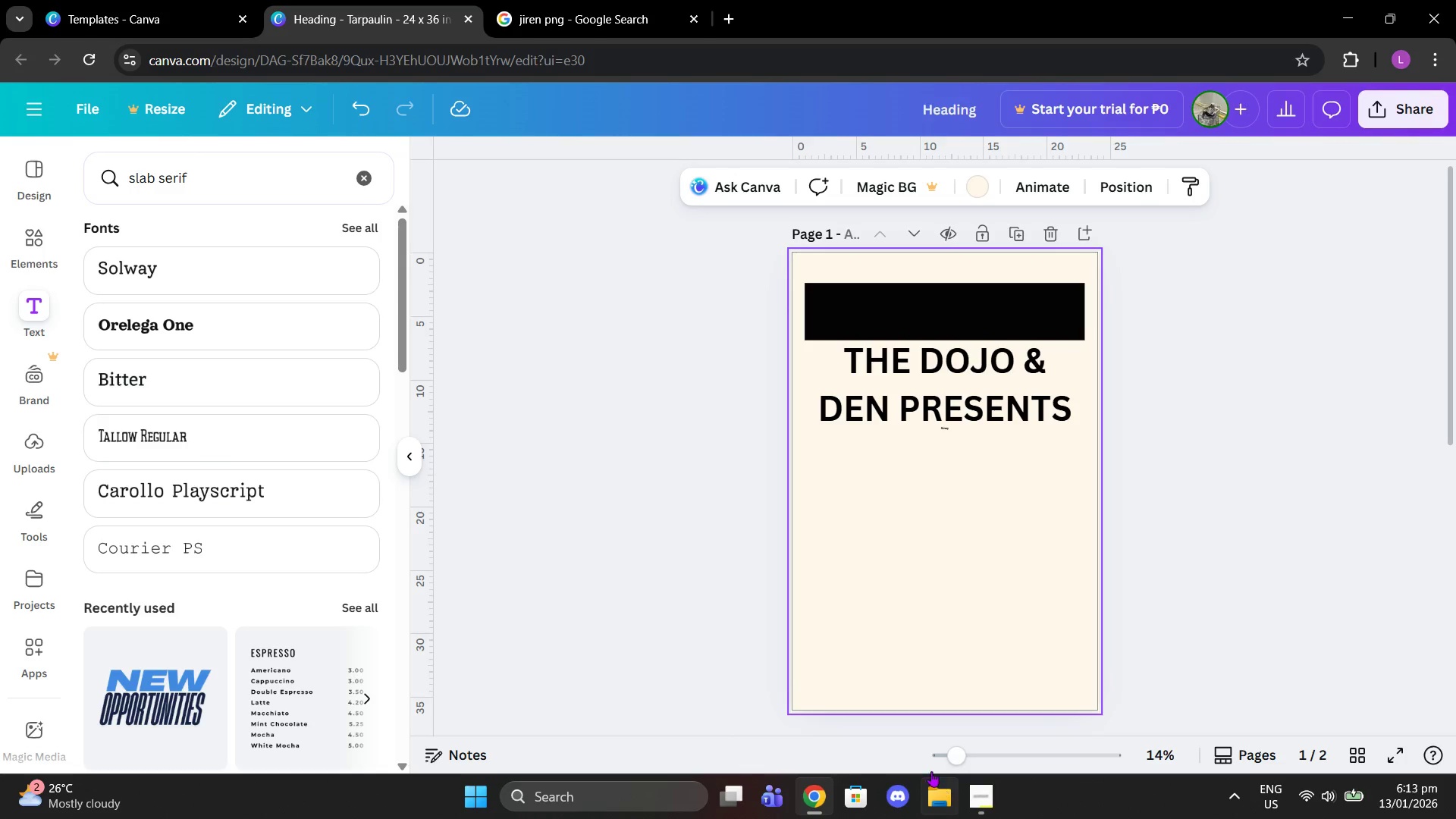 
left_click_drag(start_coordinate=[952, 755], to_coordinate=[977, 754])
 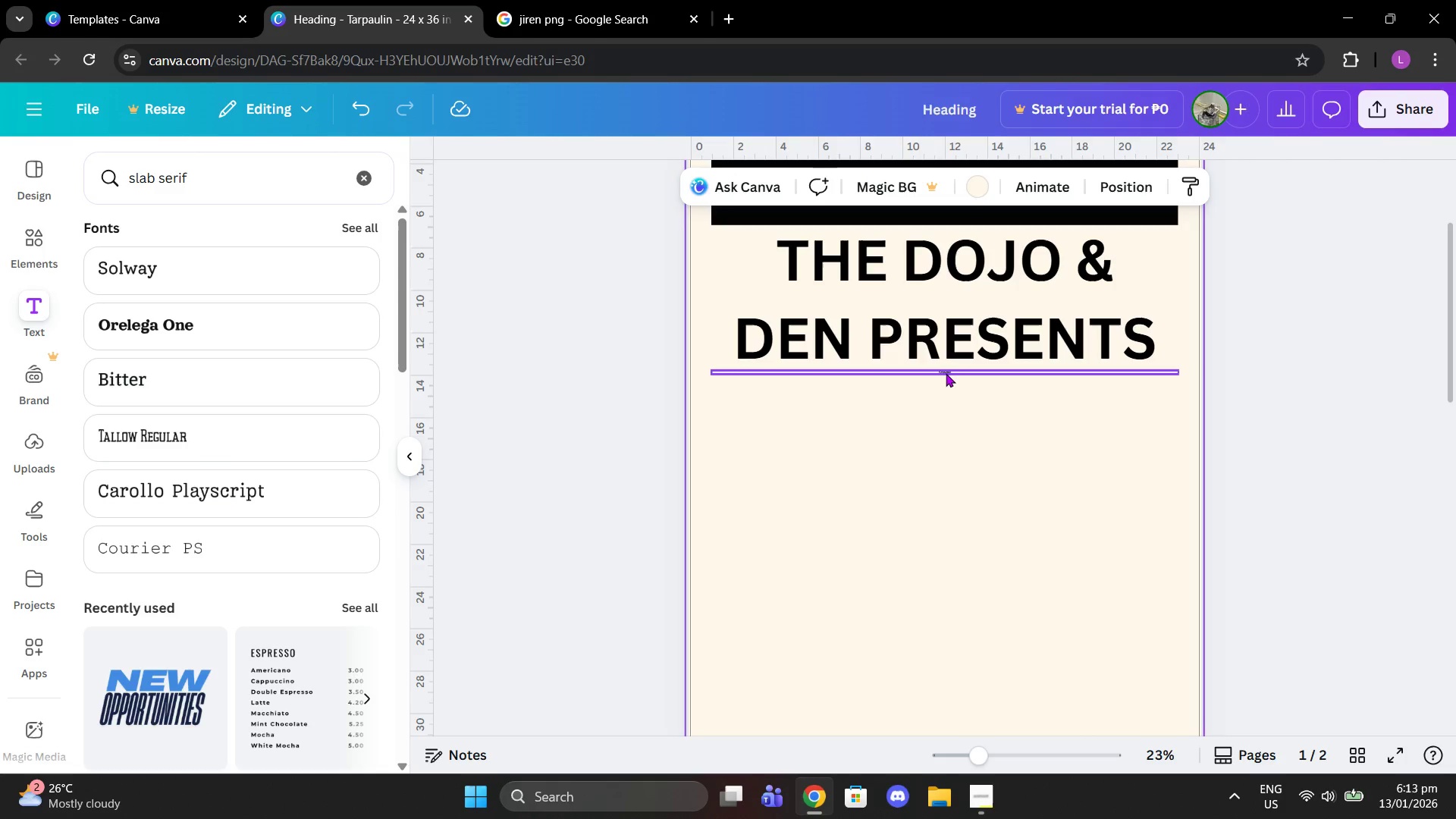 
left_click([944, 372])
 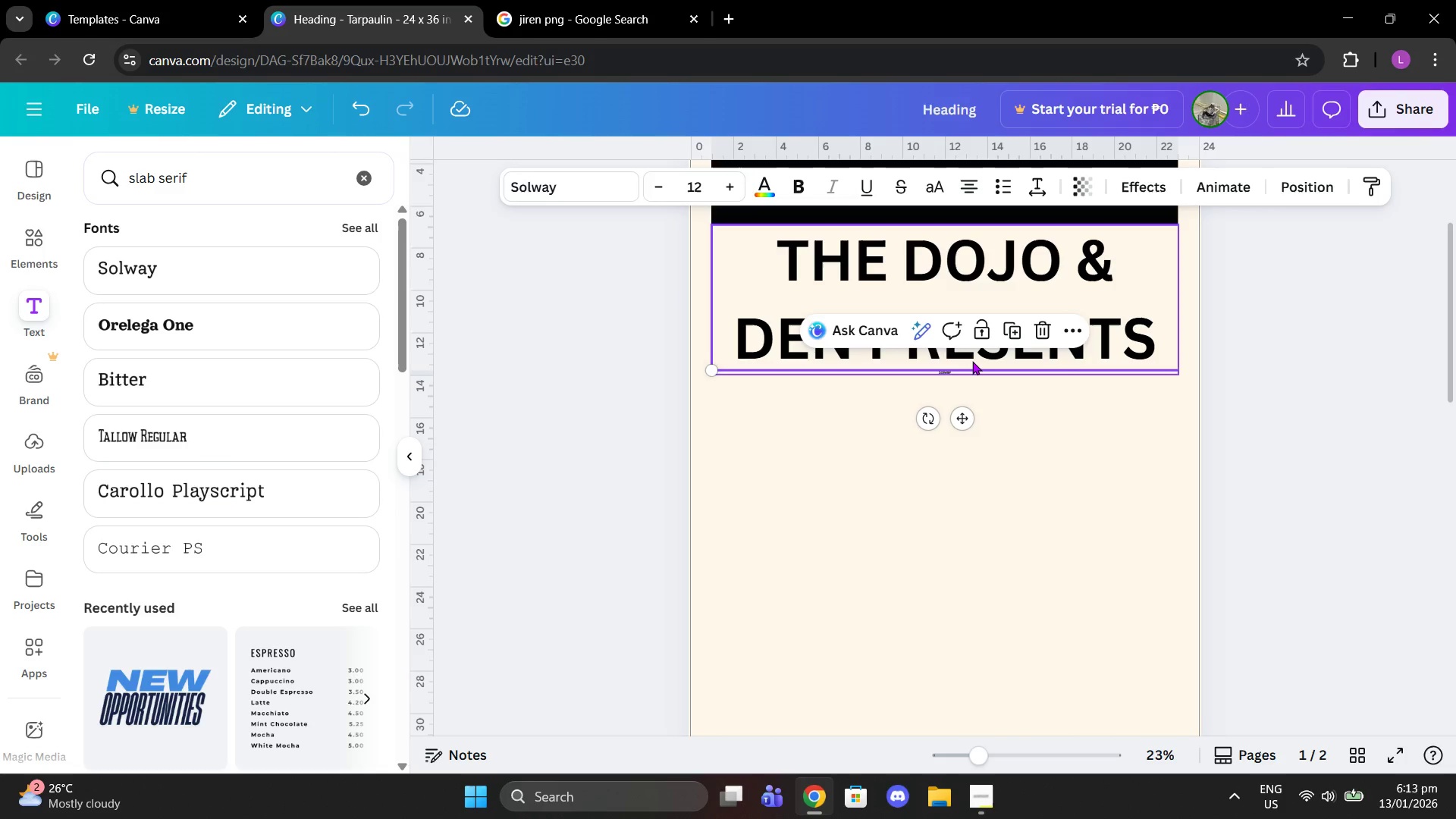 
key(Enter)
 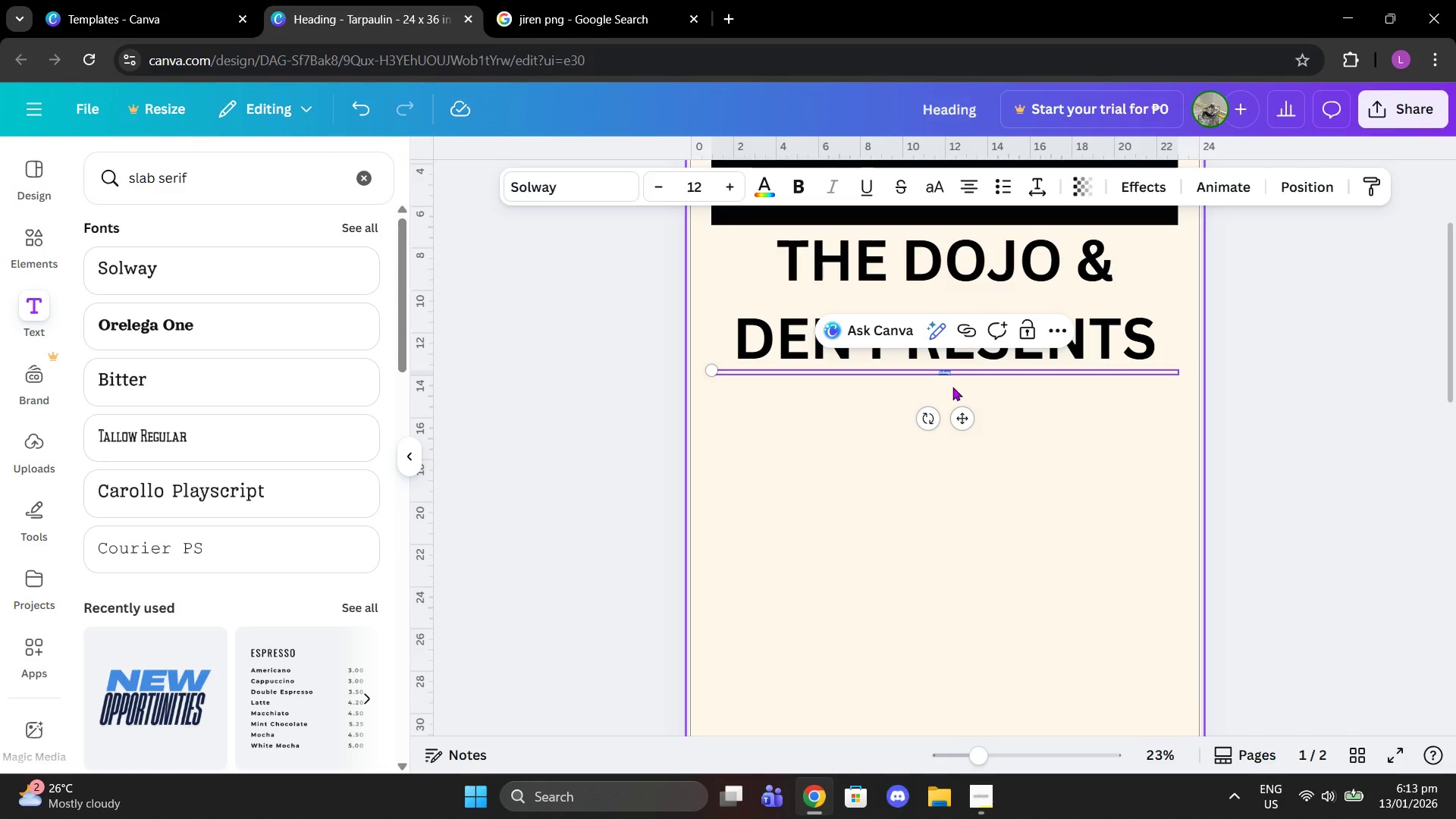 
key(Delete)
 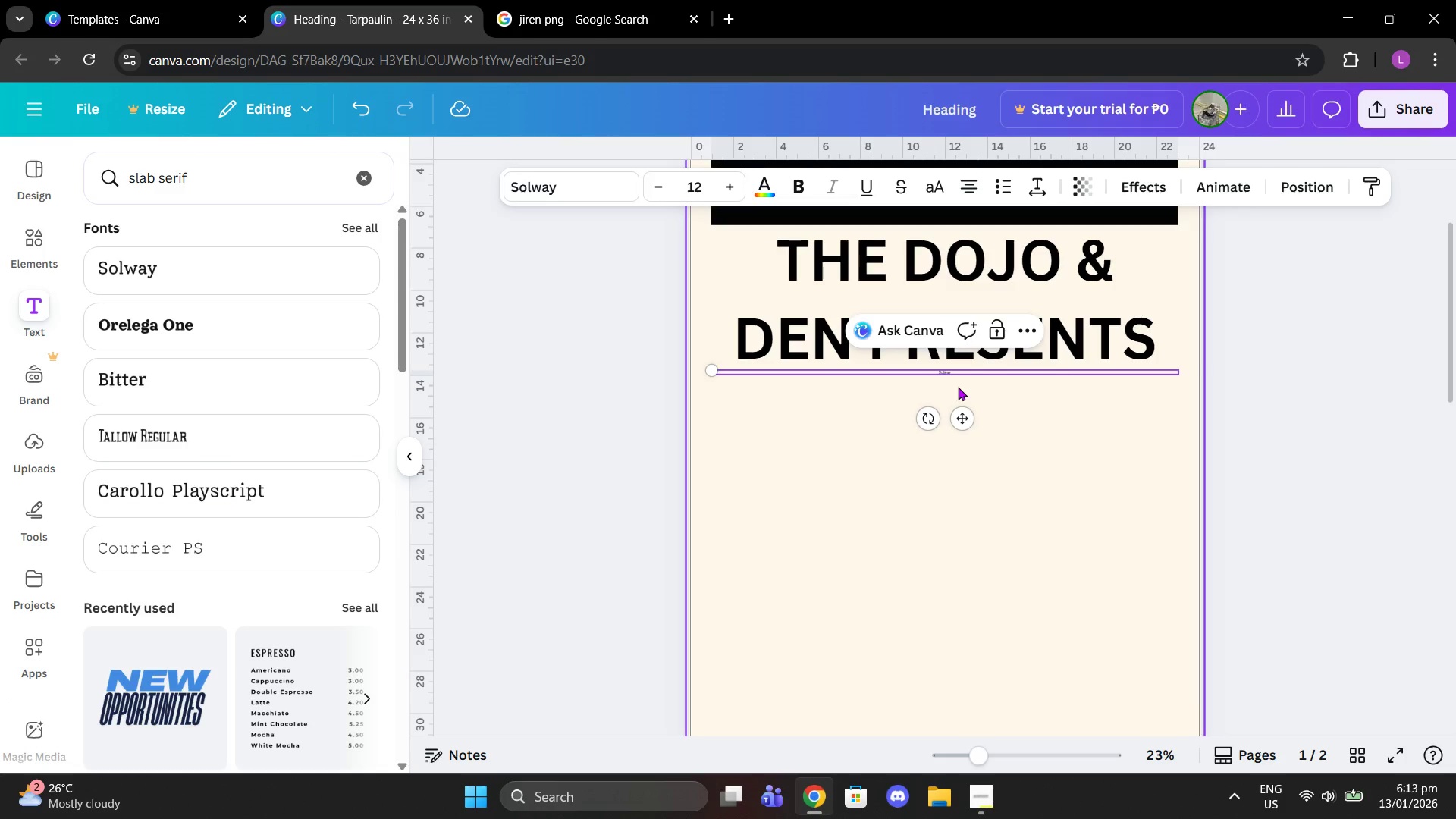 
key(Delete)
 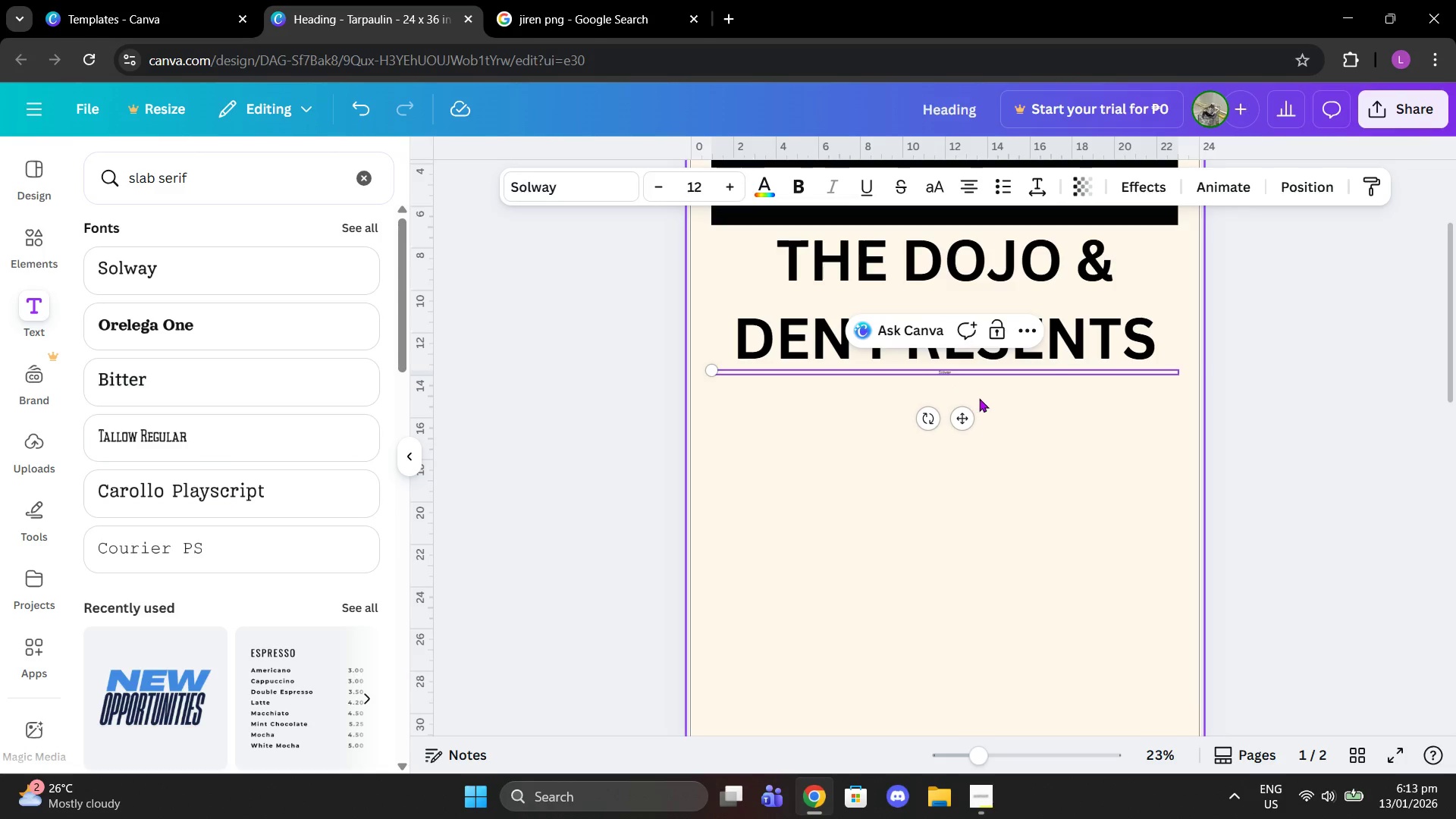 
left_click([981, 399])
 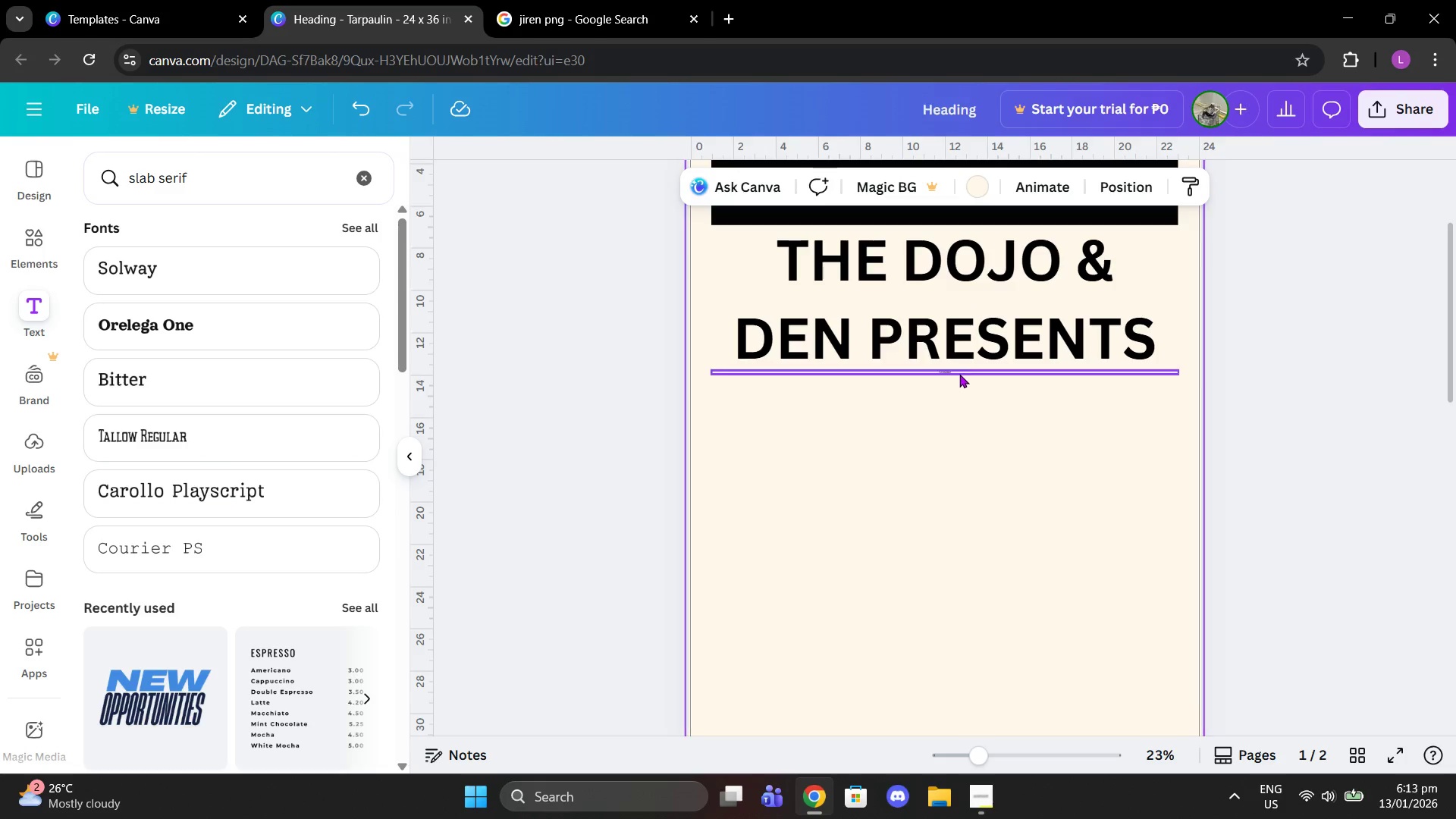 
left_click([953, 371])
 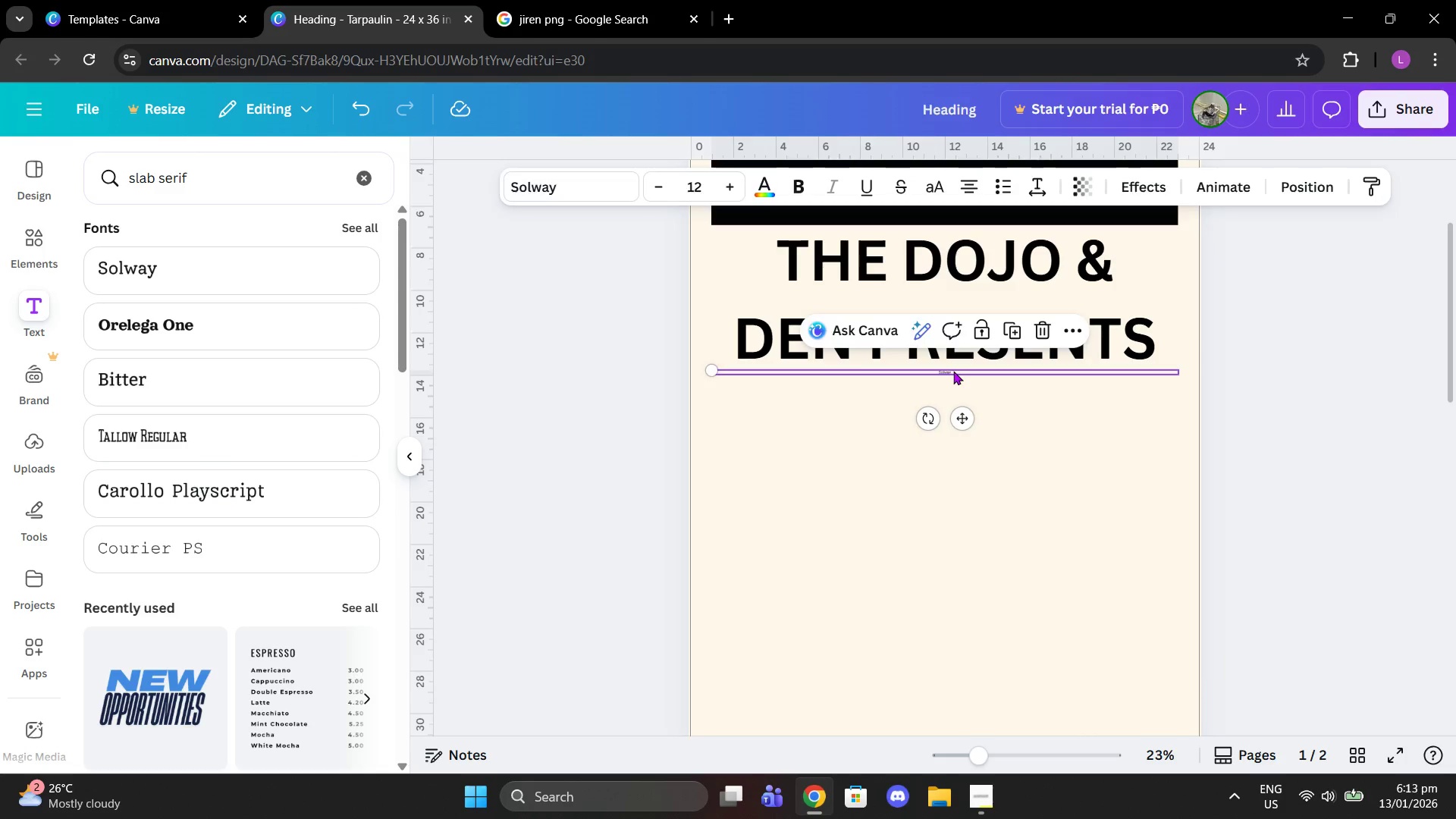 
key(Delete)
 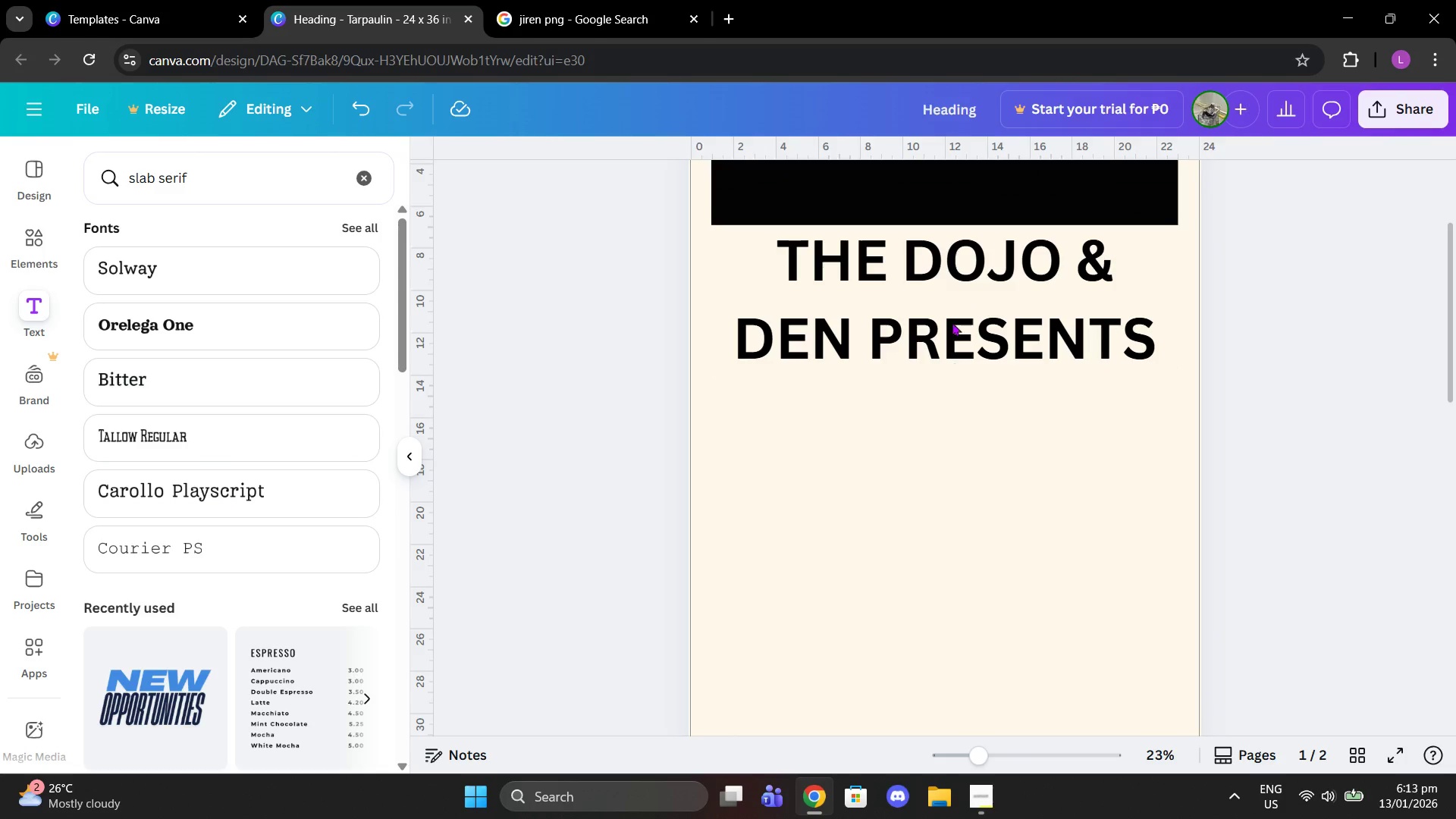 
left_click([951, 318])
 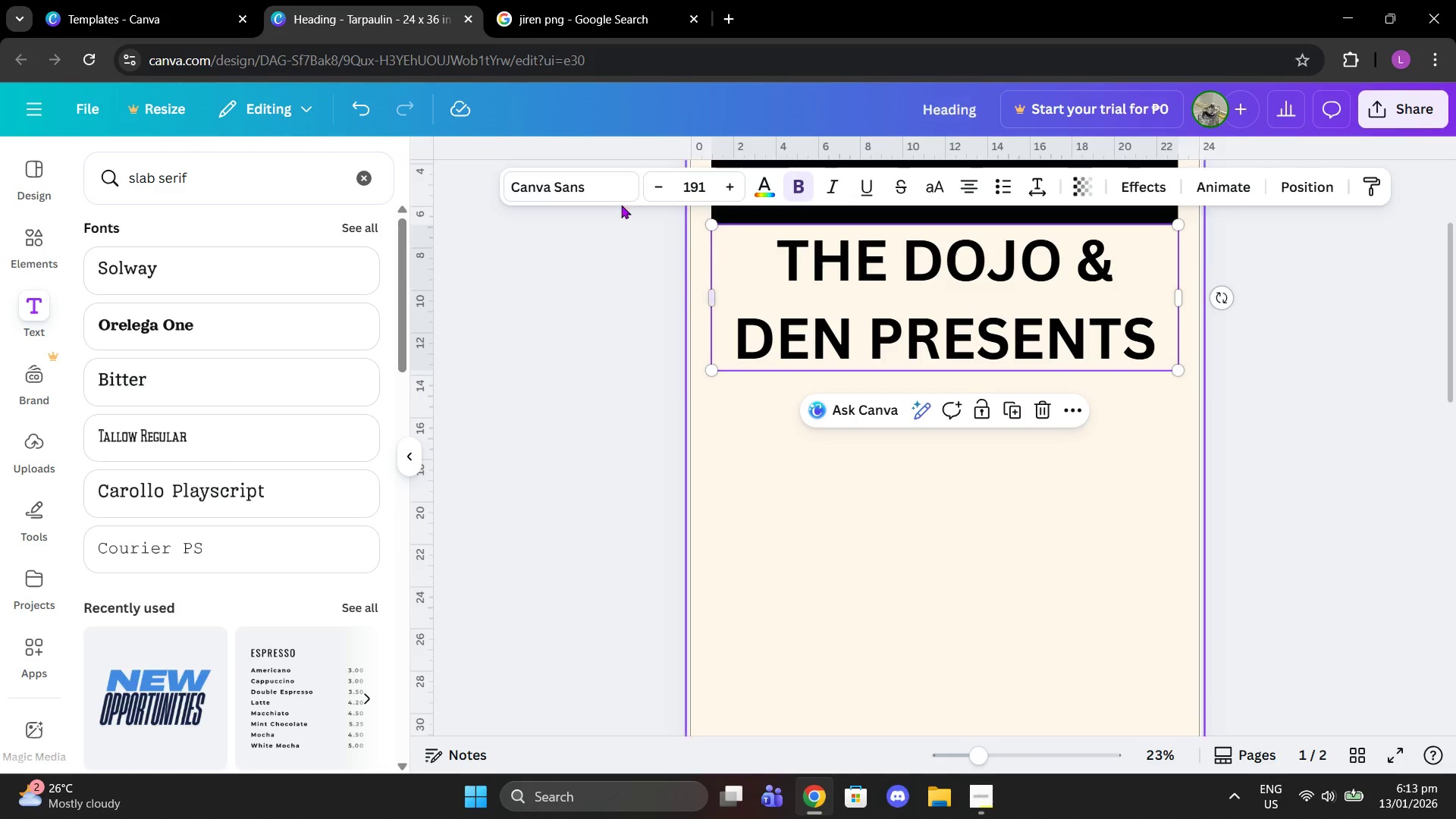 
left_click([575, 184])
 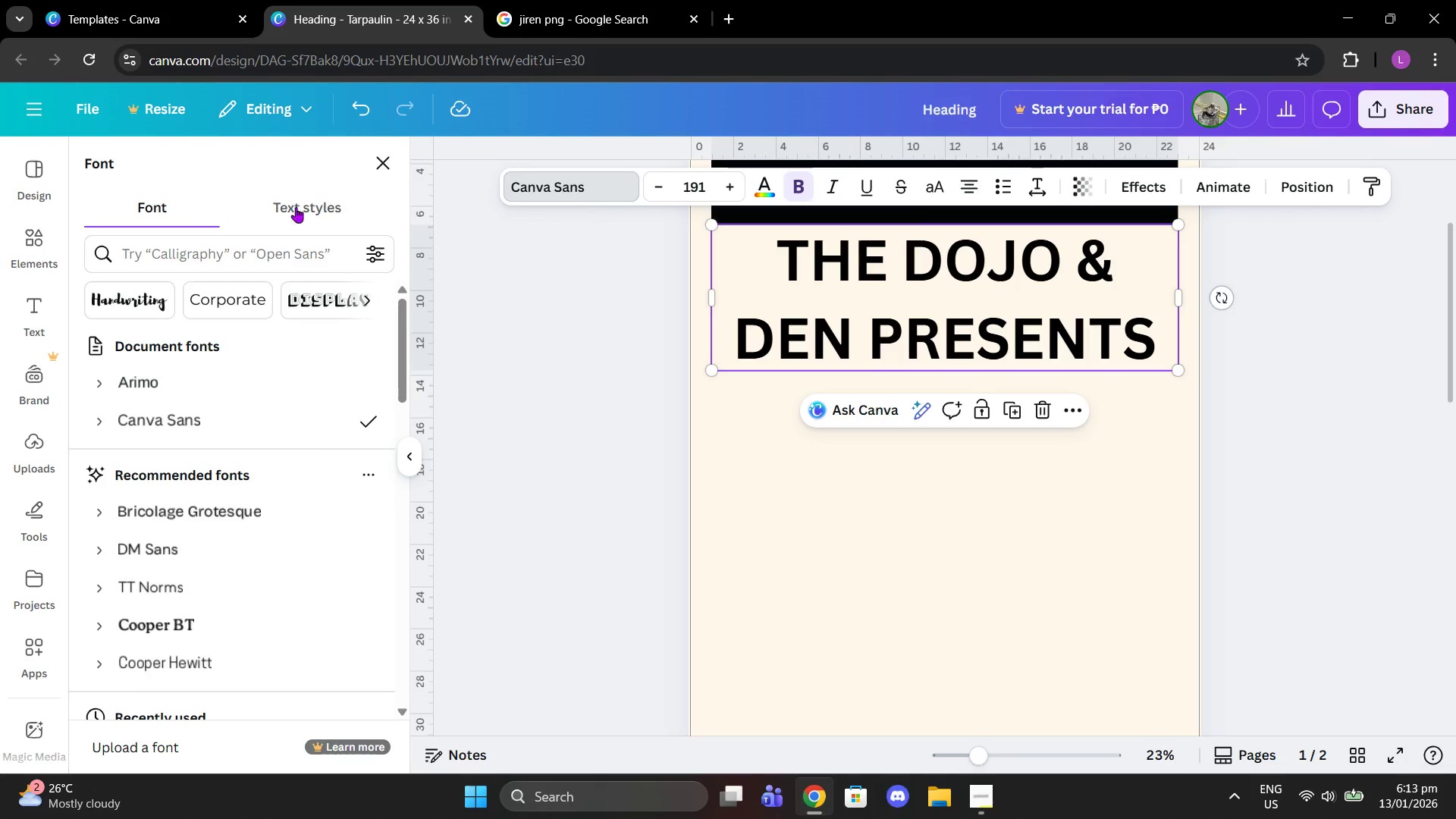 
left_click([252, 245])
 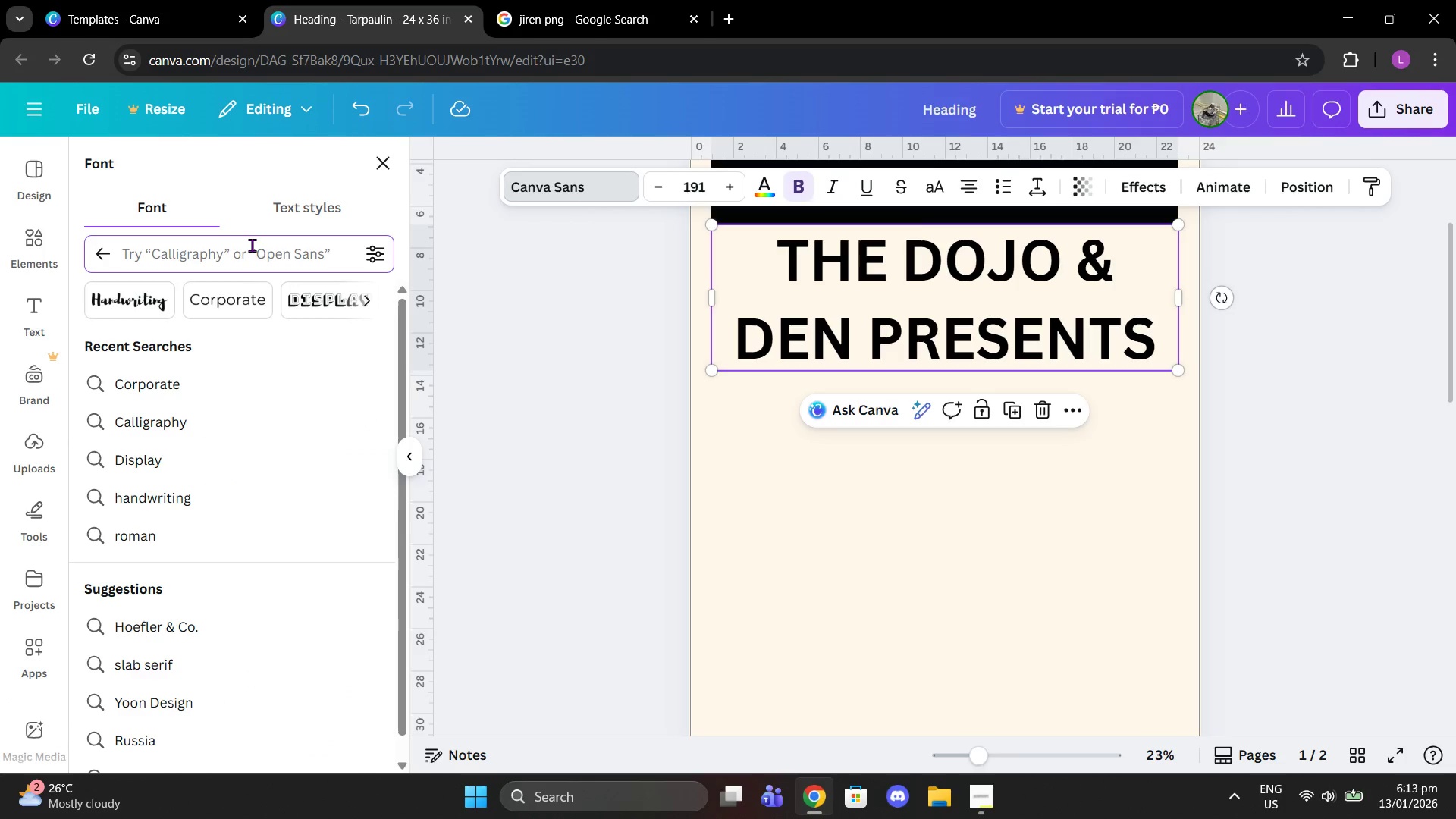 
type(slab serif)
 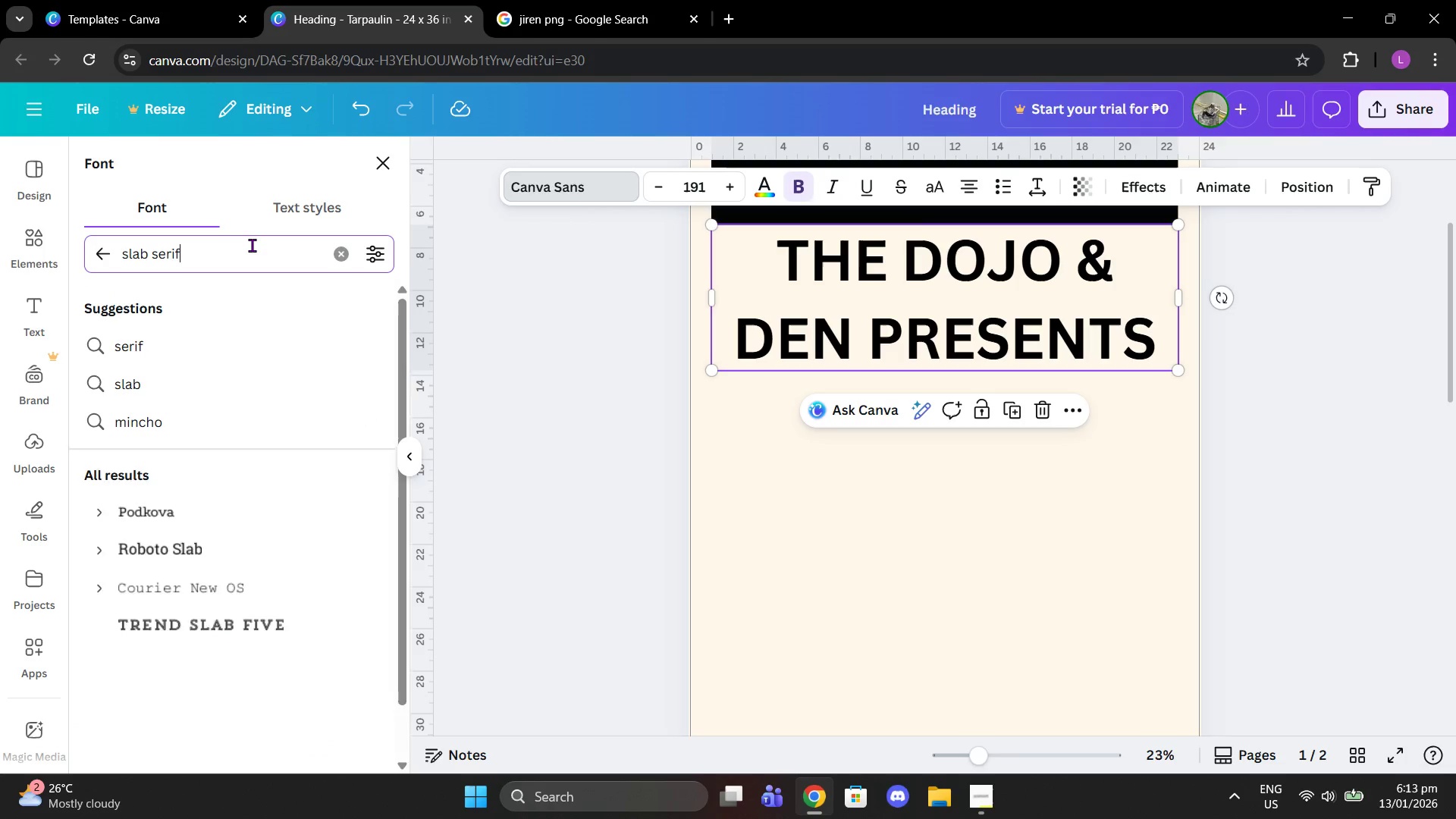 
key(Enter)
 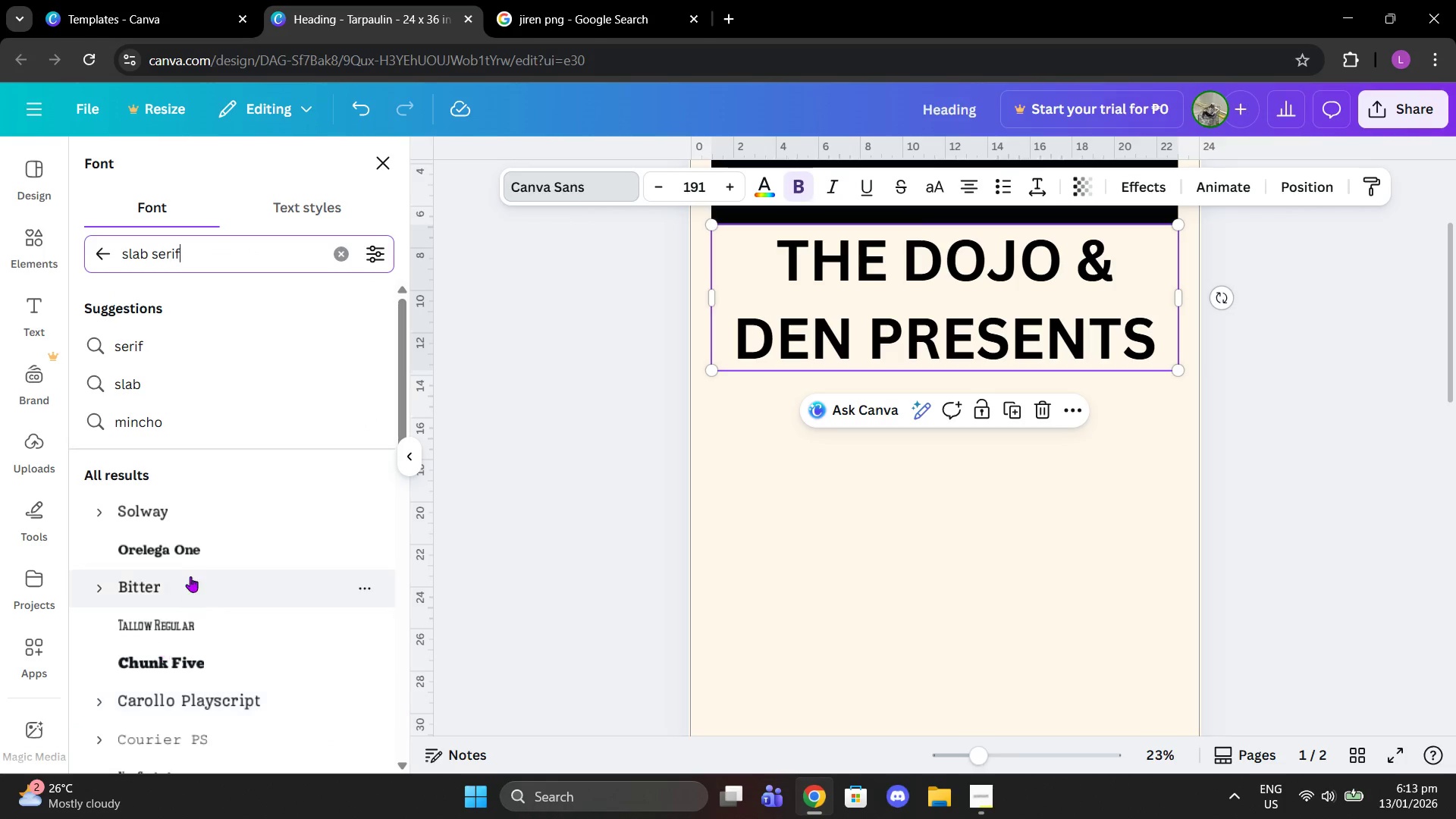 
left_click([166, 516])
 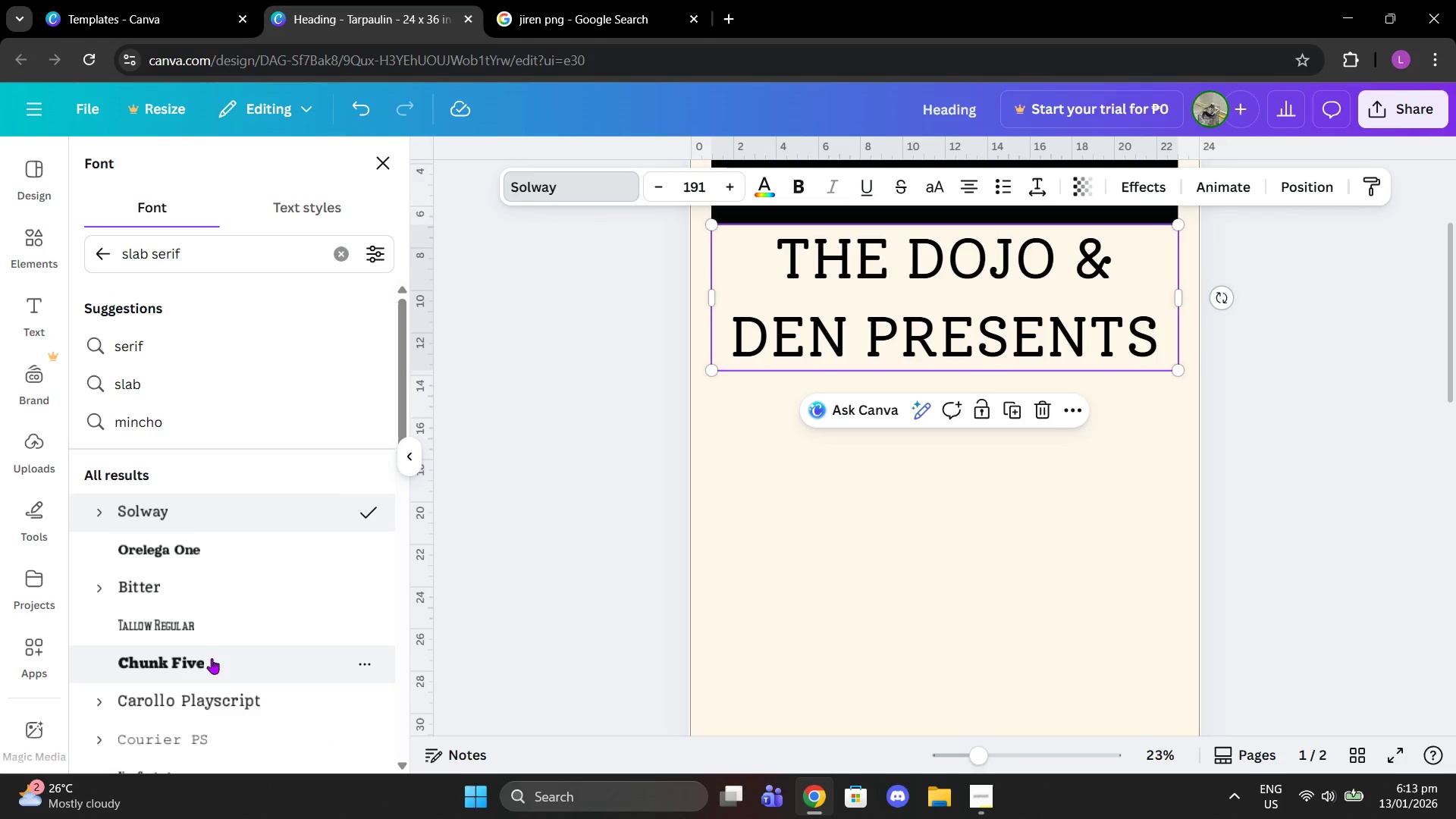 
left_click([209, 626])
 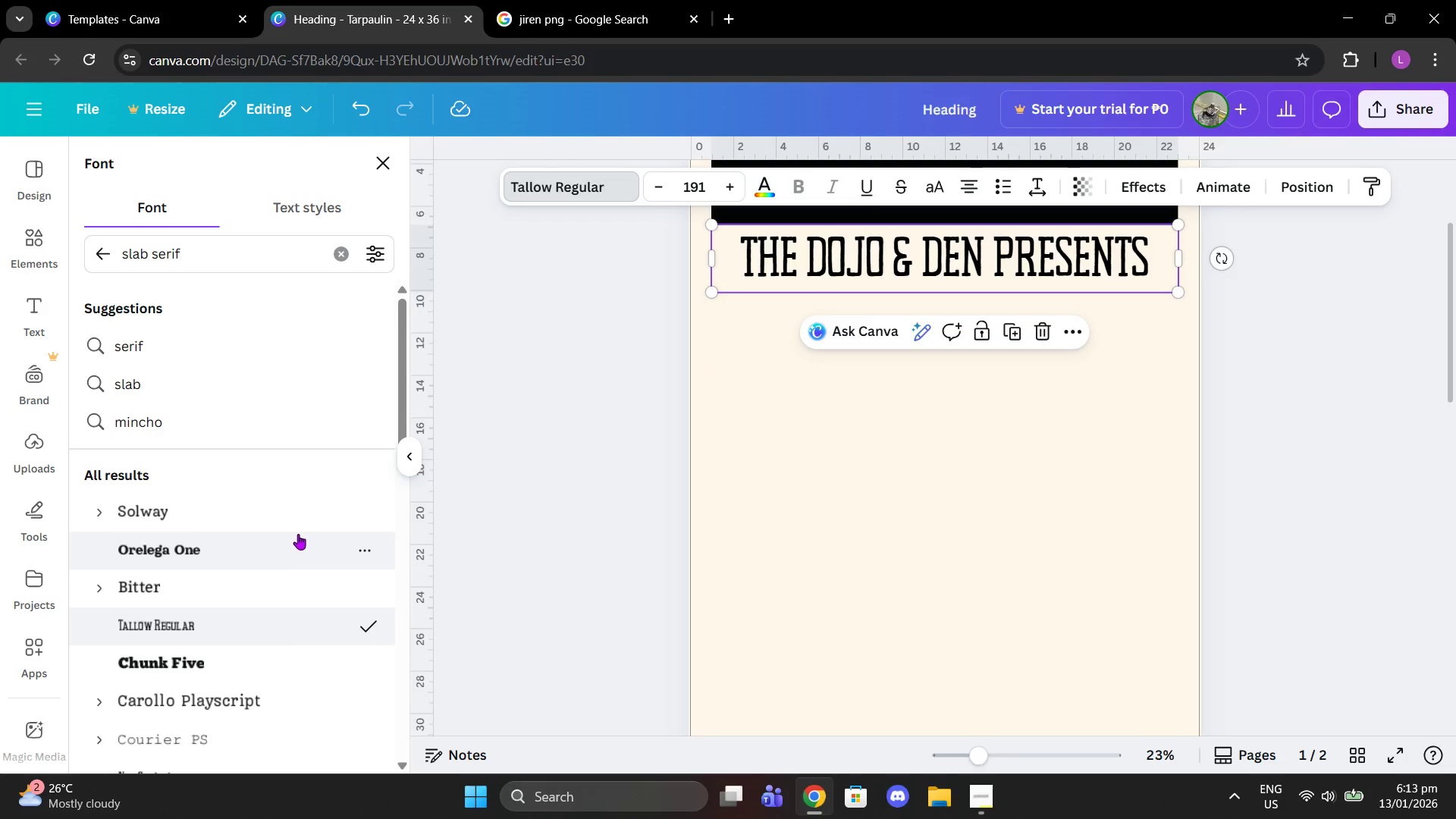 
scroll: coordinate [689, 479], scroll_direction: up, amount: 3.0
 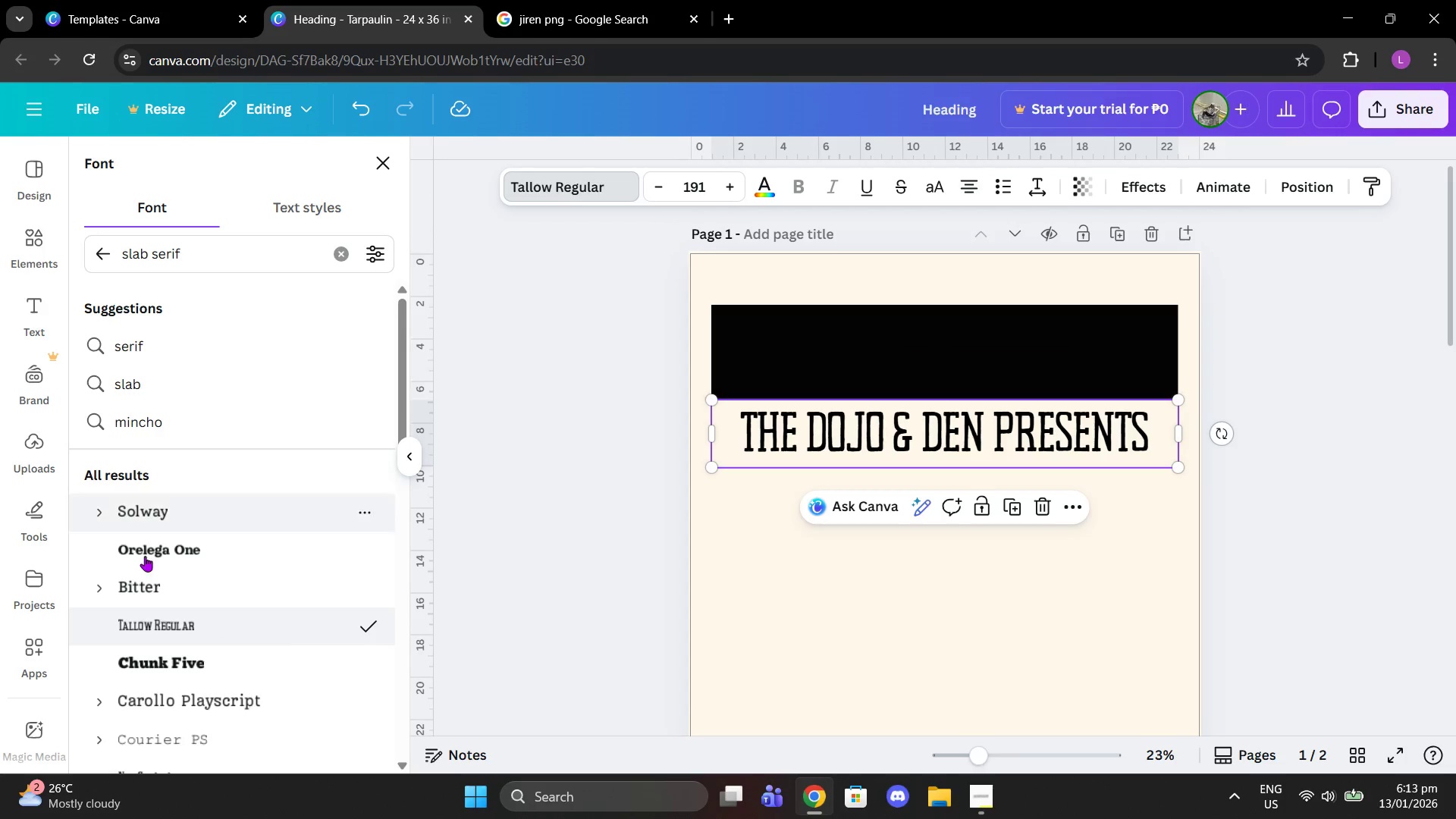 
scroll: coordinate [206, 591], scroll_direction: down, amount: 2.0
 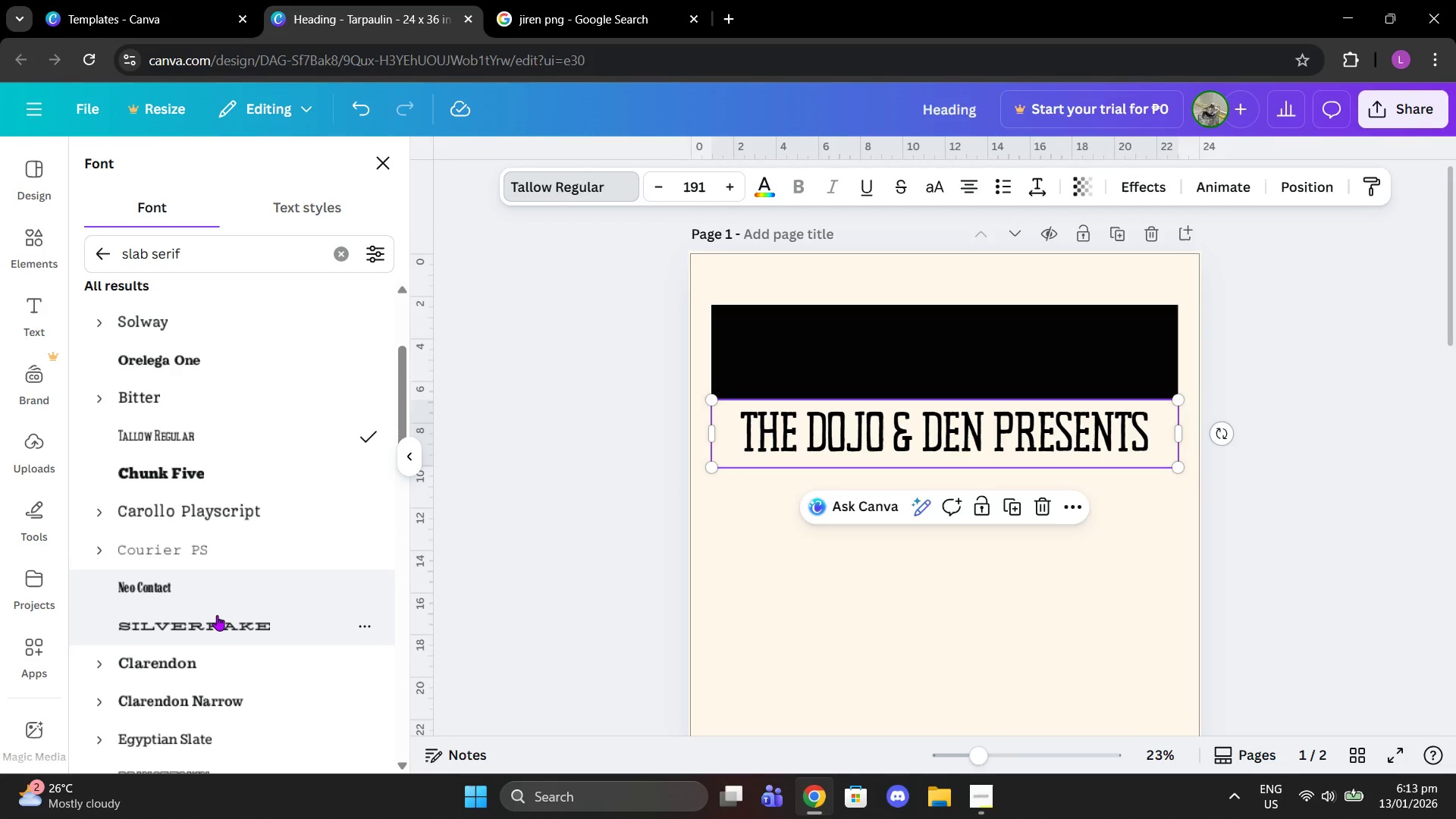 
left_click([218, 579])
 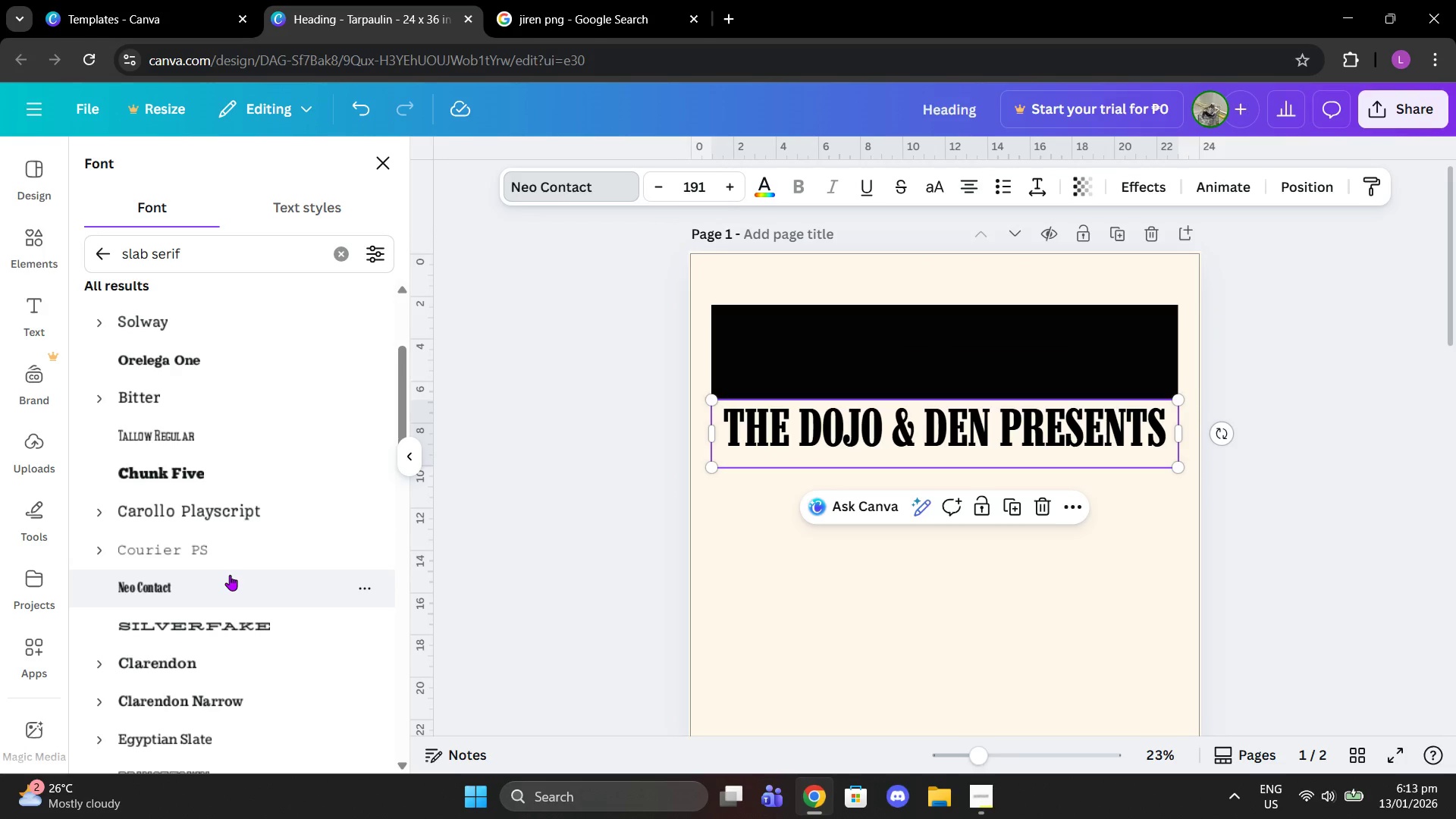 
scroll: coordinate [230, 575], scroll_direction: down, amount: 1.0
 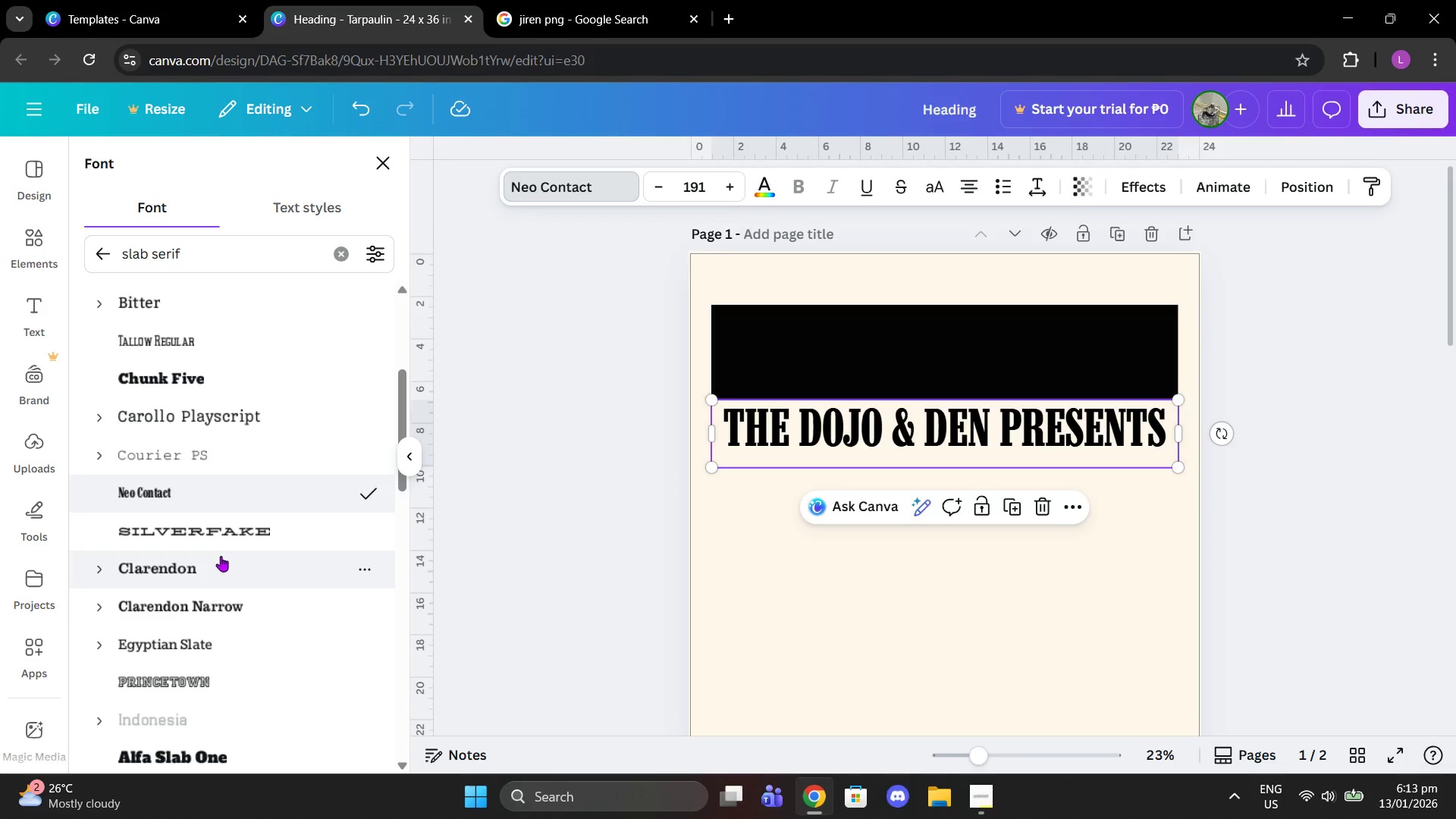 
left_click([225, 524])
 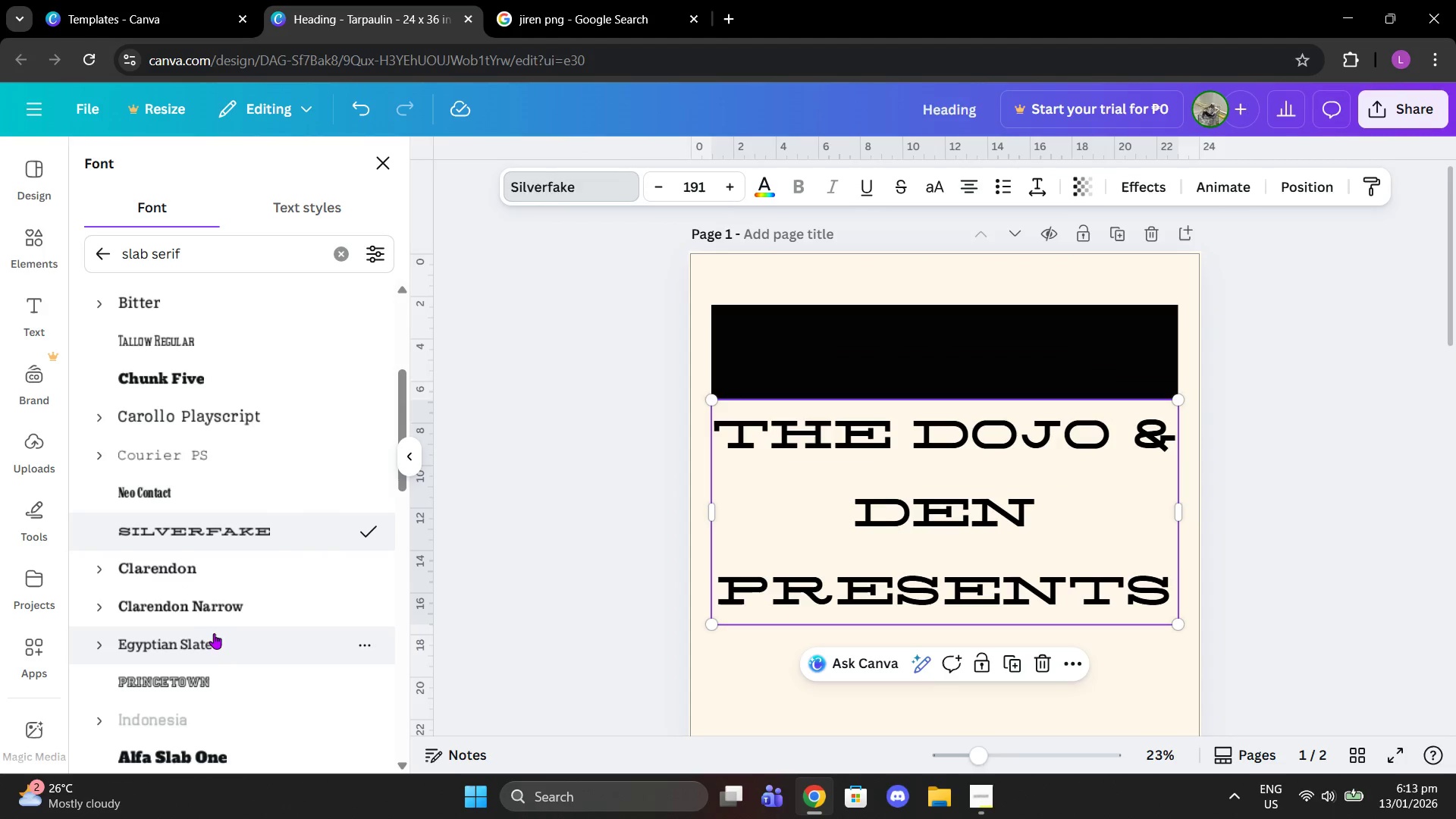 
left_click([234, 673])
 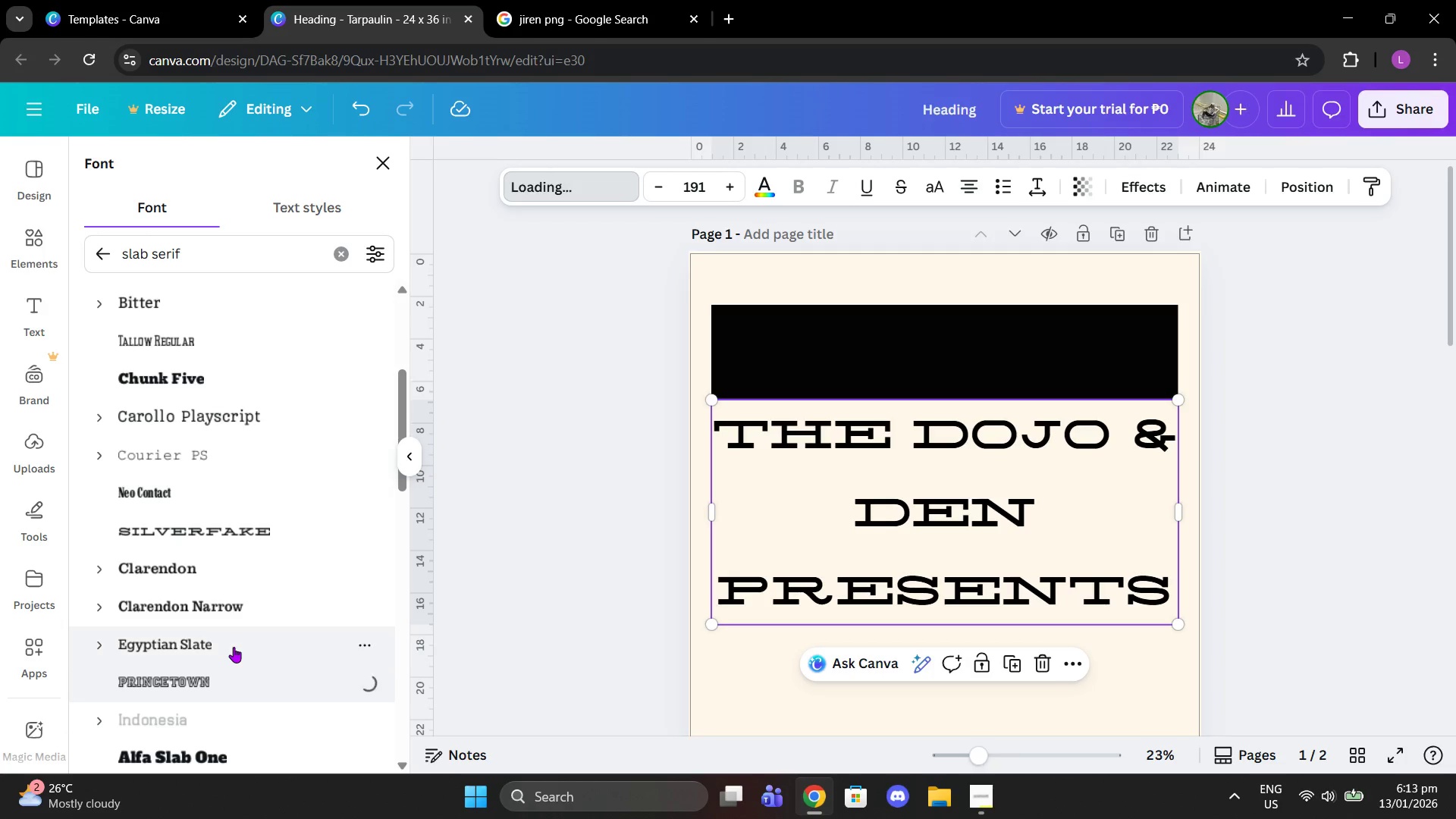 
scroll: coordinate [234, 627], scroll_direction: down, amount: 3.0
 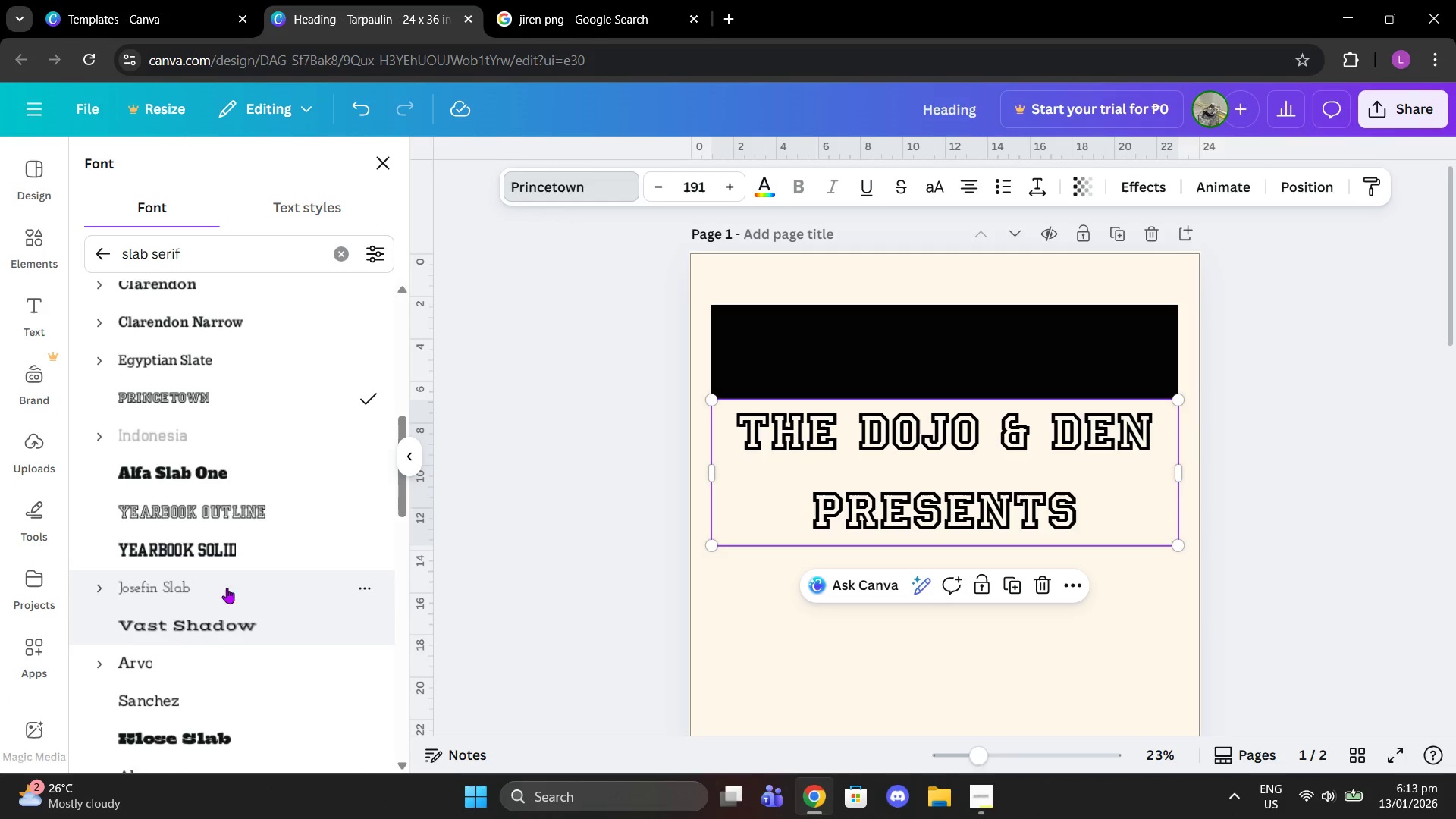 
left_click([223, 561])
 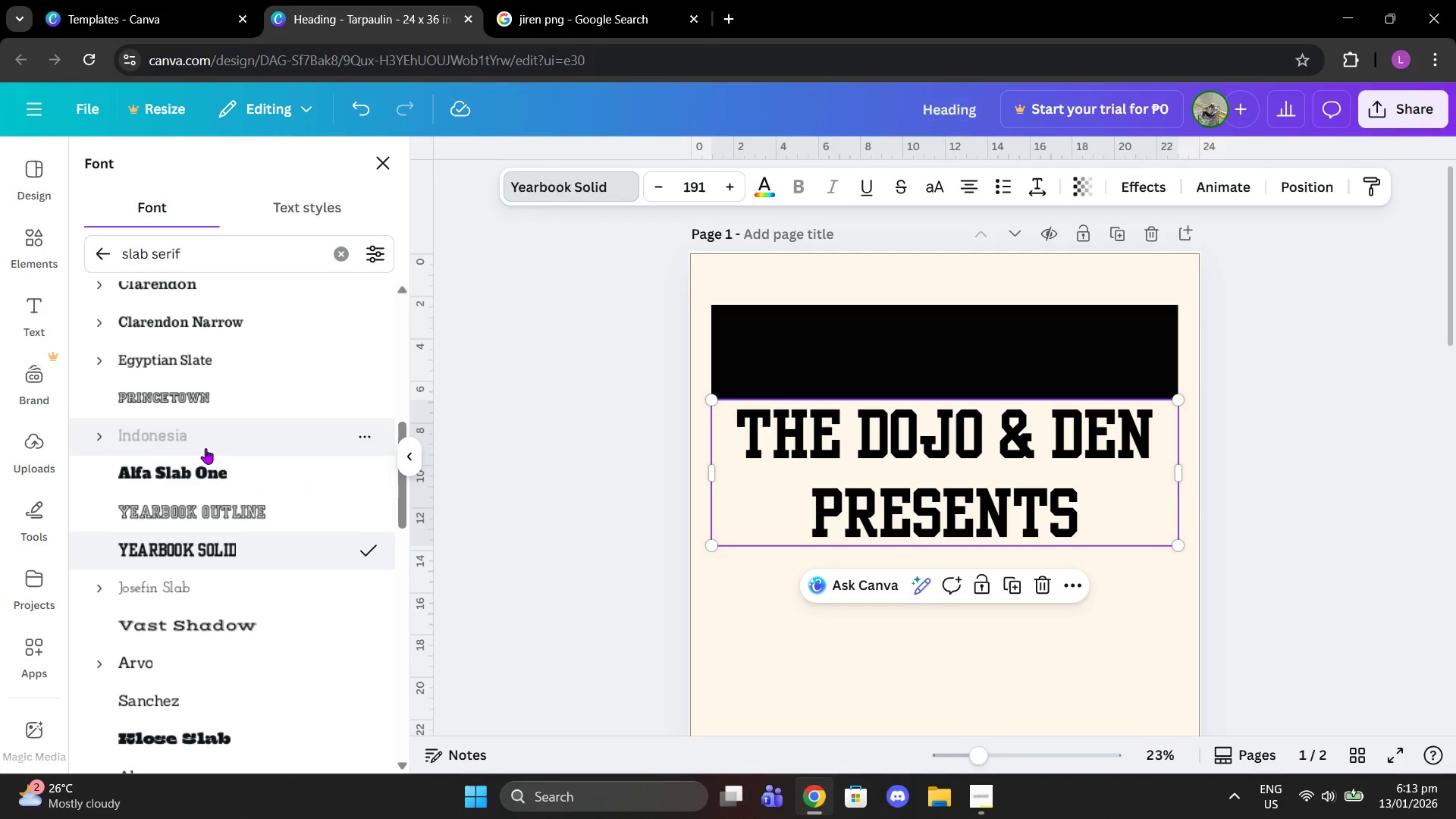 
wait(5.34)
 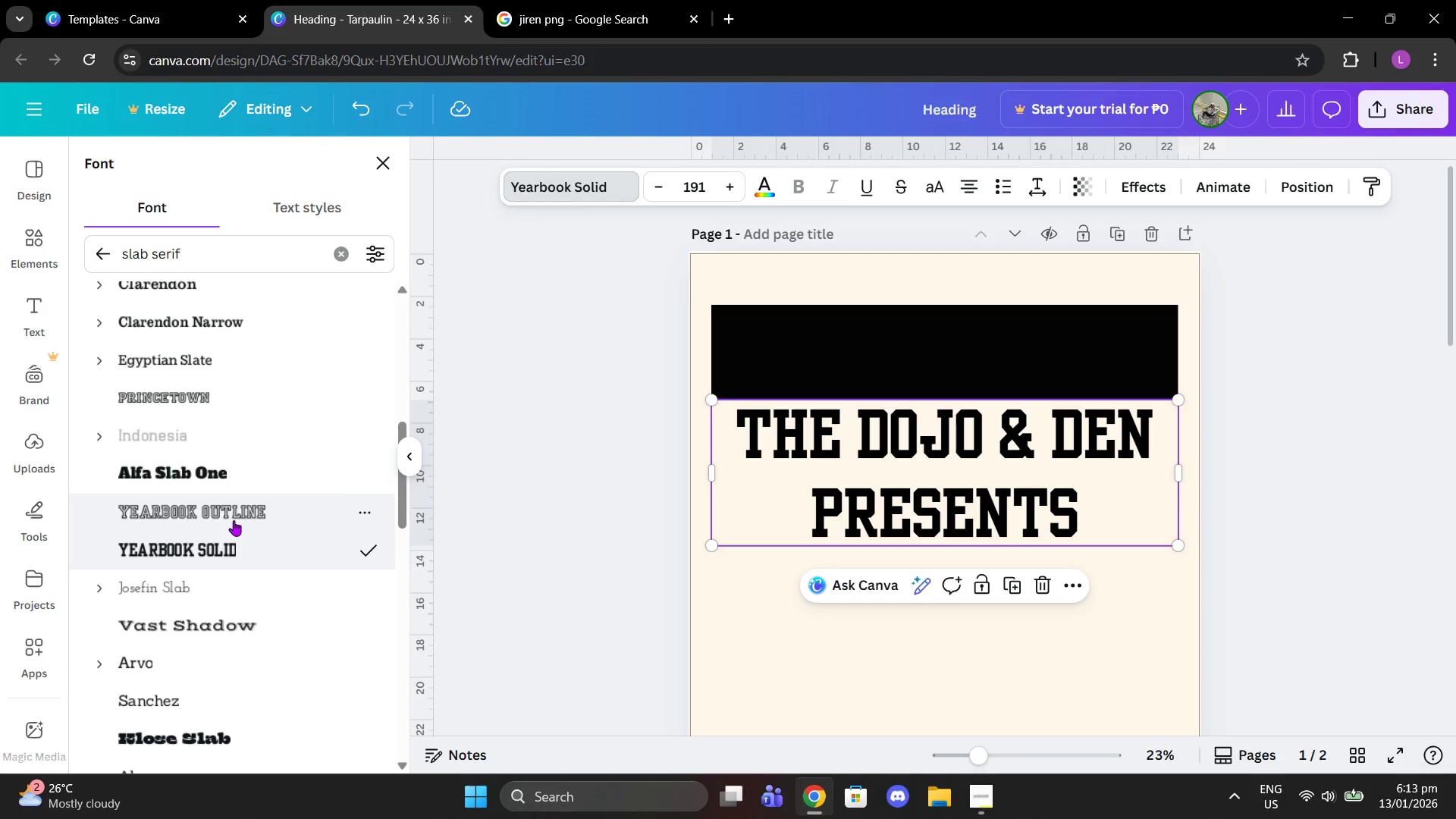 
scroll: coordinate [221, 447], scroll_direction: down, amount: 1.0
 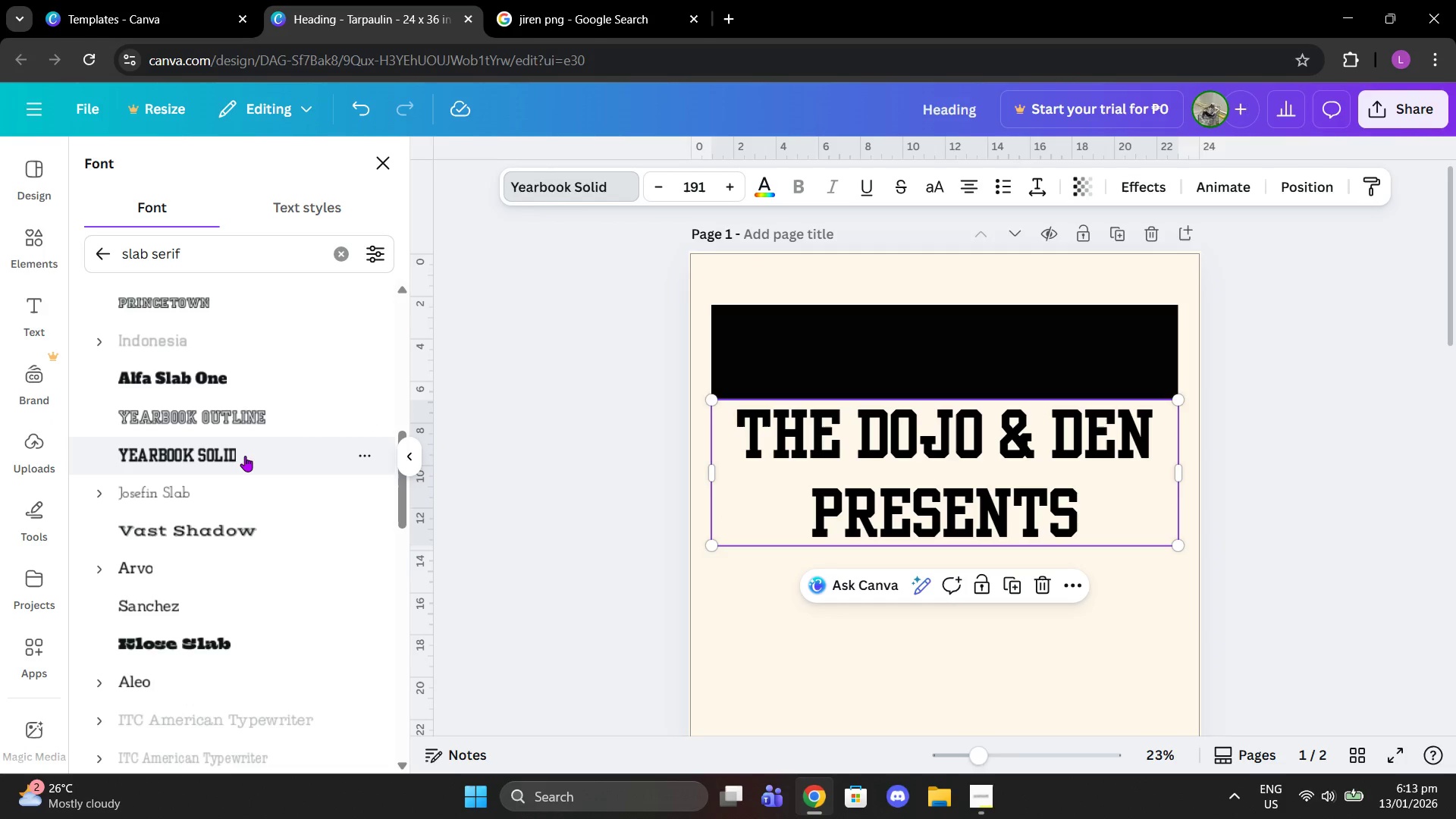 
scroll: coordinate [255, 476], scroll_direction: up, amount: 5.0
 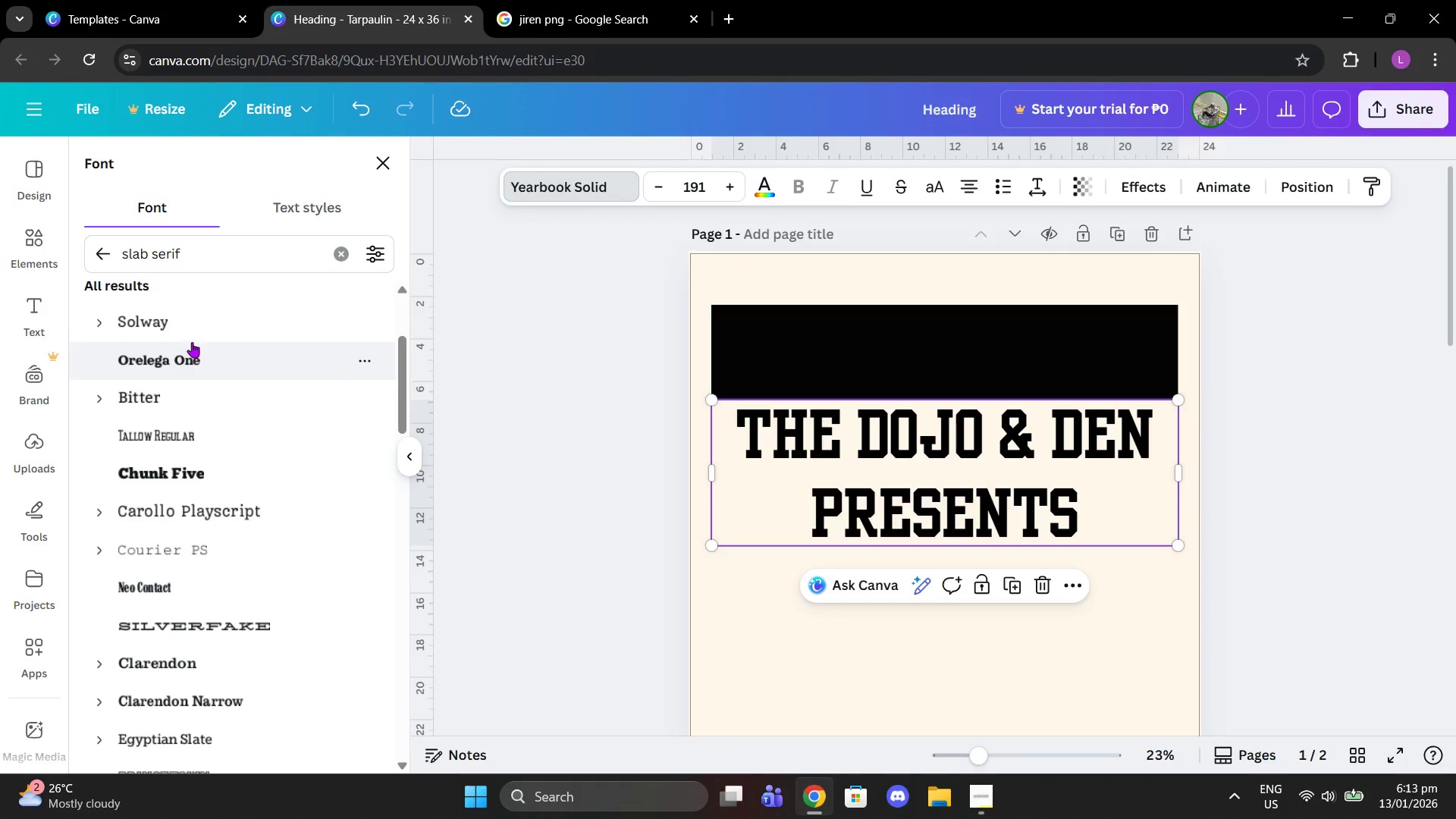 
left_click_drag(start_coordinate=[192, 333], to_coordinate=[185, 335])
 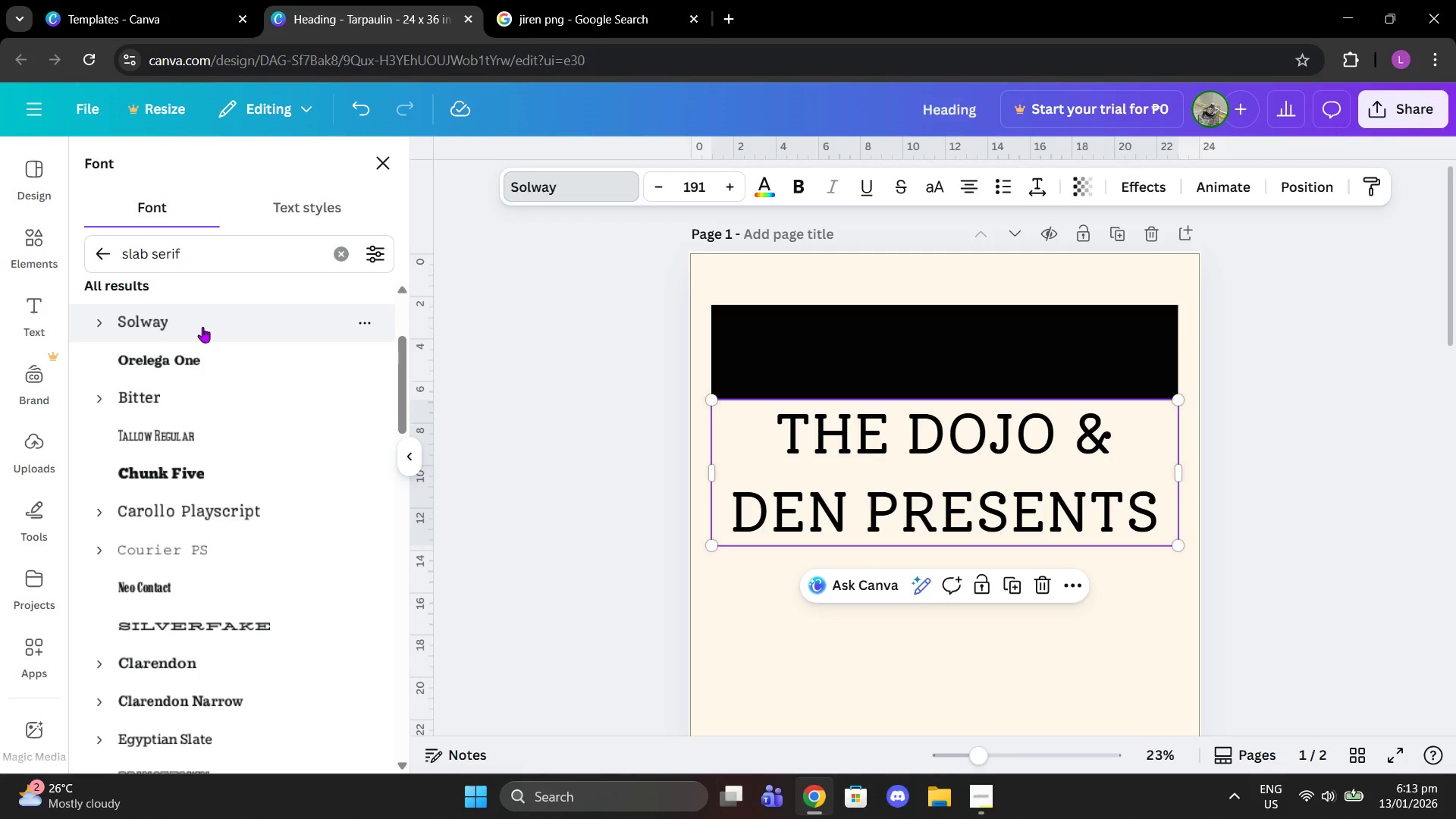 
left_click([202, 327])
 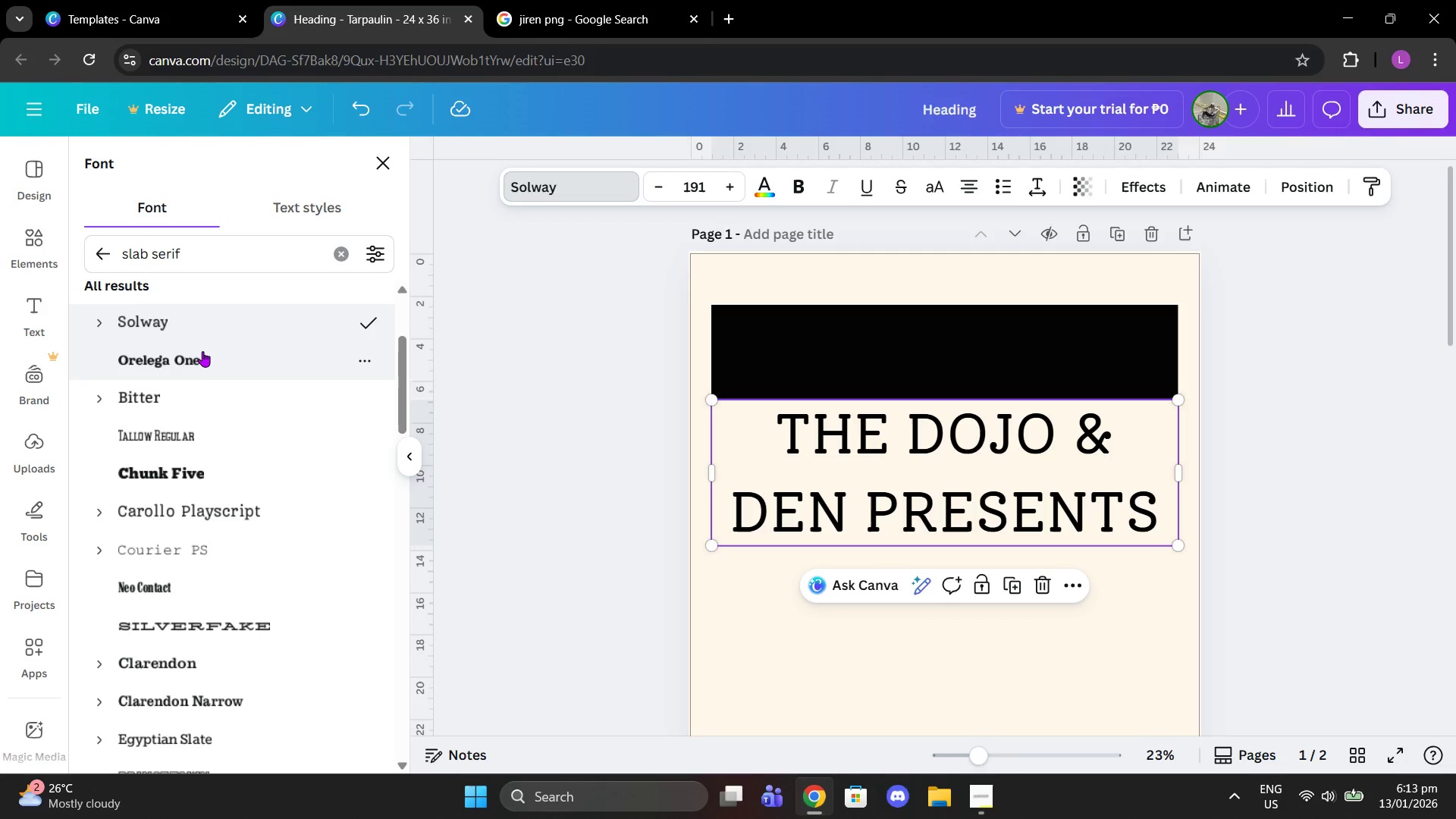 
left_click([202, 351])
 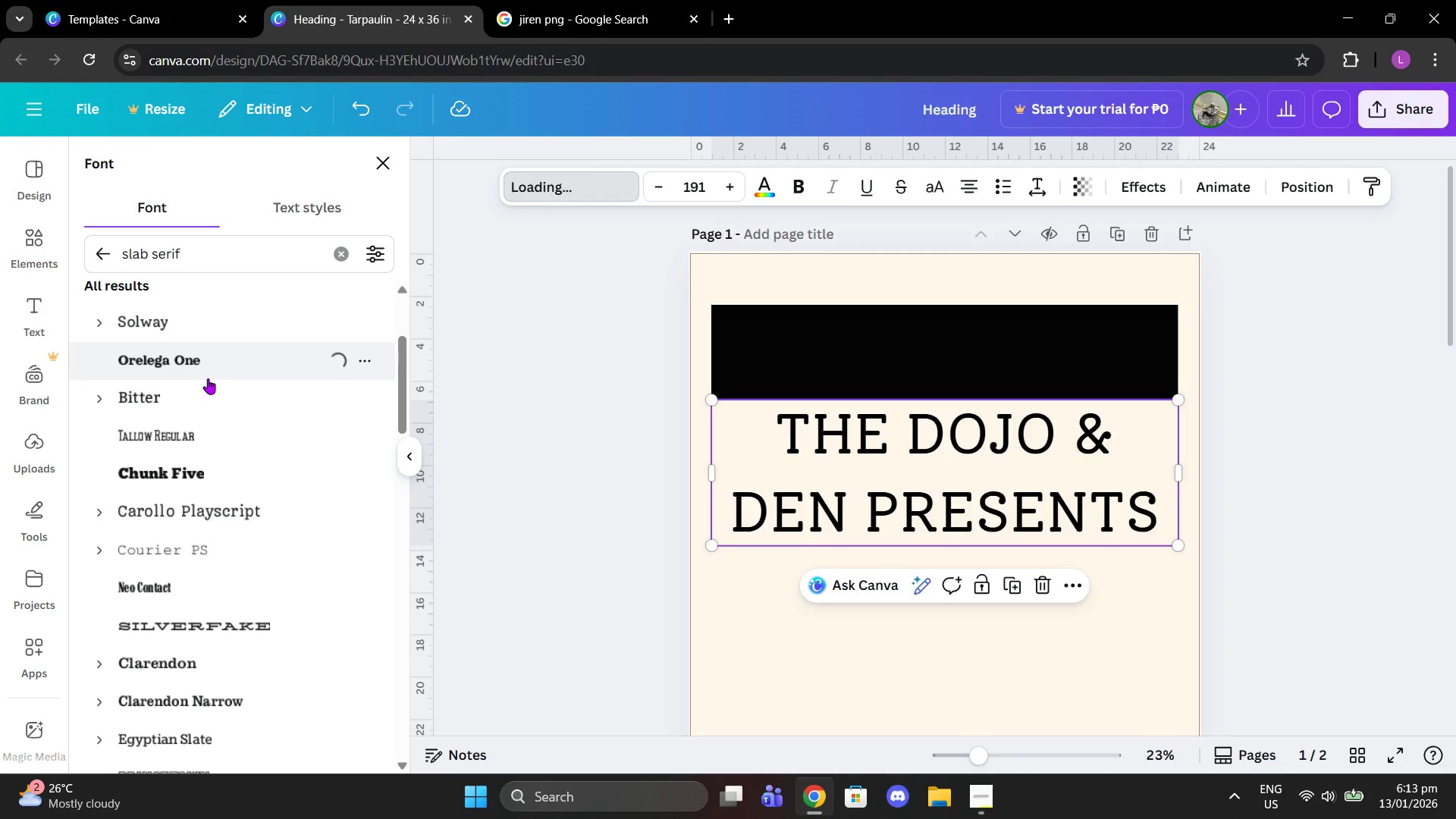 
left_click([208, 378])
 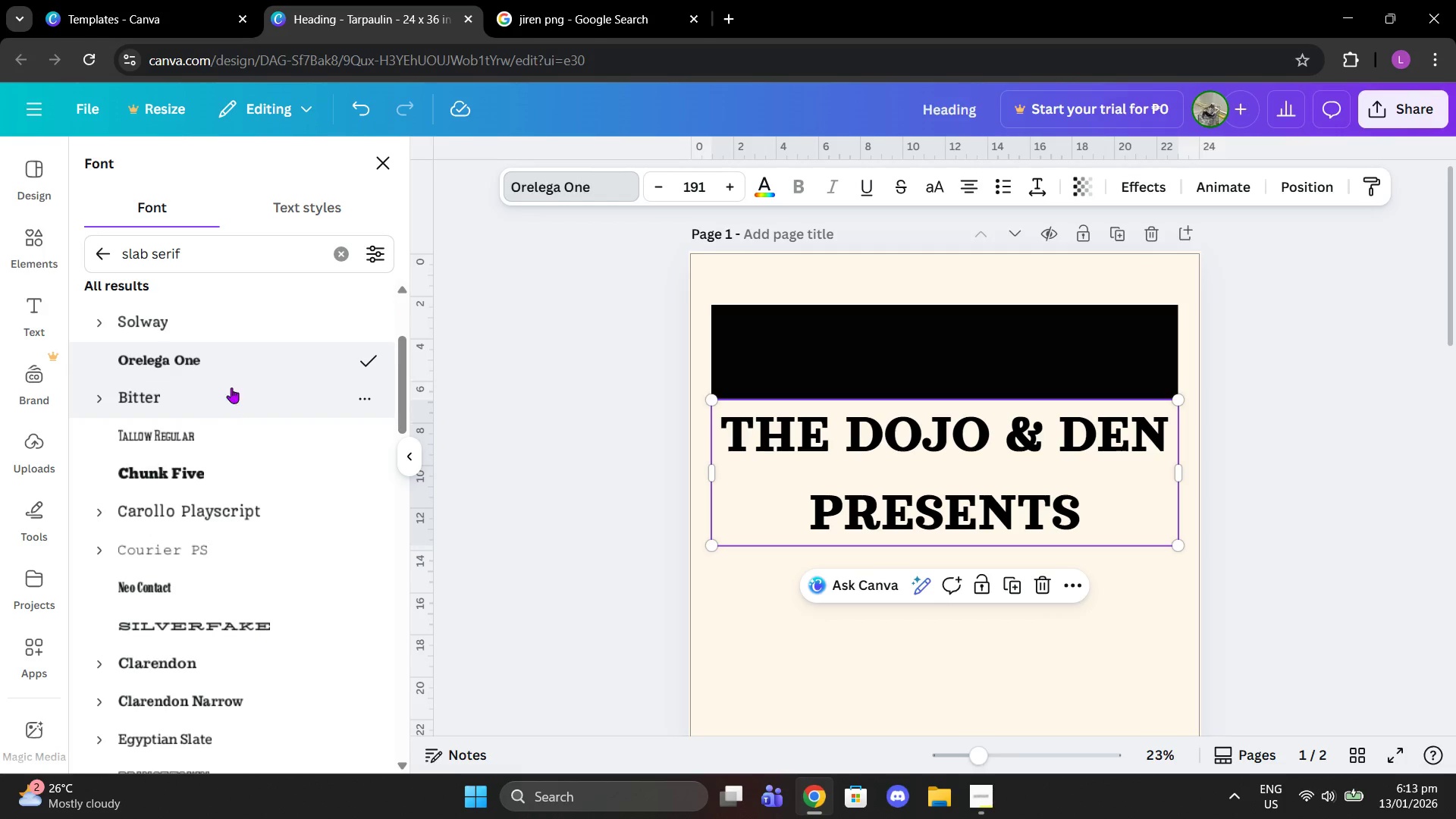 
scroll: coordinate [245, 332], scroll_direction: up, amount: 1.0
 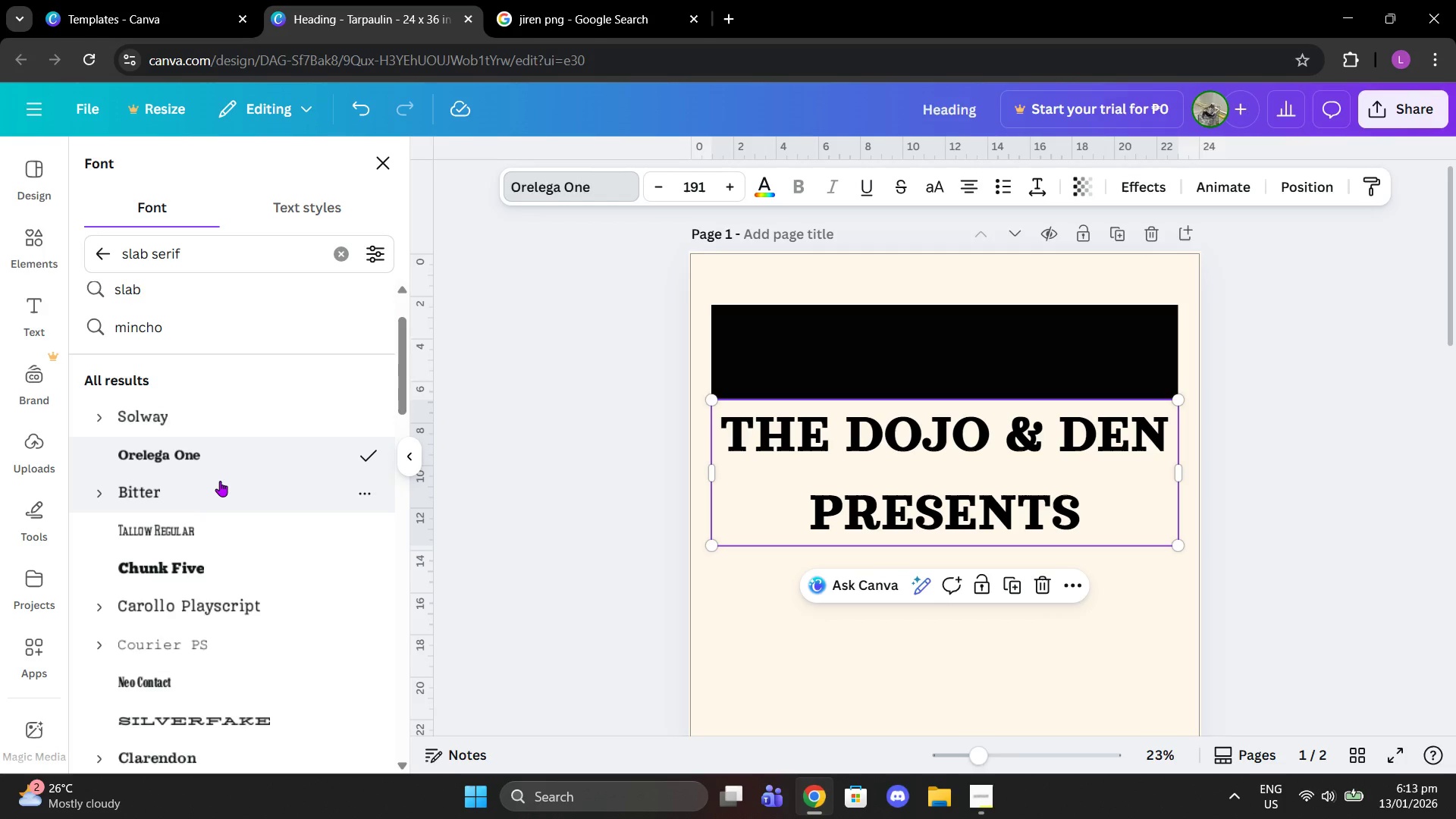 
left_click([220, 481])
 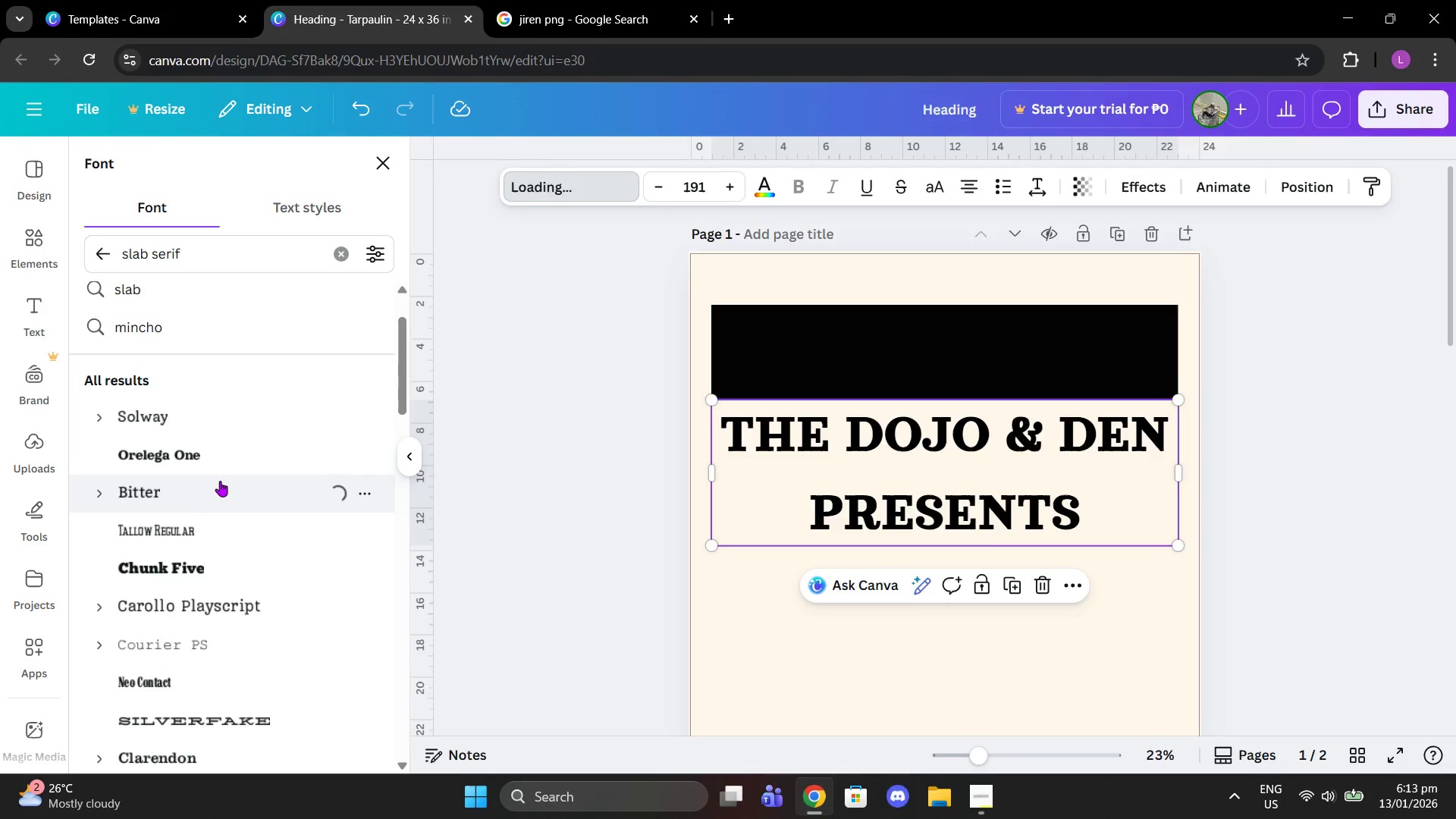 
scroll: coordinate [220, 481], scroll_direction: down, amount: 8.0
 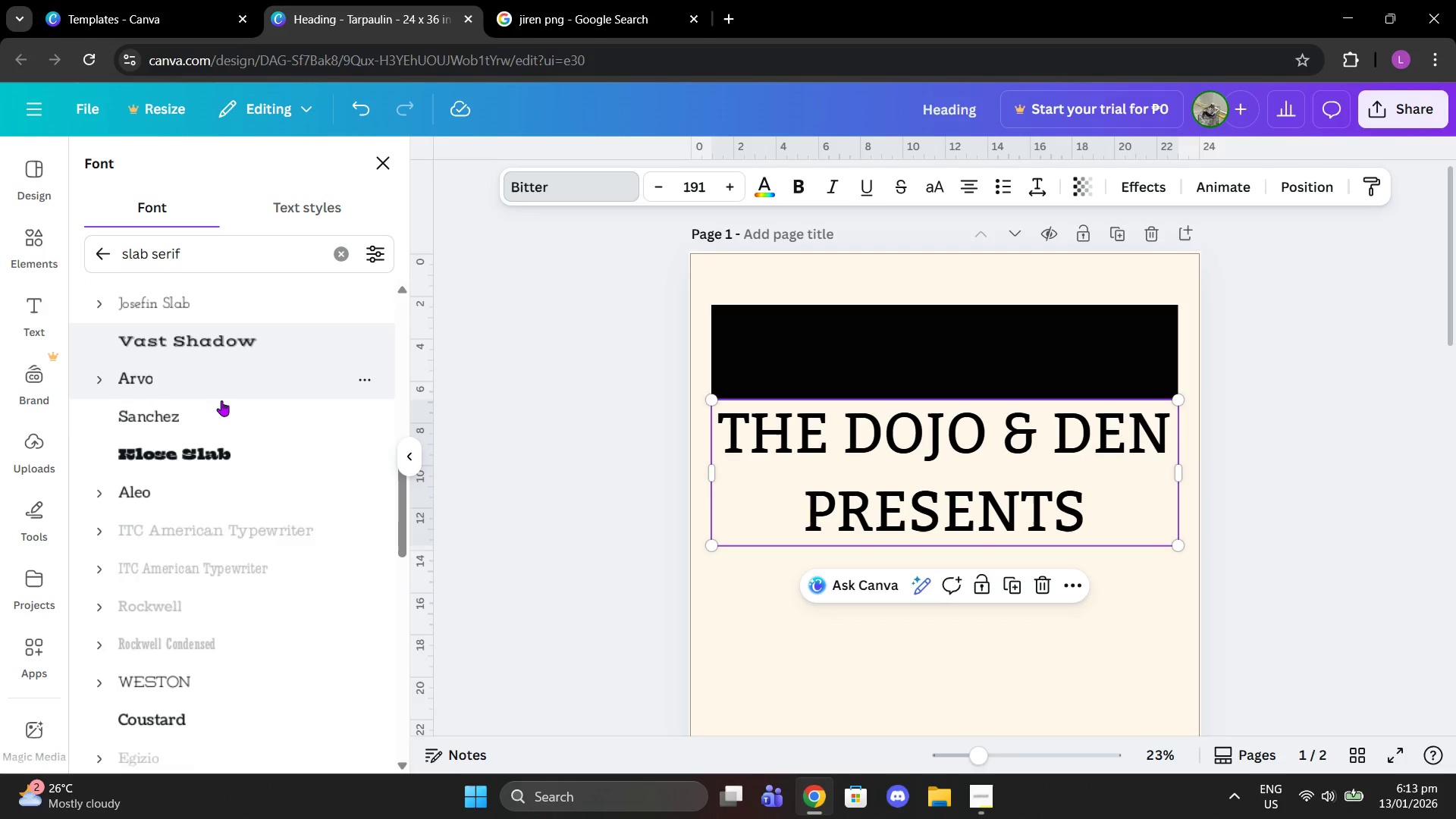 
left_click([216, 366])
 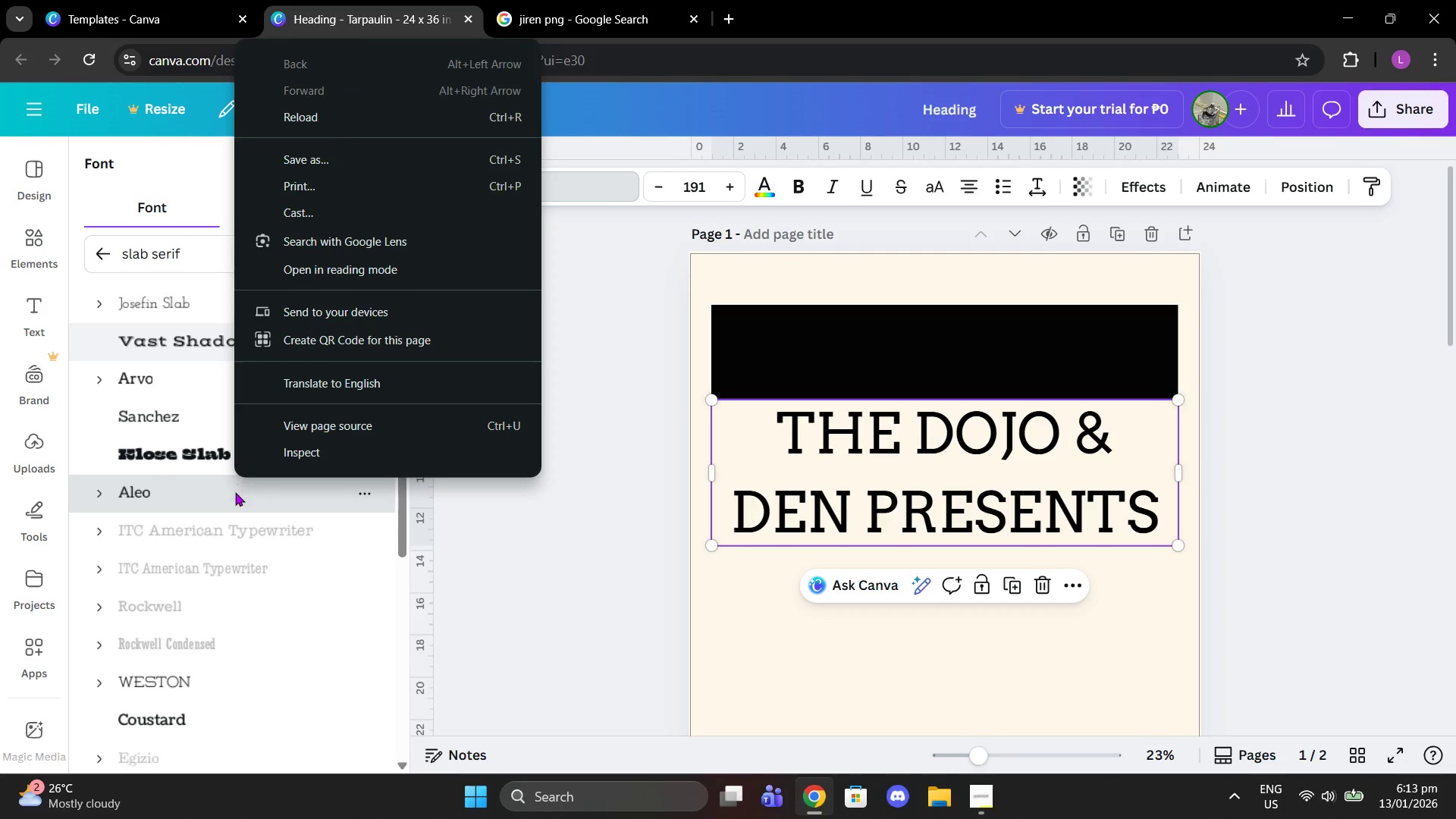 
left_click([177, 497])
 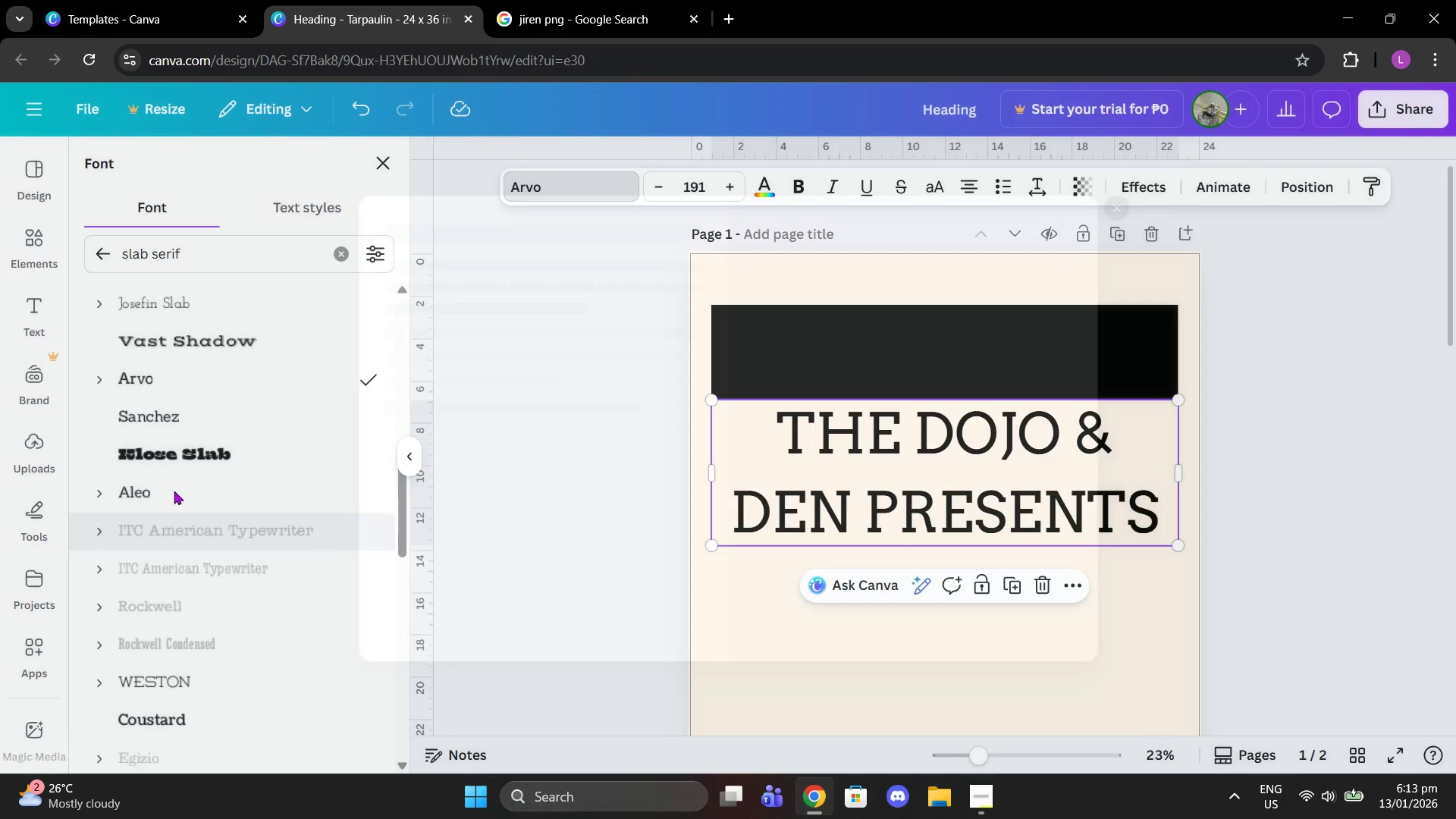 
left_click([164, 479])
 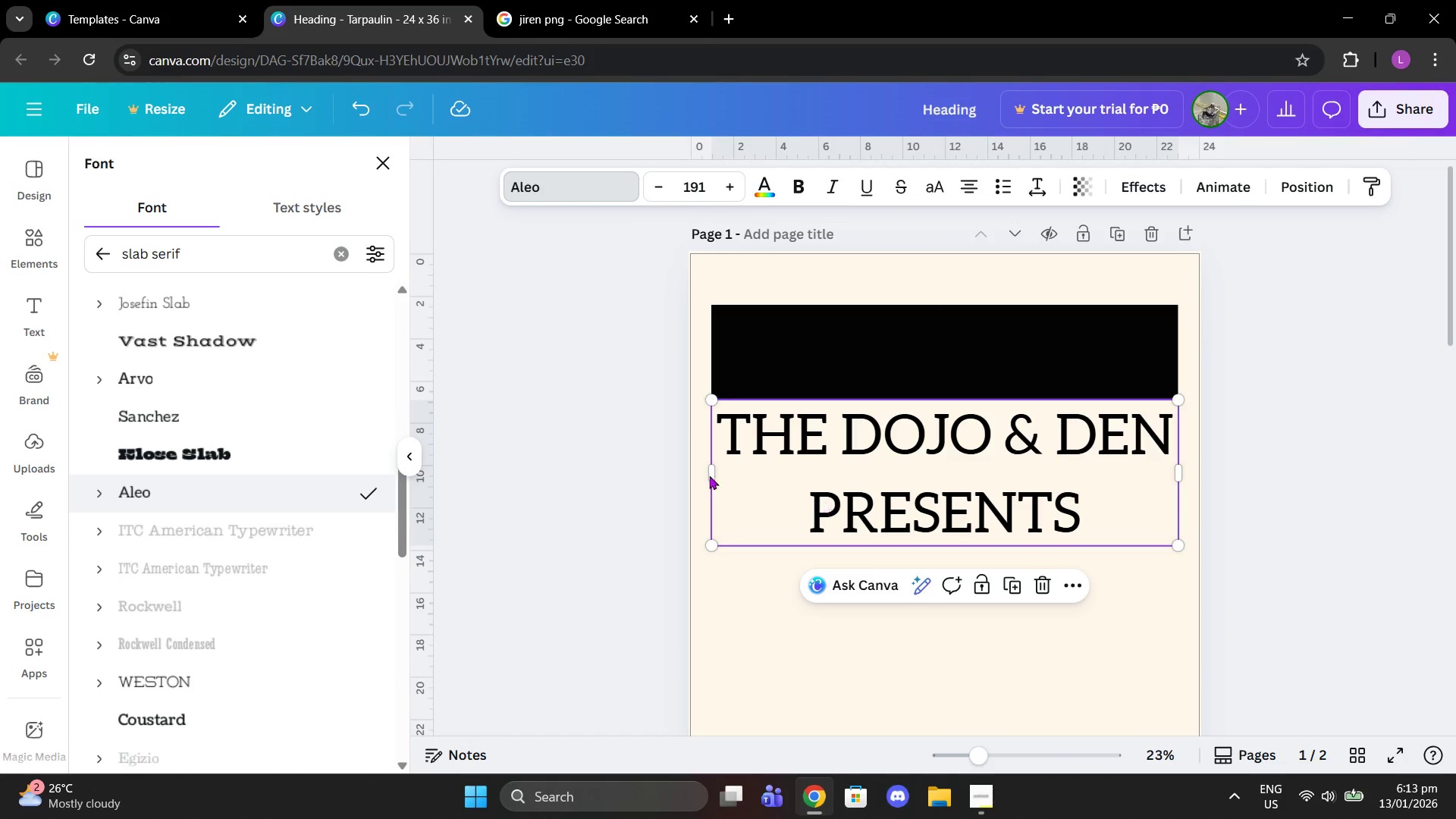 
left_click_drag(start_coordinate=[707, 469], to_coordinate=[417, 426])
 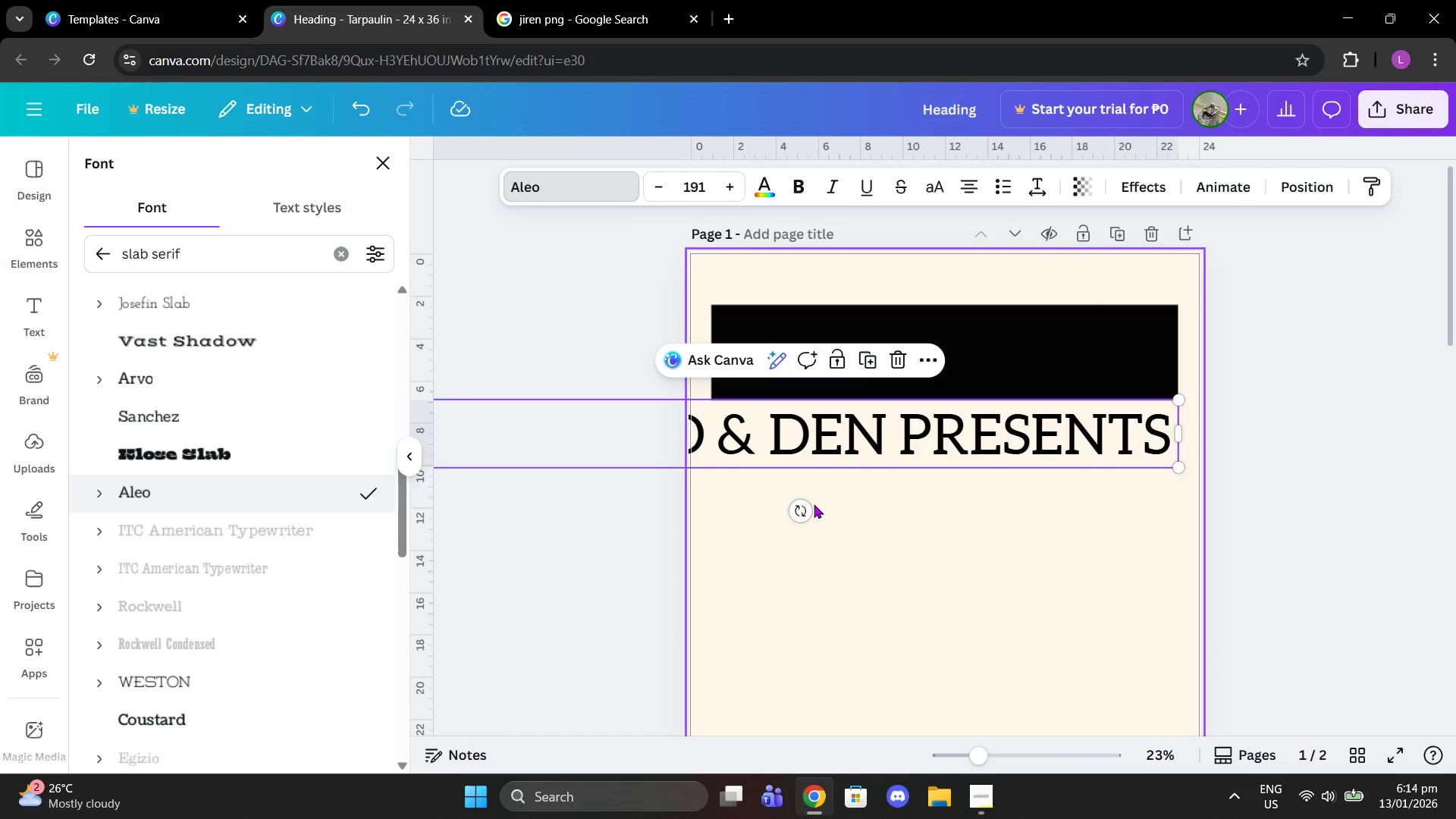 
left_click_drag(start_coordinate=[808, 457], to_coordinate=[978, 298])
 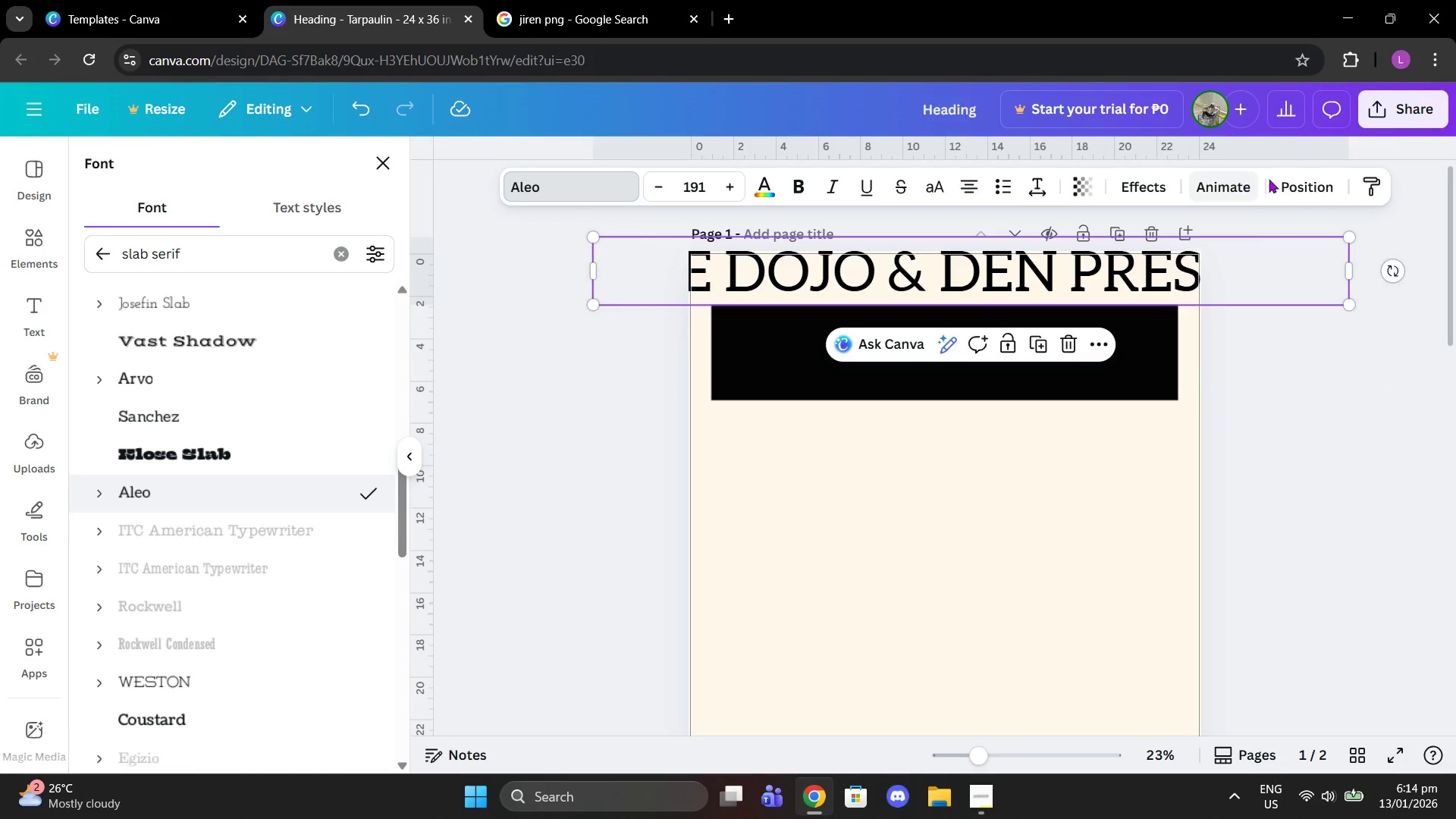 
left_click([1291, 184])
 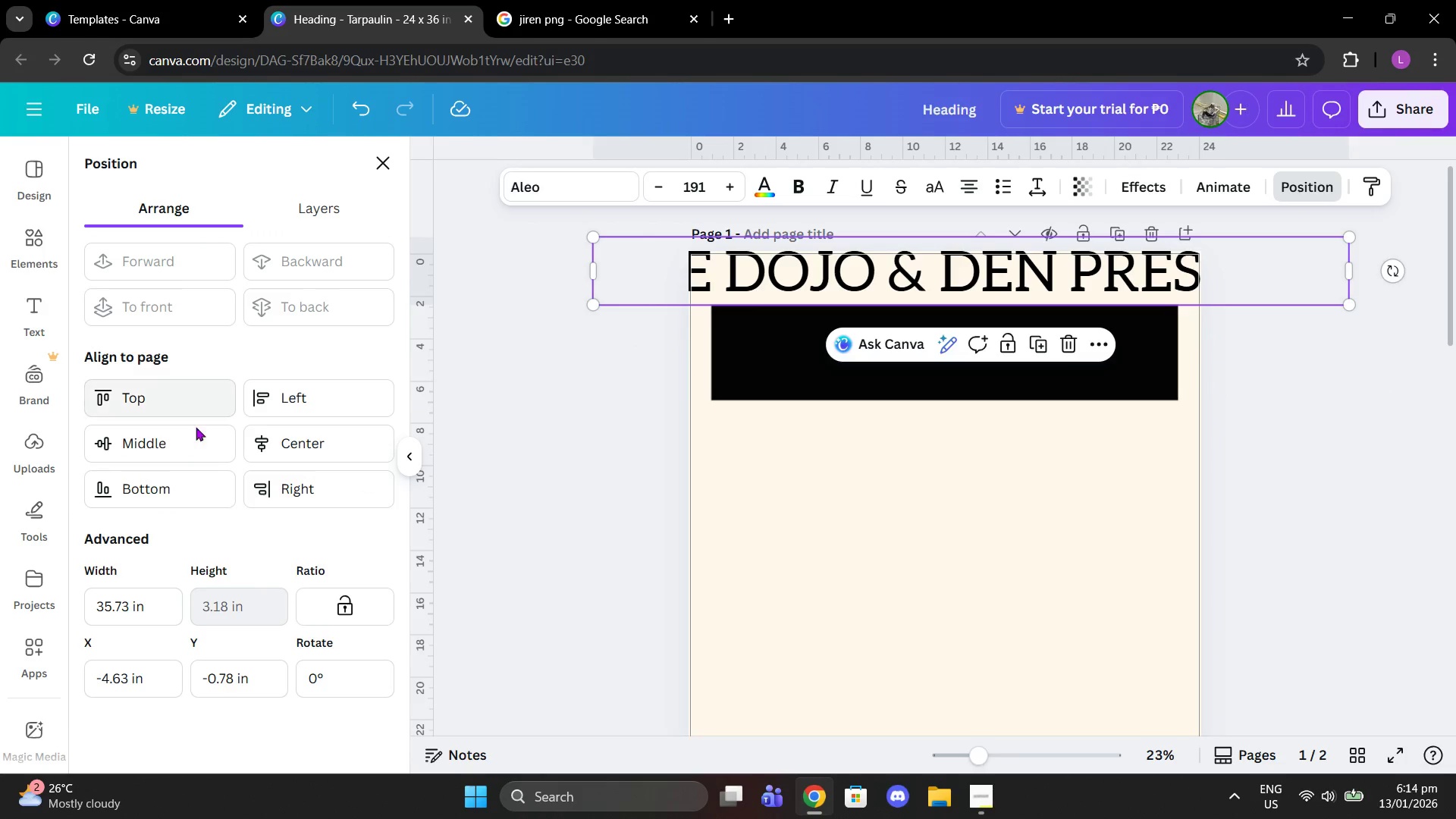 
left_click([272, 445])
 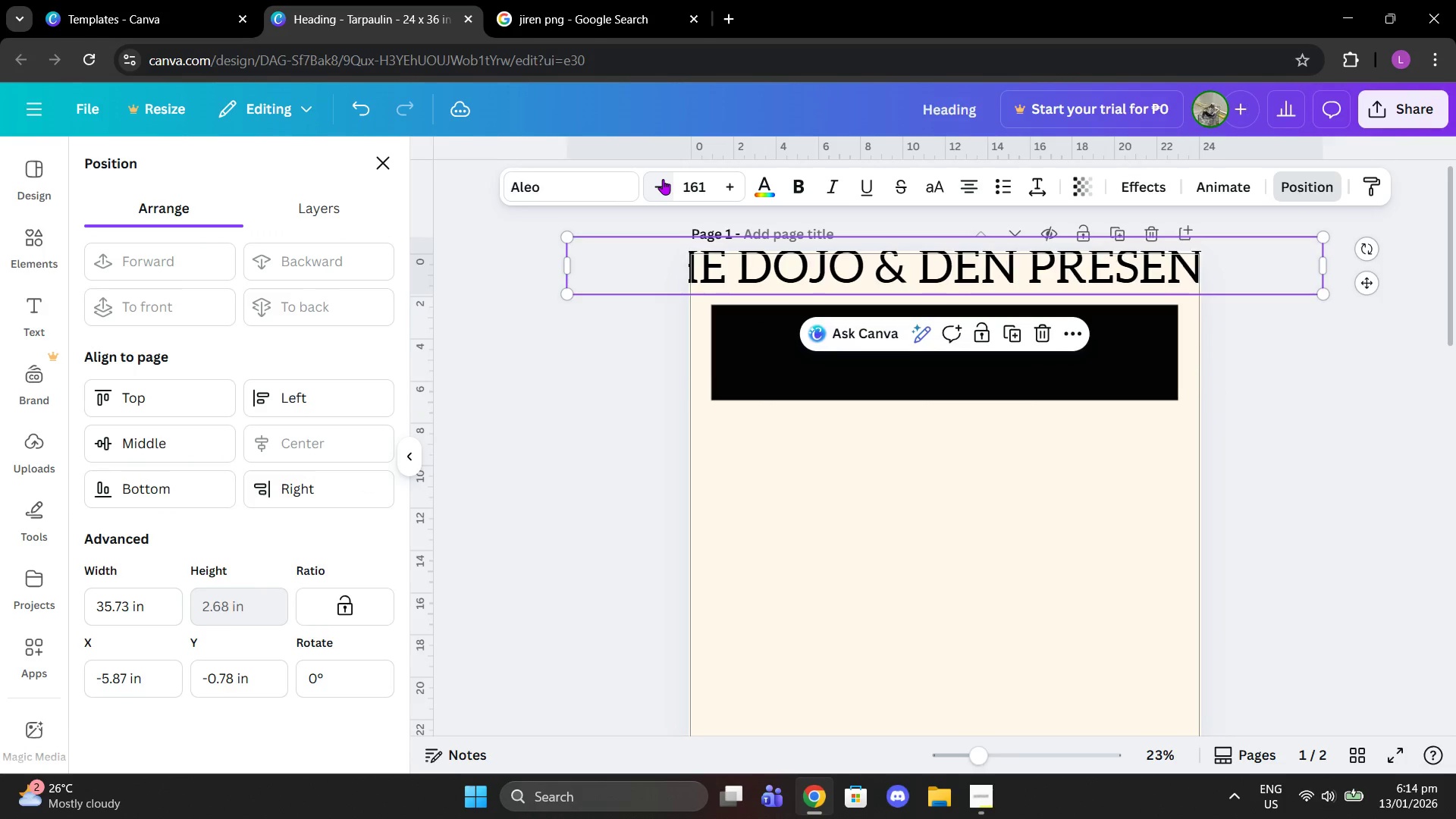 
wait(5.81)
 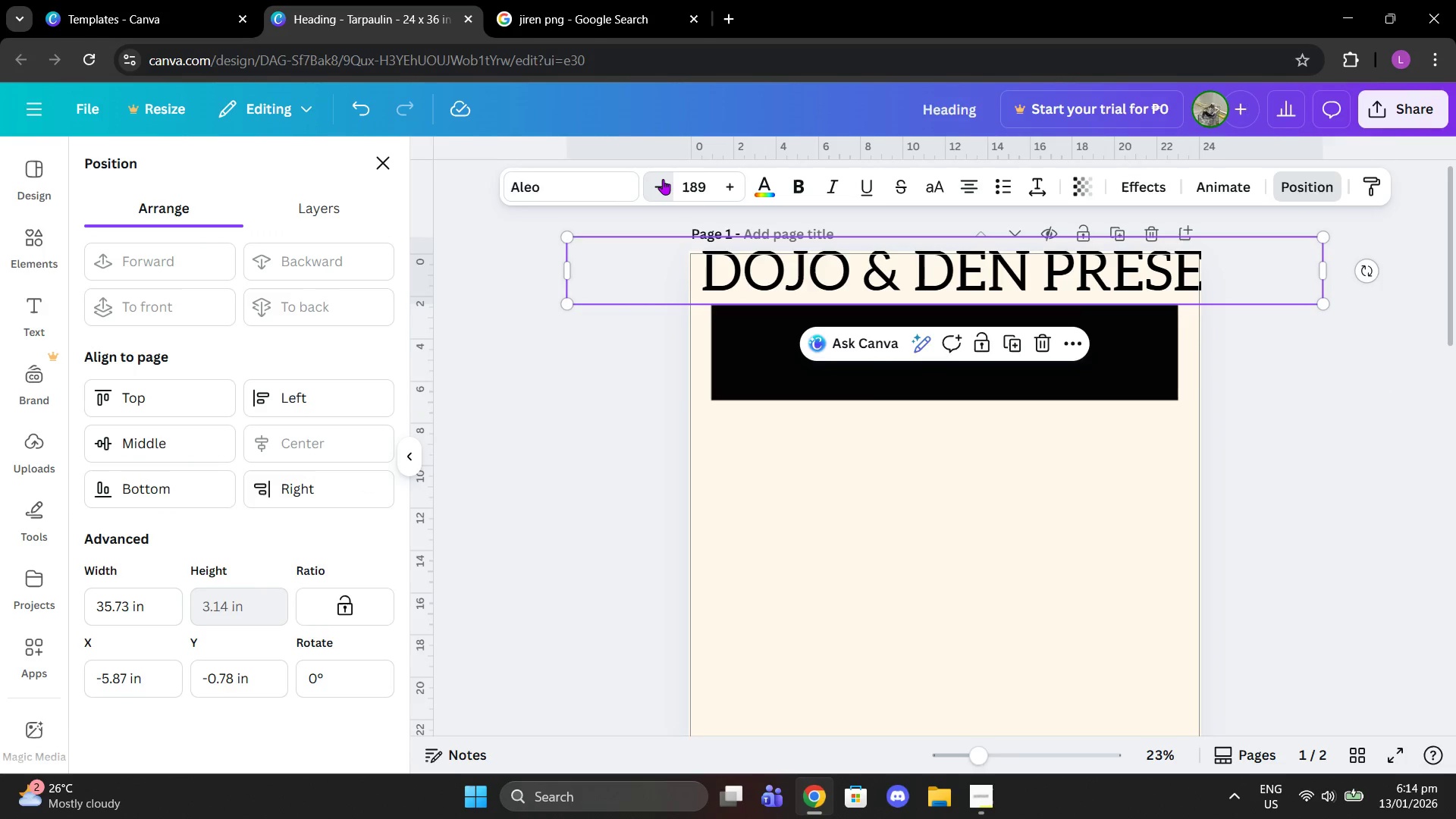 
double_click([663, 179])
 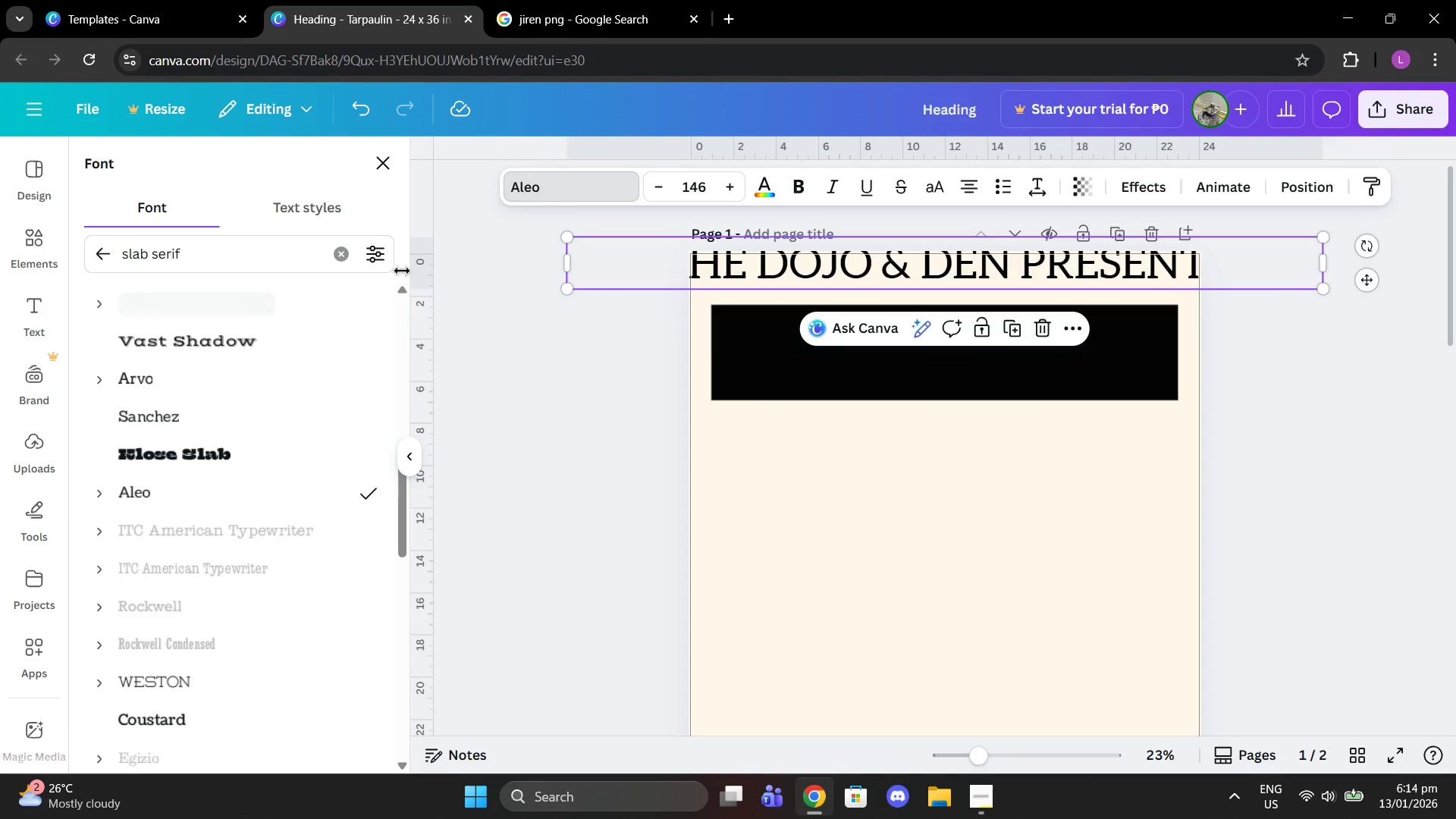 
scroll: coordinate [259, 541], scroll_direction: down, amount: 9.0
 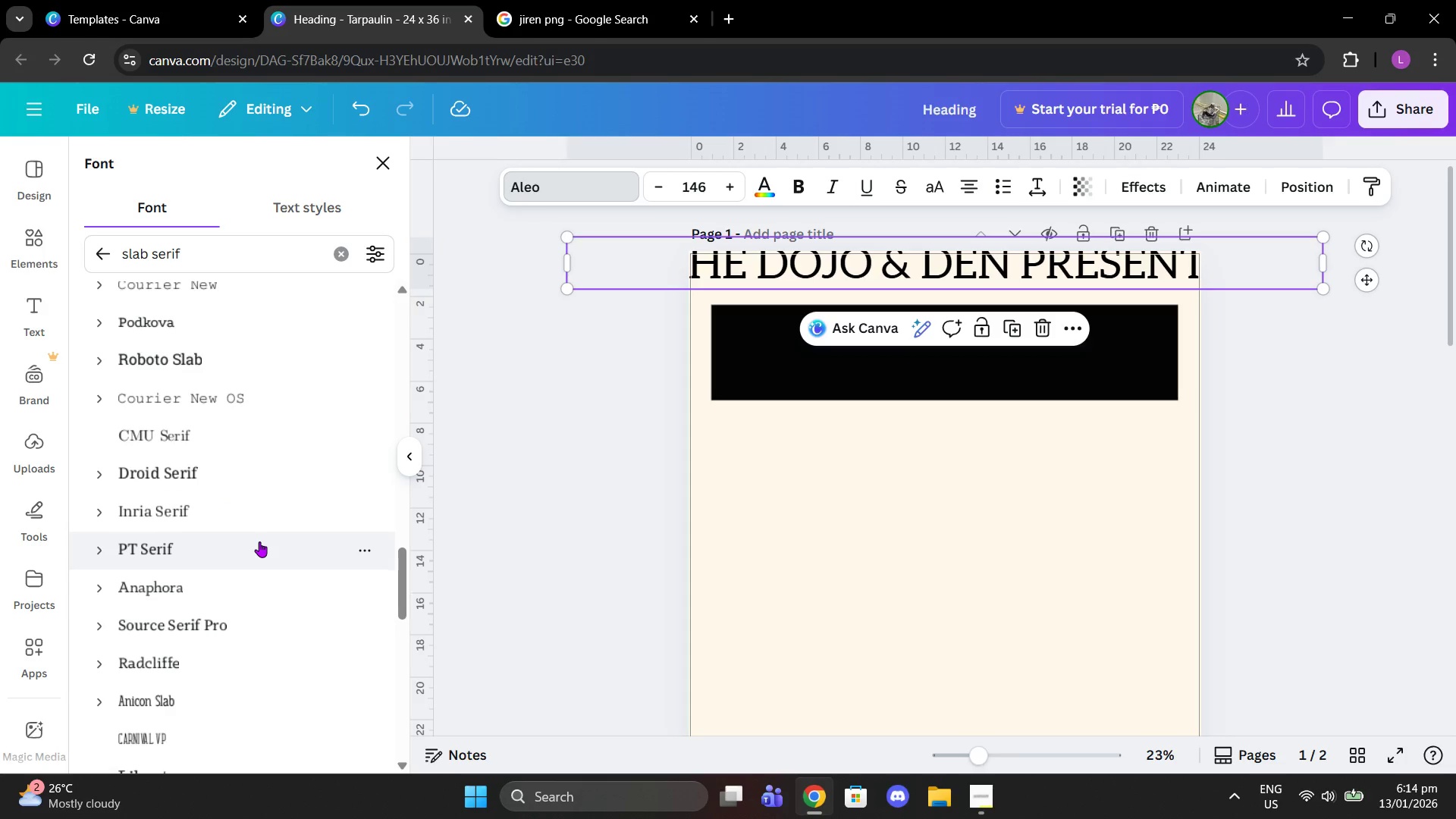 
left_click([259, 541])
 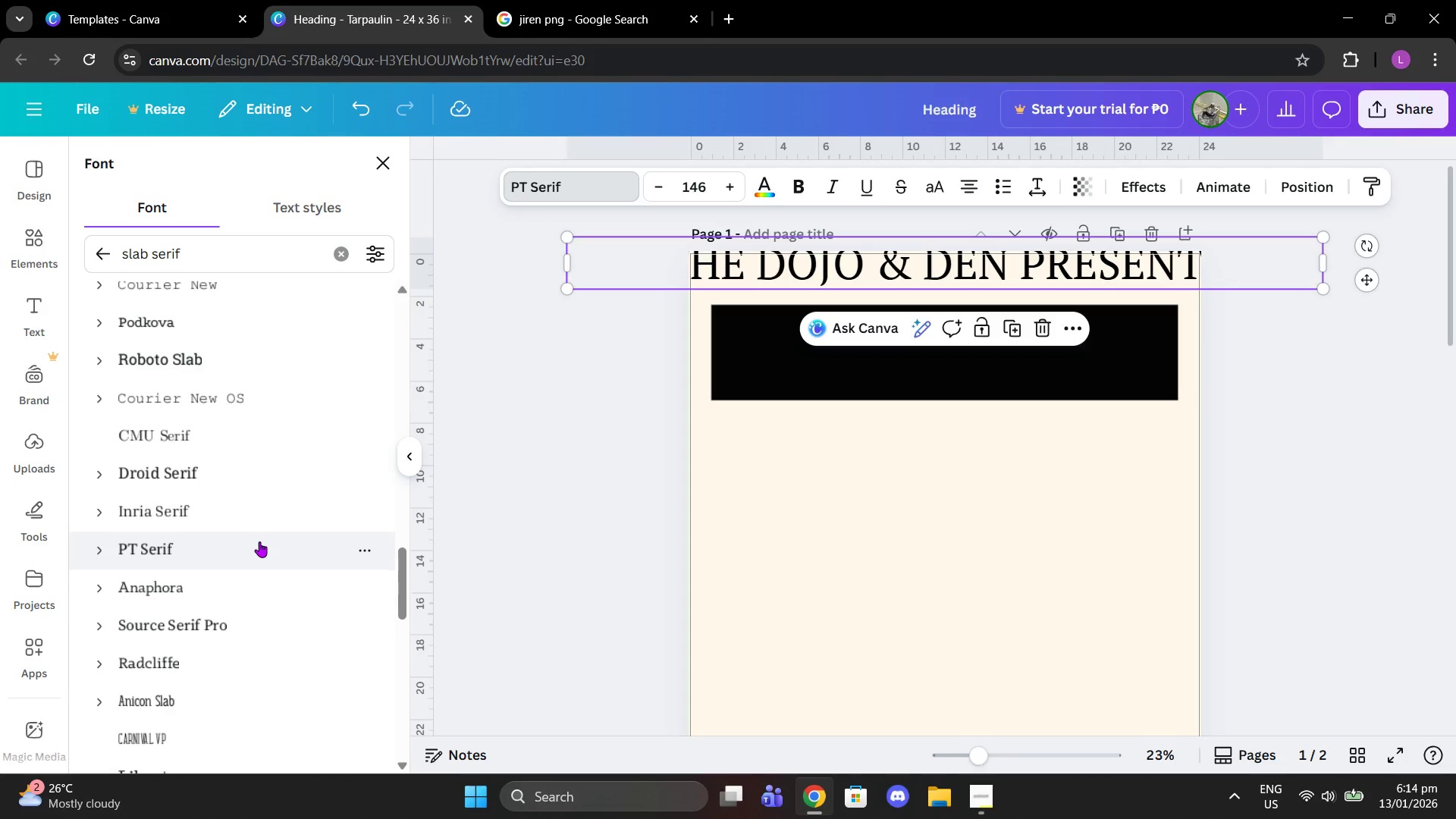 
scroll: coordinate [259, 541], scroll_direction: down, amount: 3.0
 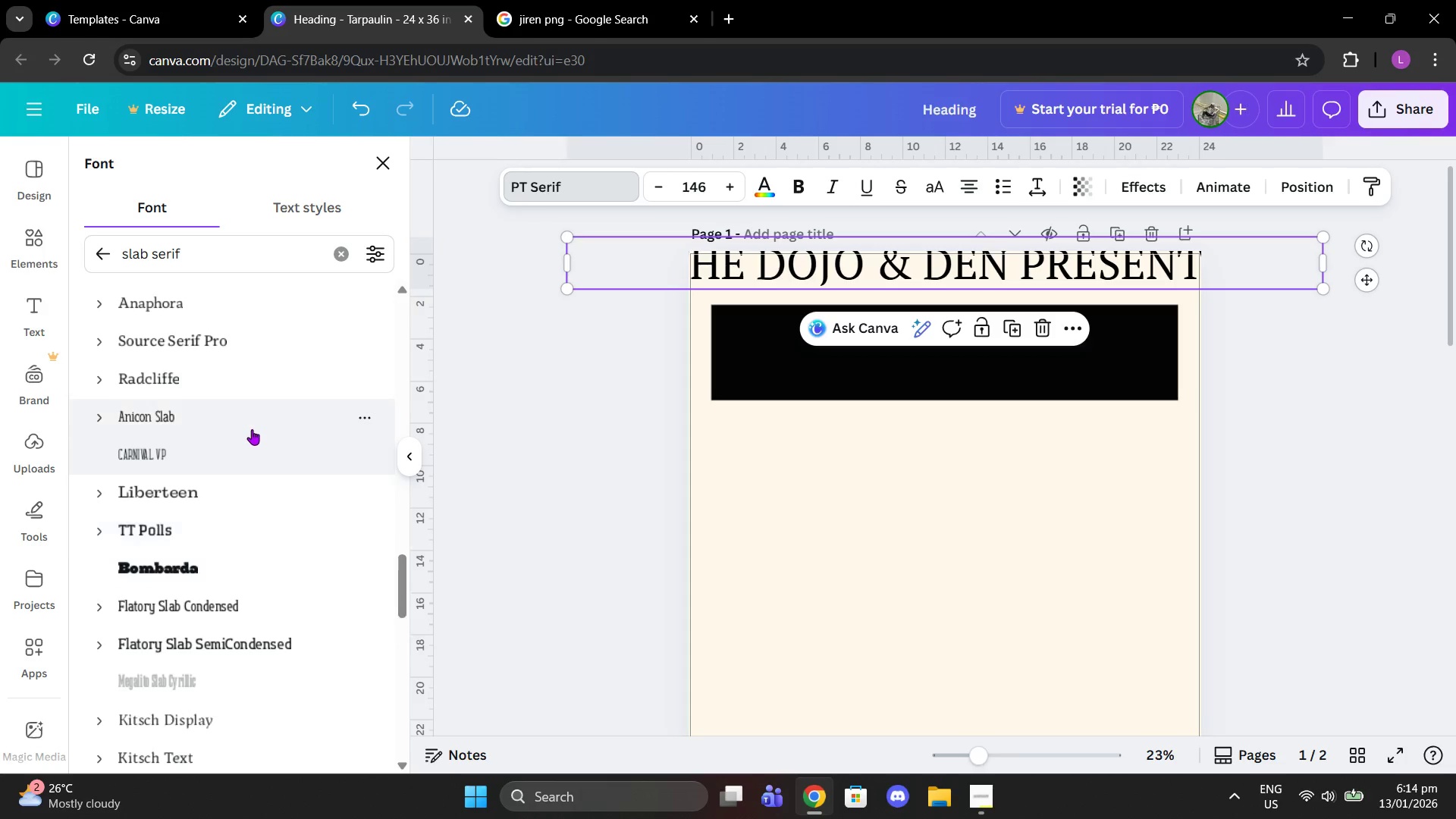 
left_click([249, 414])
 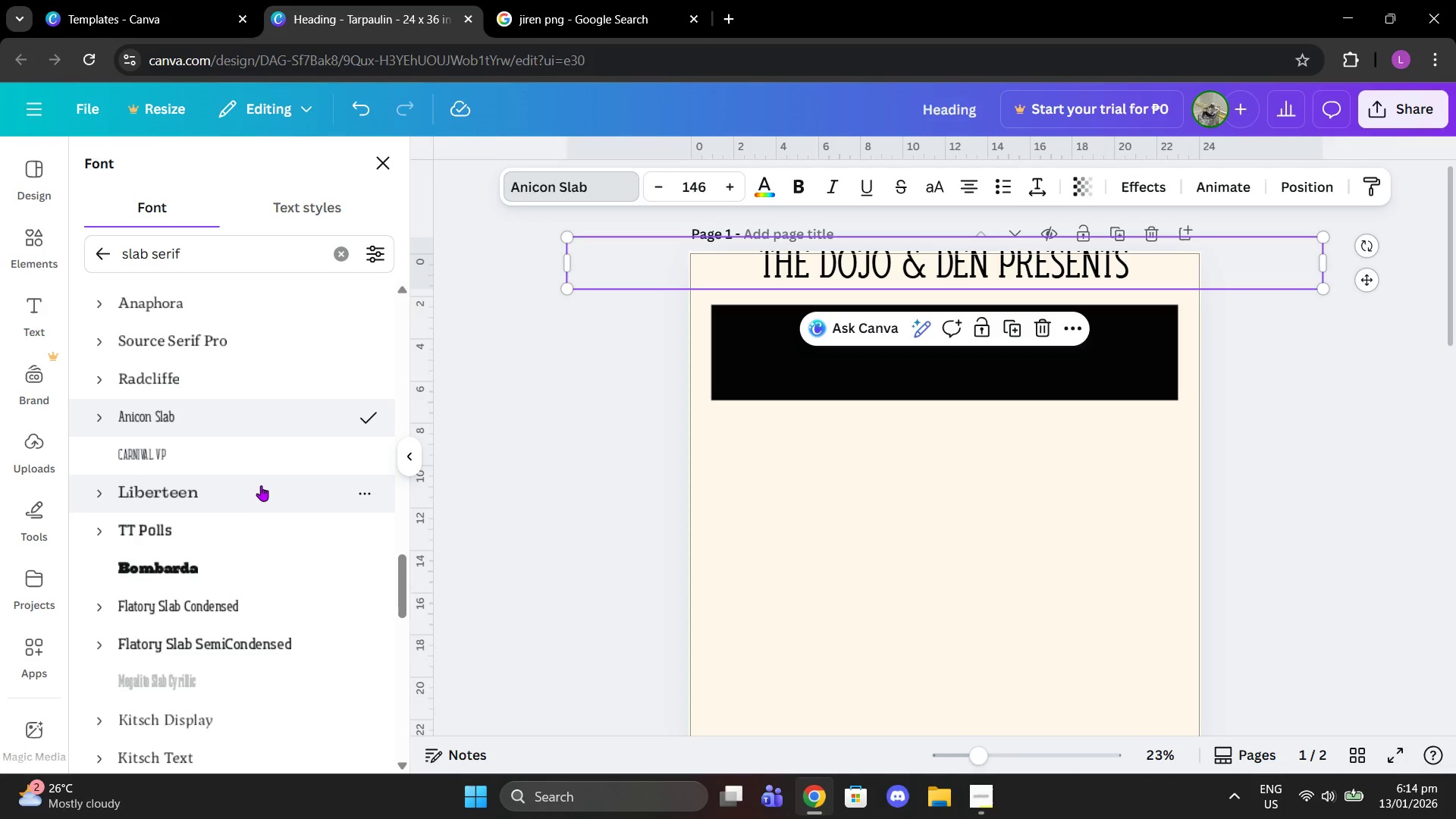 
mouse_move([274, 611])
 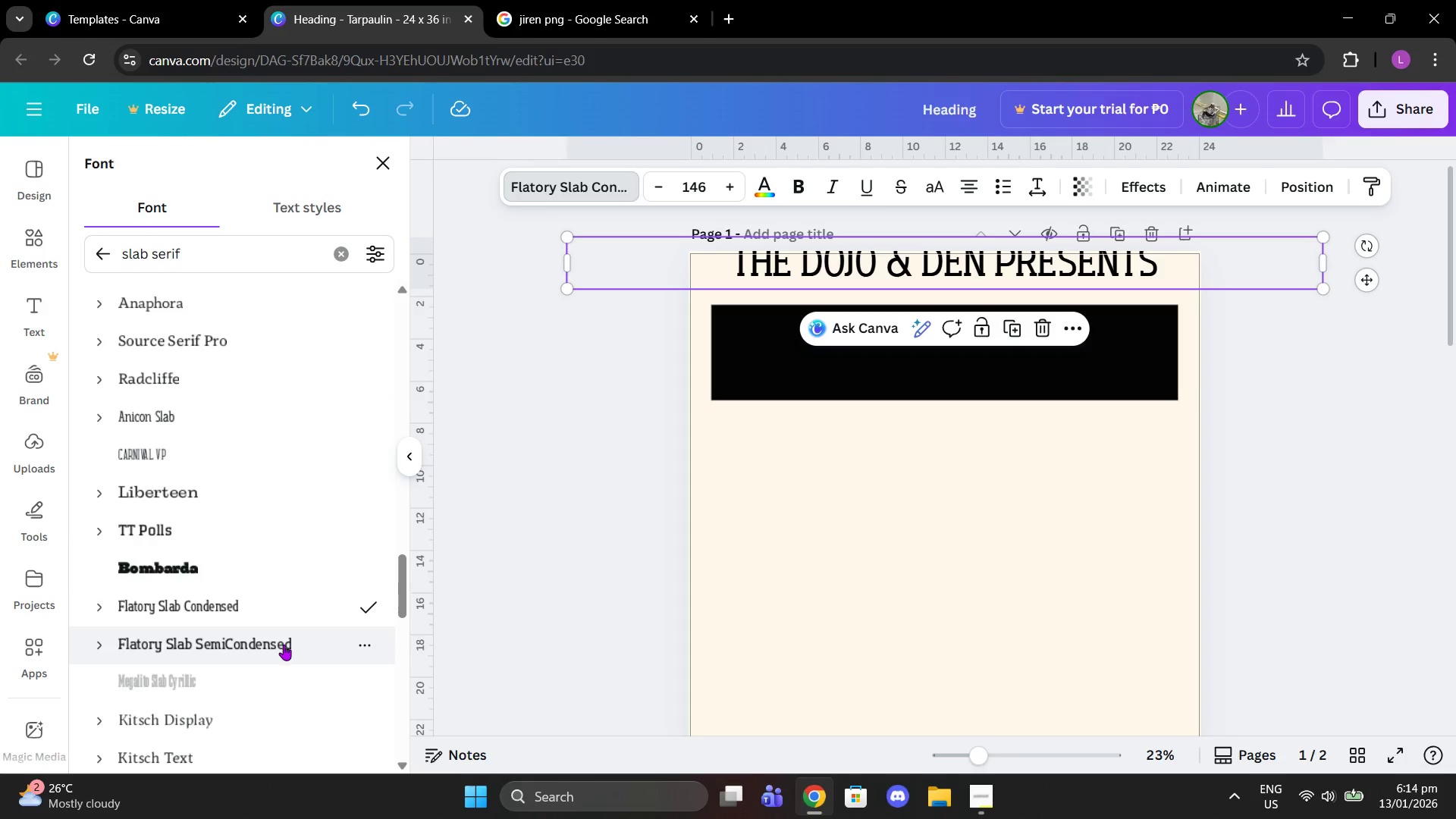 
left_click([284, 645])
 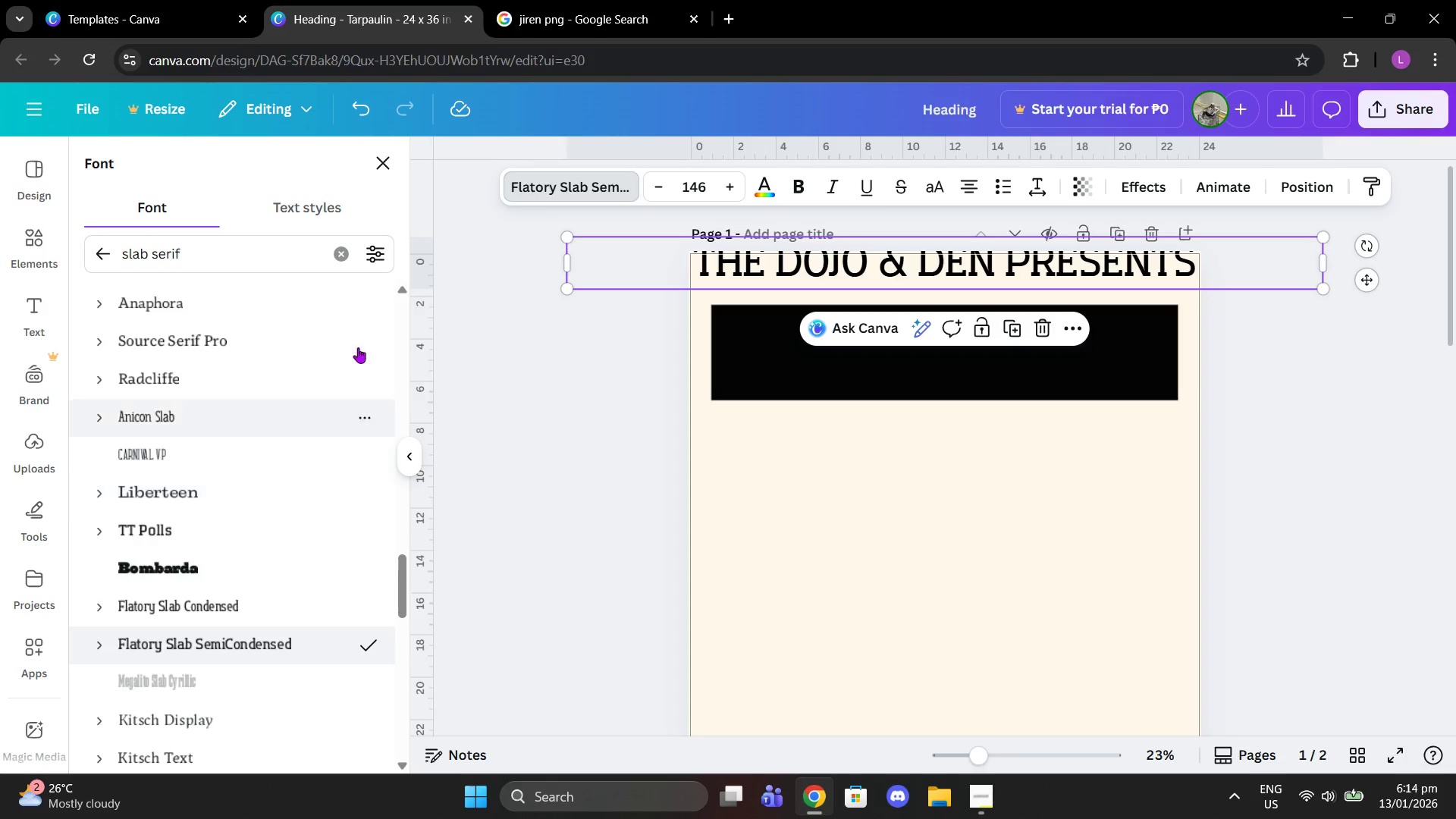 
left_click_drag(start_coordinate=[643, 176], to_coordinate=[654, 184])
 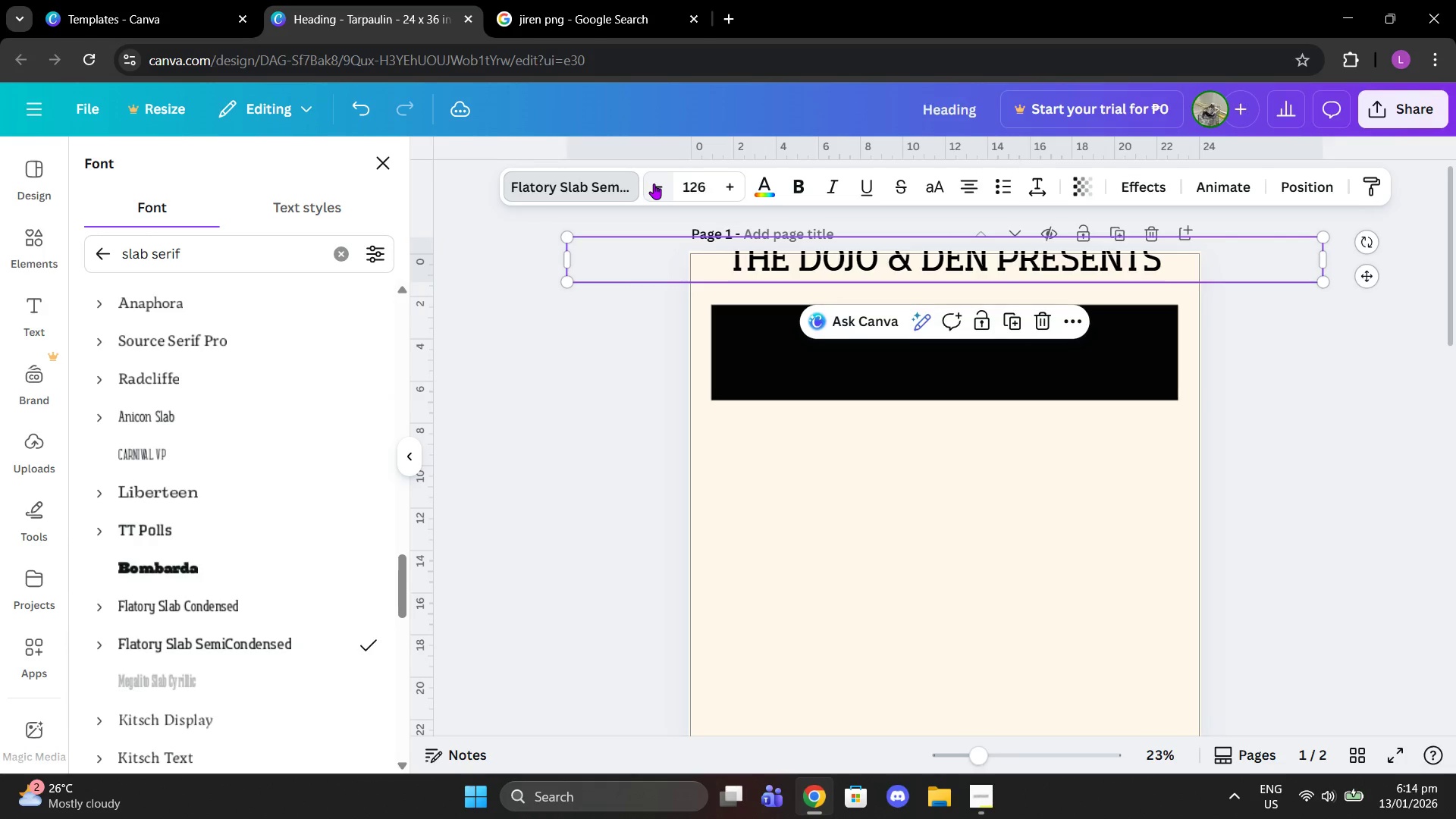 
left_click([654, 184])
 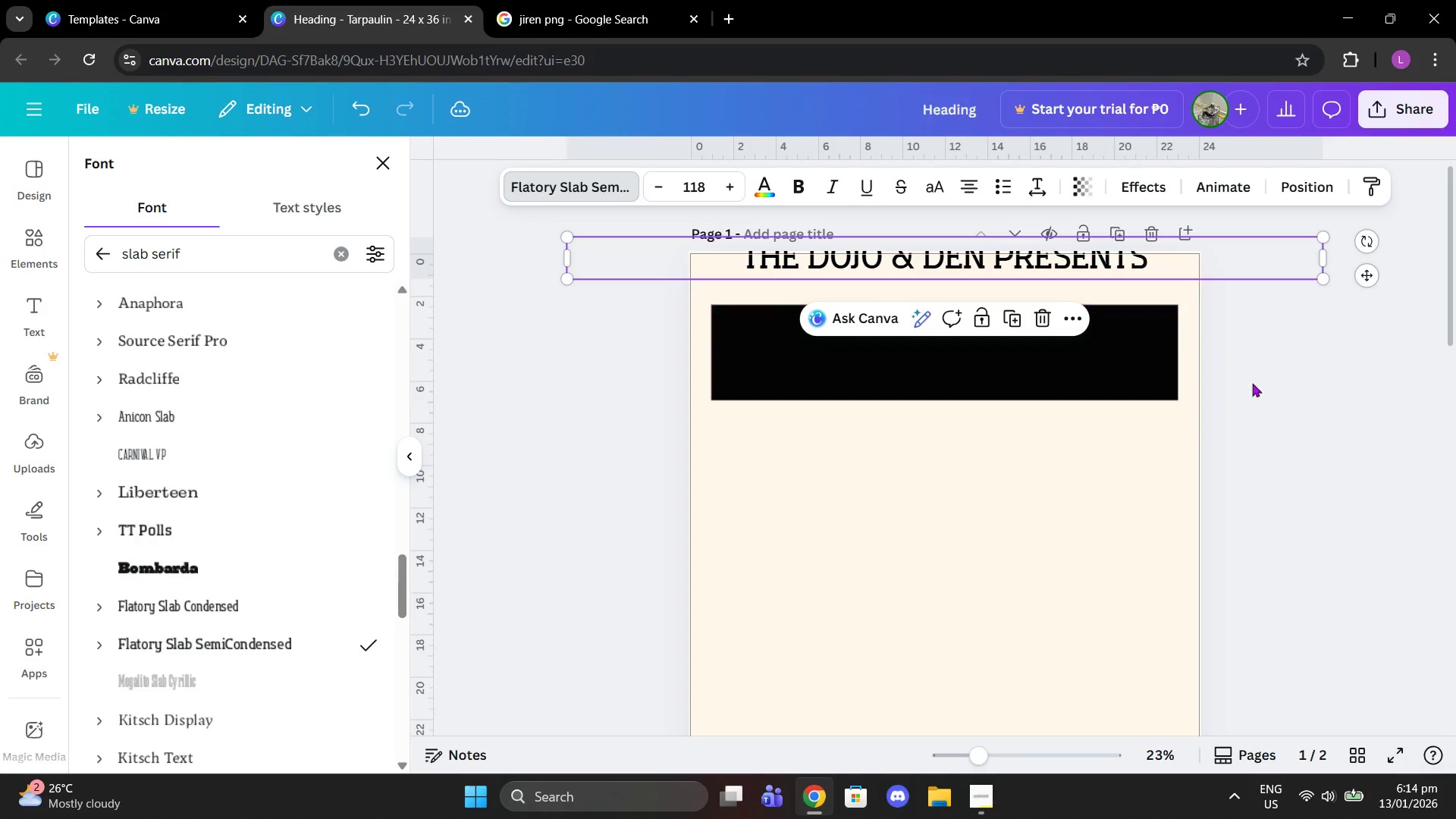 
left_click_drag(start_coordinate=[1314, 389], to_coordinate=[1318, 389])
 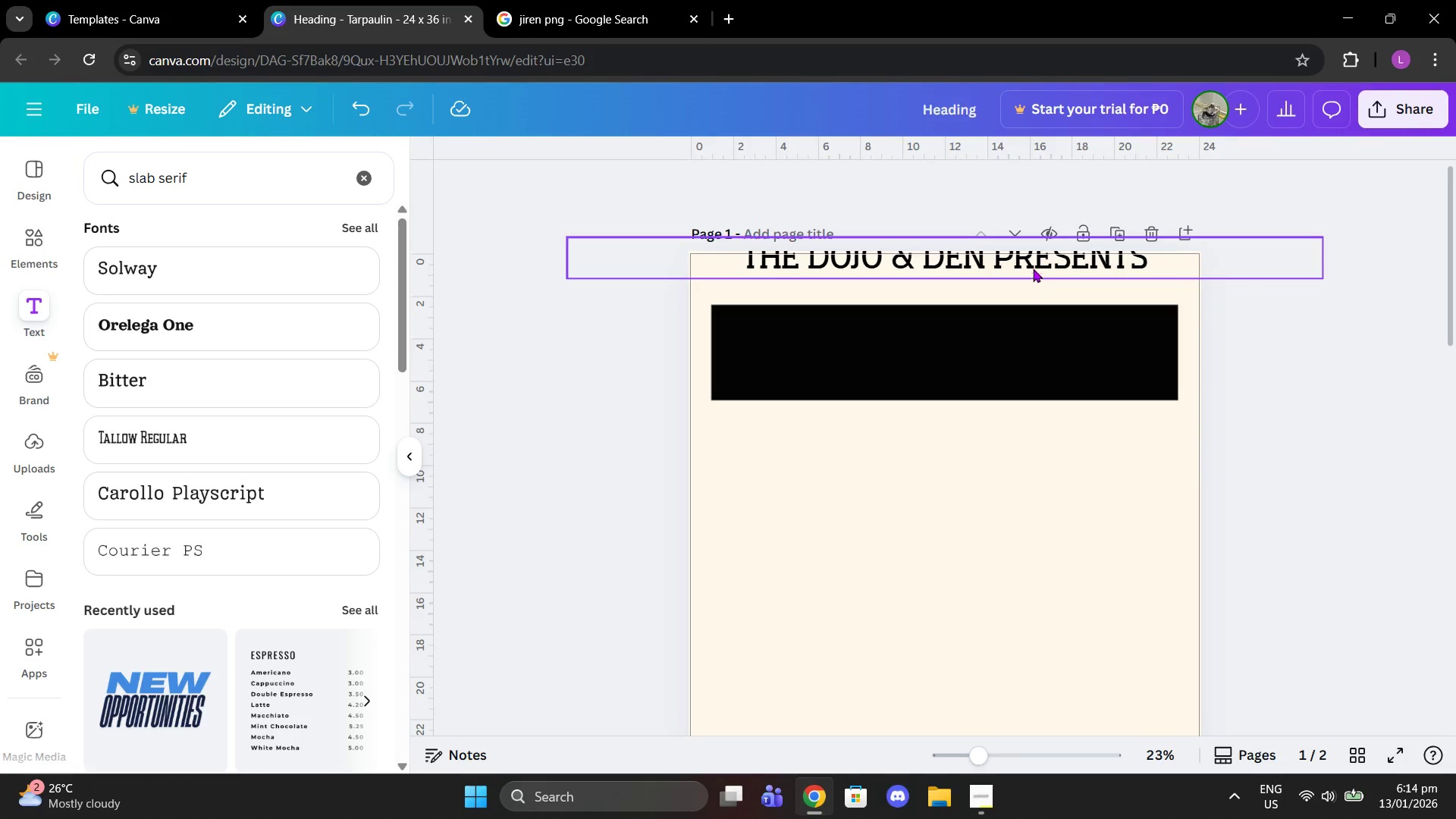 
left_click_drag(start_coordinate=[1031, 259], to_coordinate=[1031, 290])
 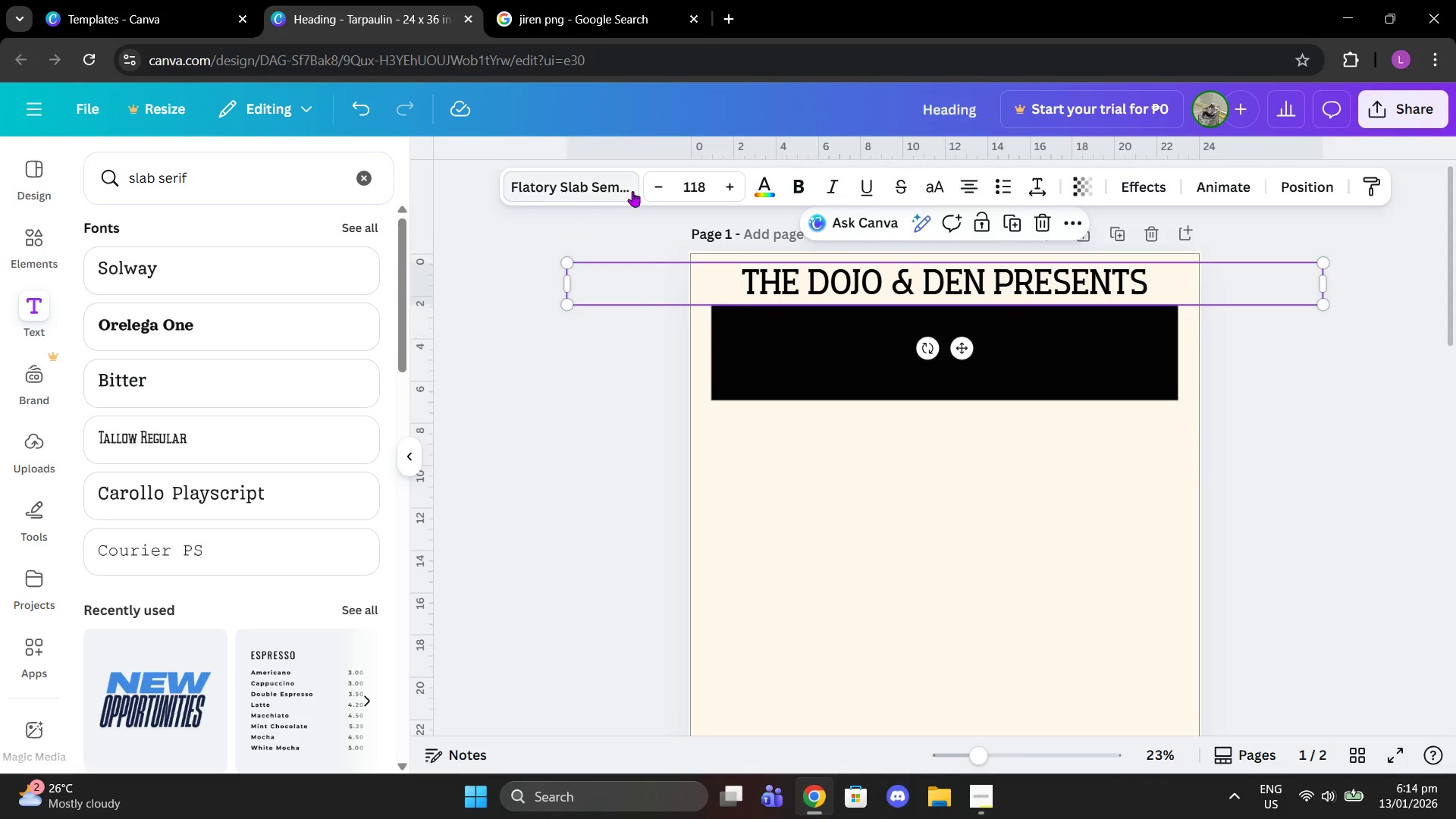 
left_click([648, 185])
 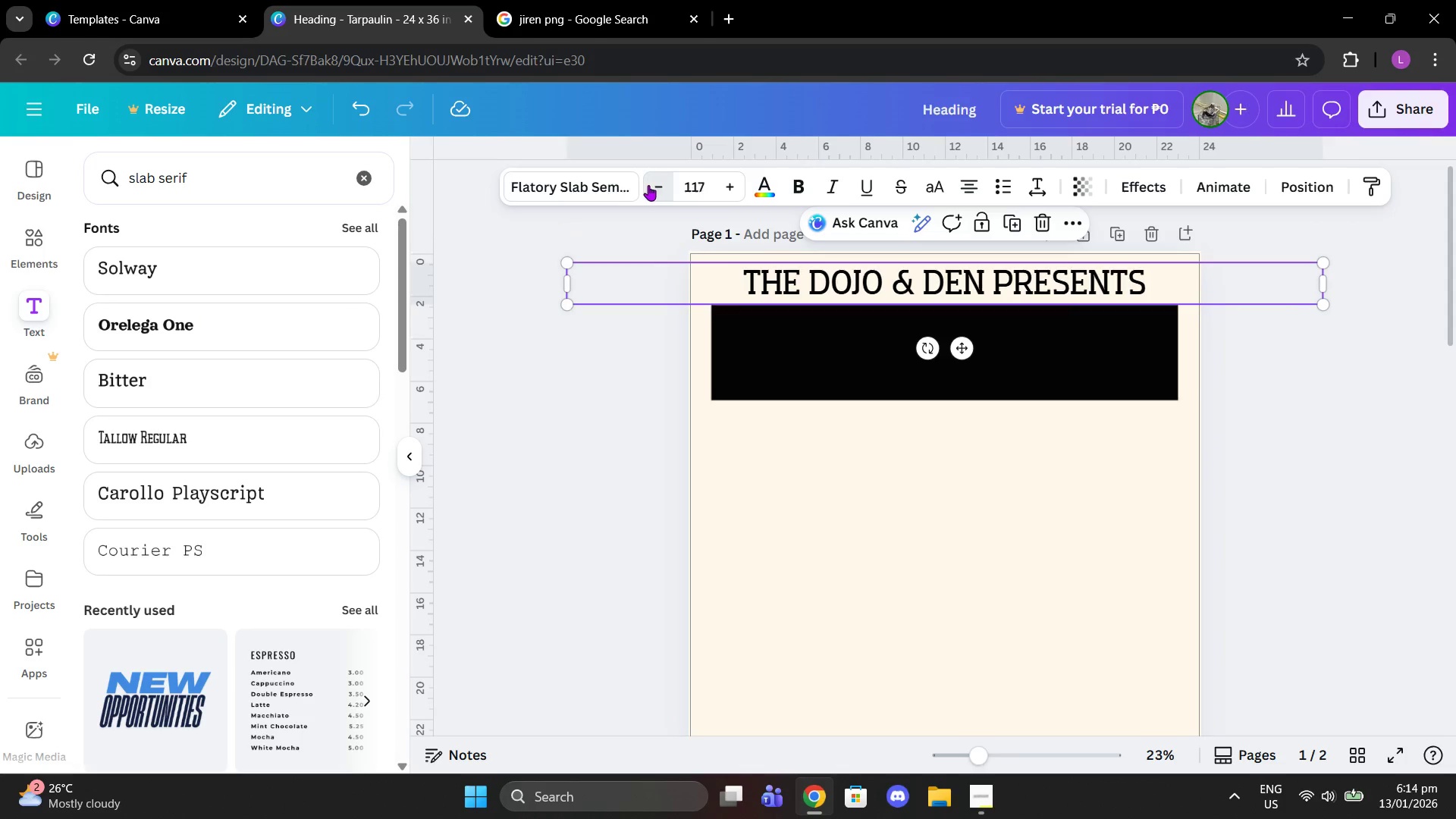 
left_click_drag(start_coordinate=[652, 185], to_coordinate=[657, 185])
 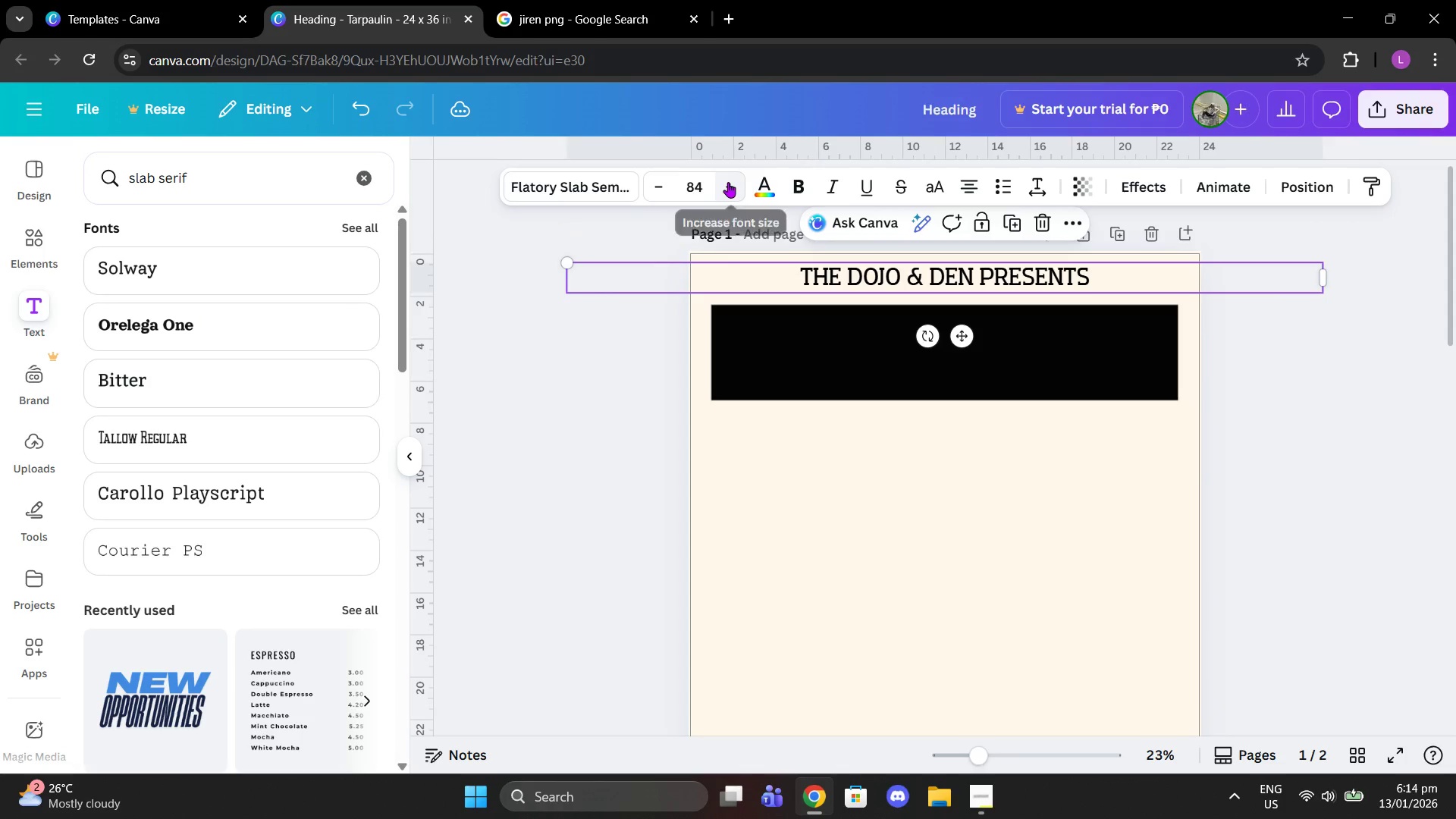 
double_click([728, 182])
 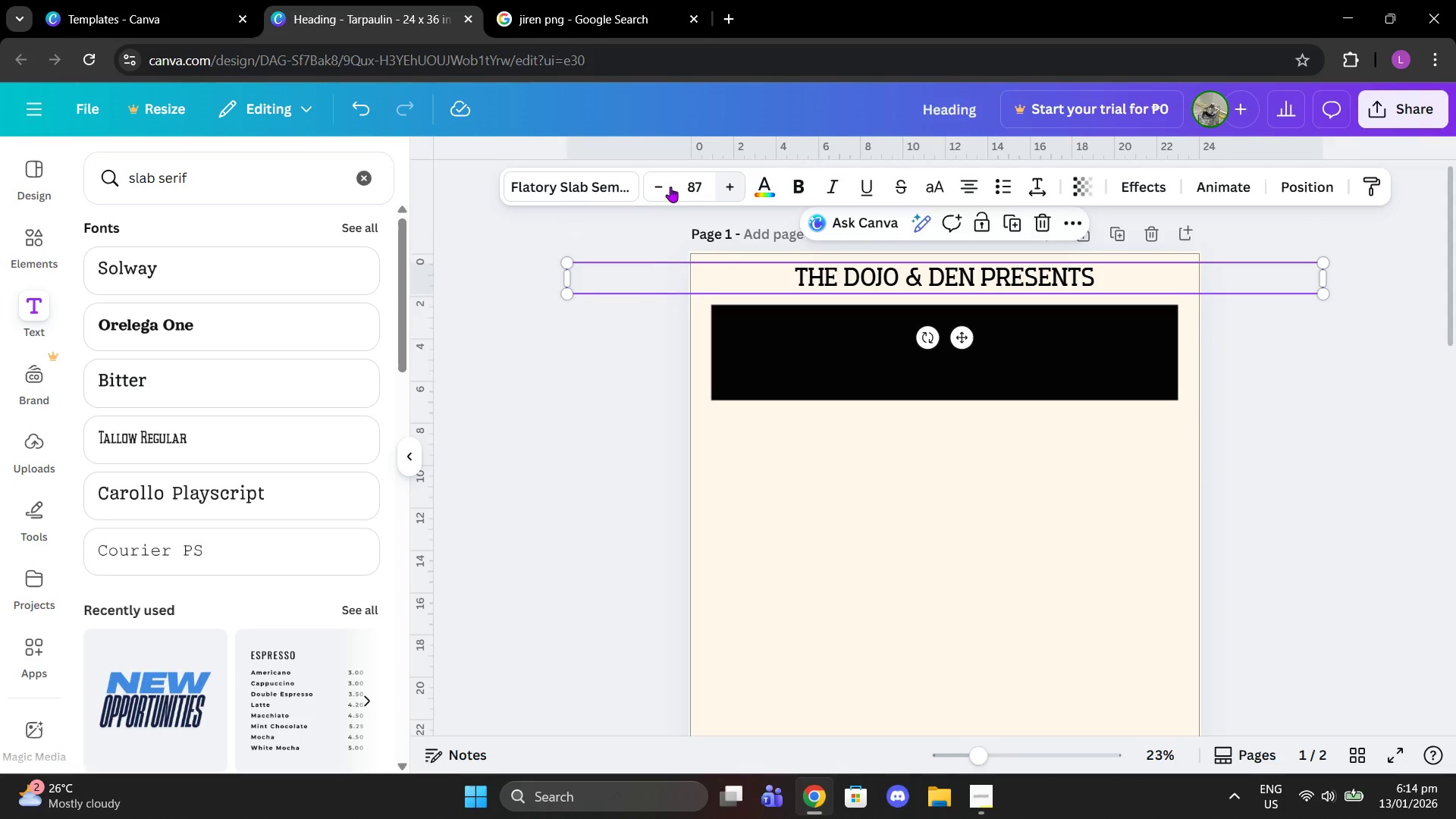 
left_click([661, 185])
 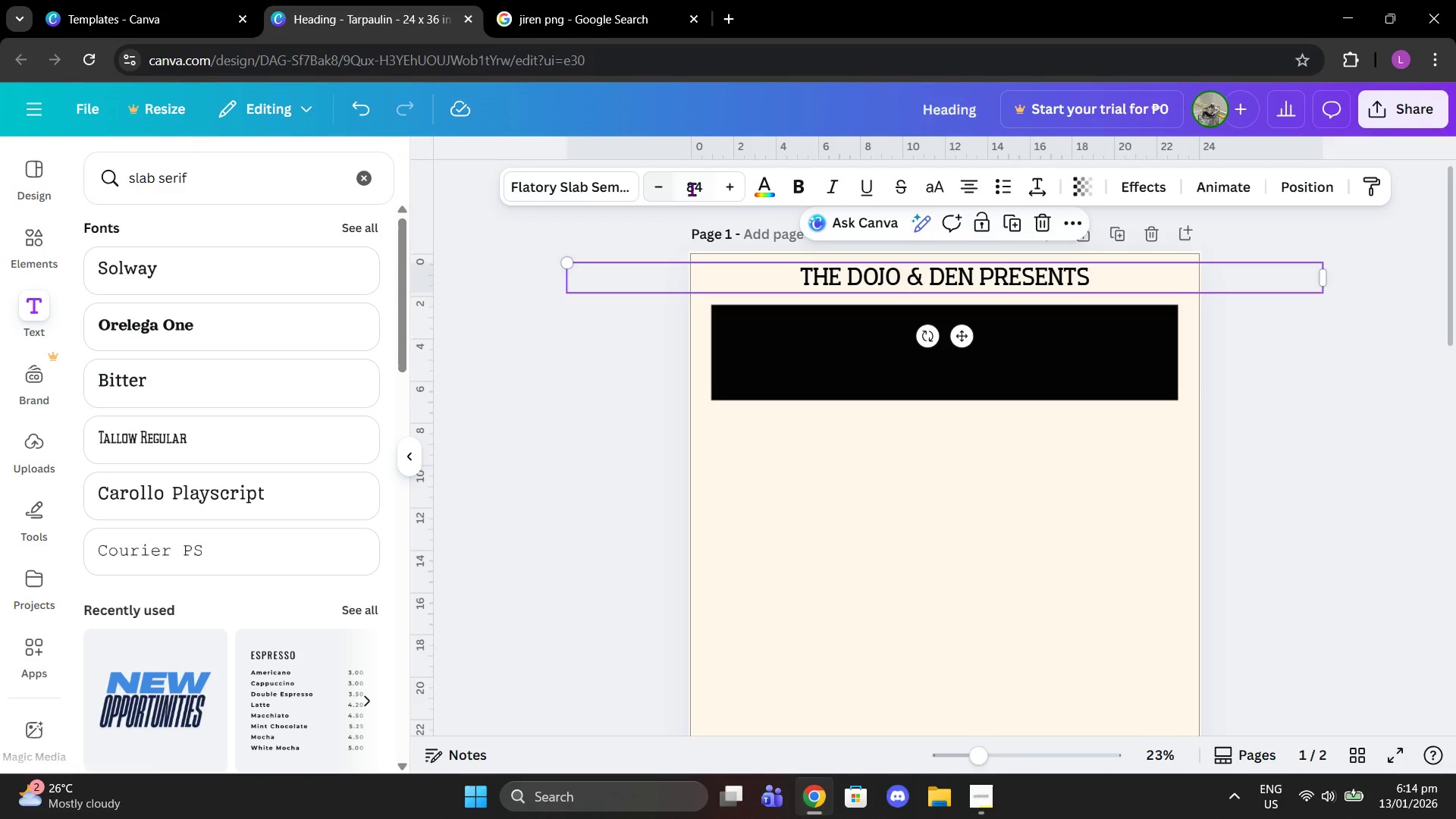 
left_click([726, 192])
 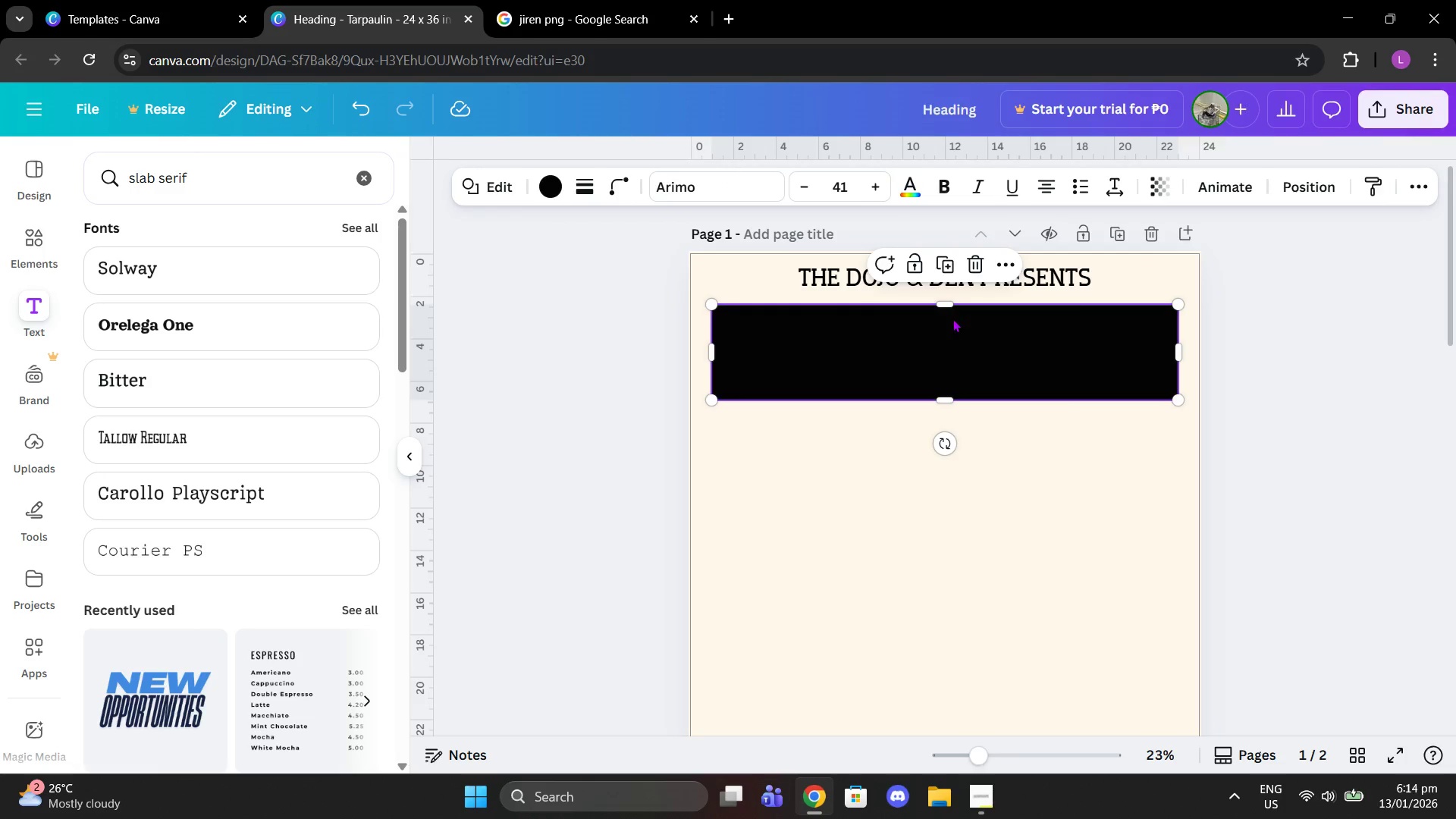 
left_click_drag(start_coordinate=[934, 285], to_coordinate=[930, 293])
 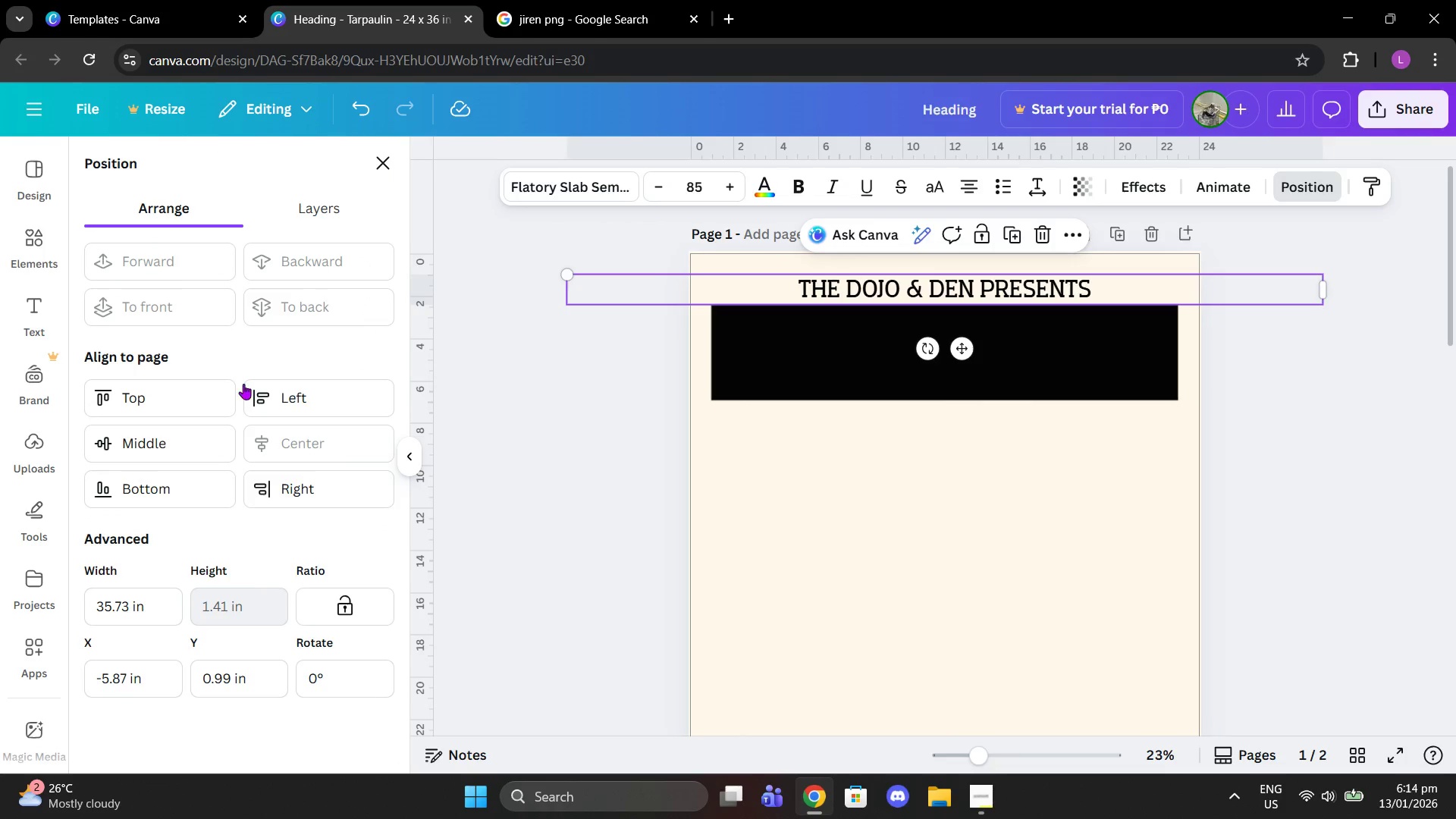 
left_click([299, 450])
 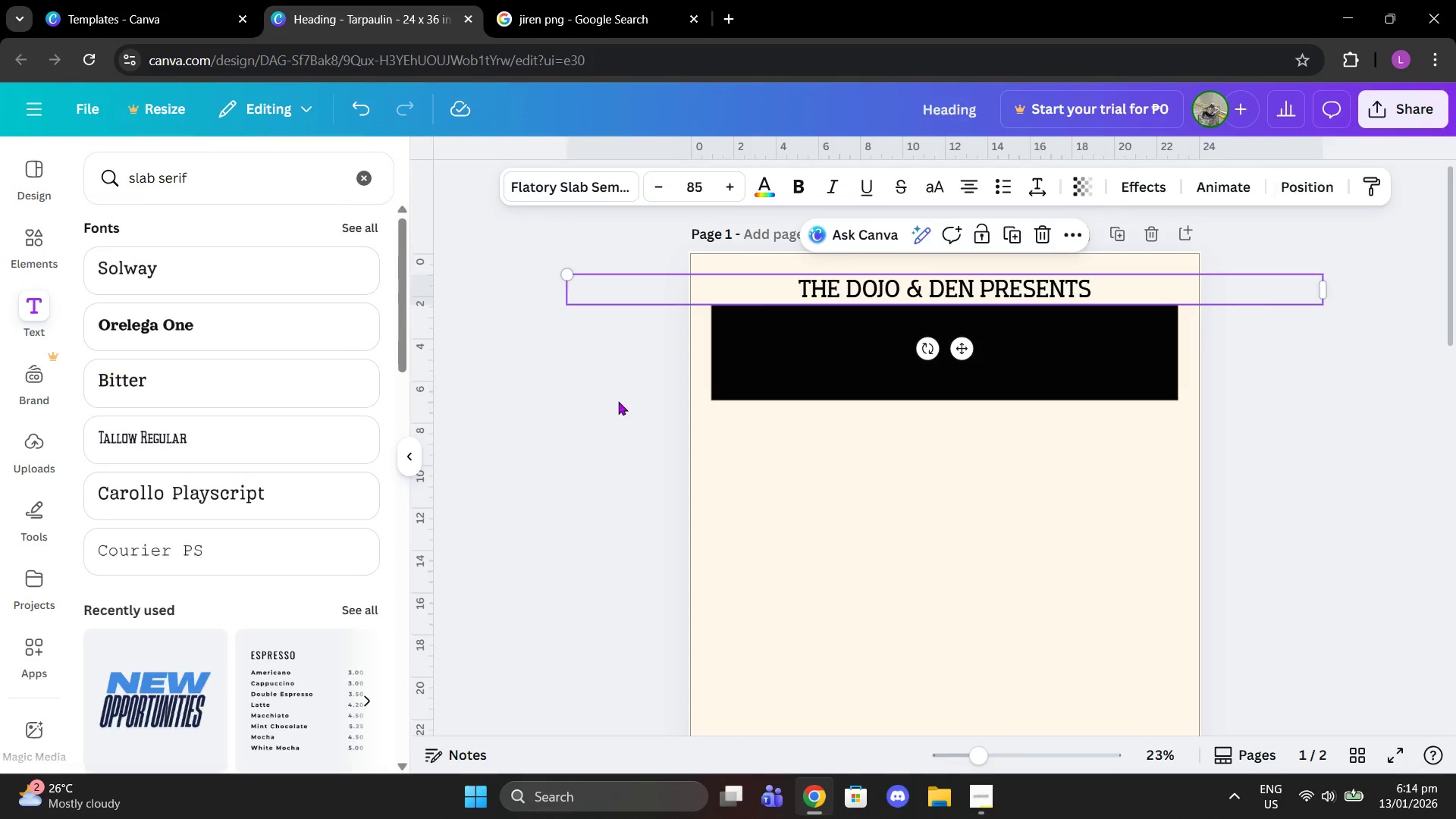 
triple_click([618, 397])
 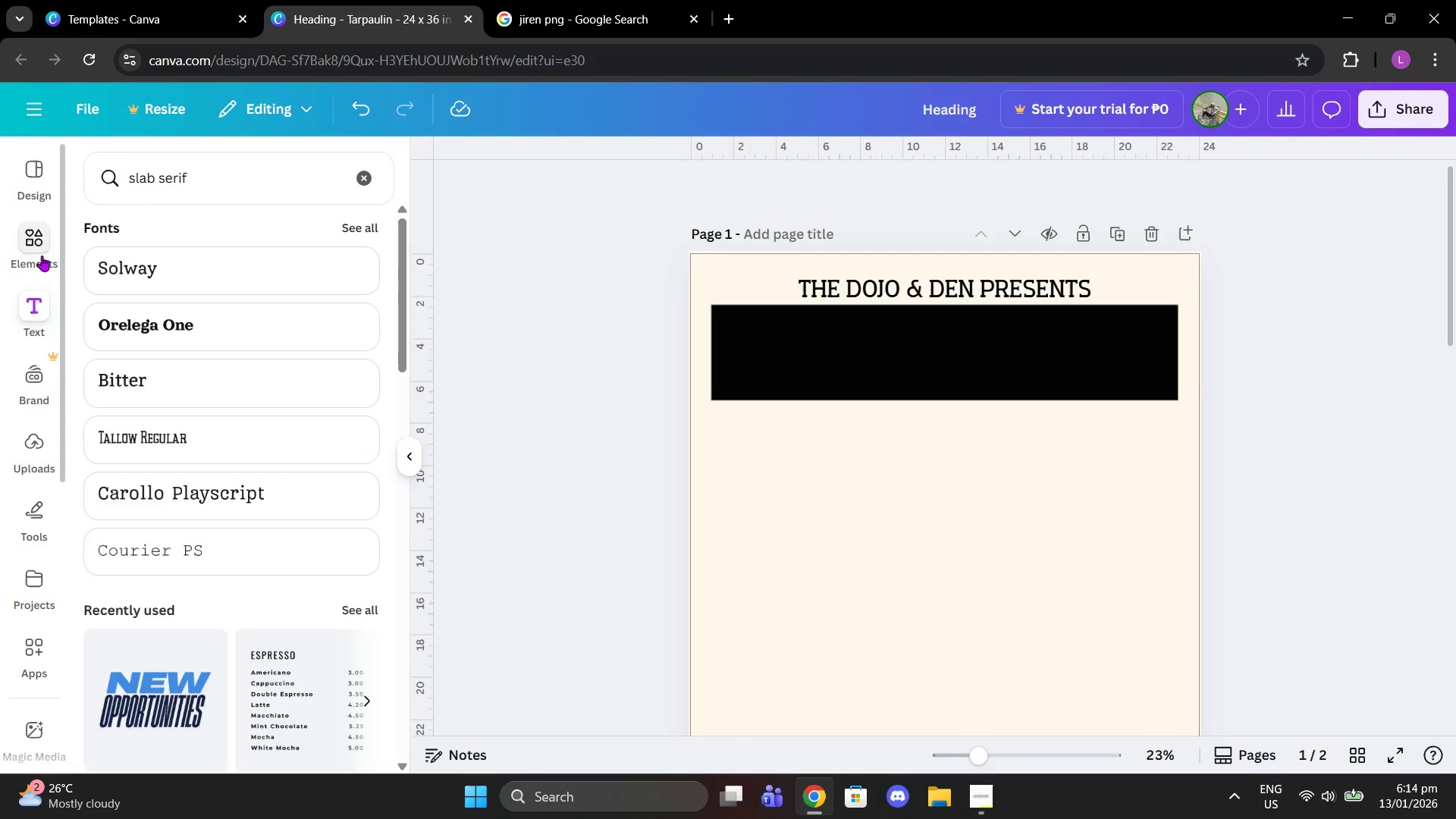 
double_click([232, 177])
 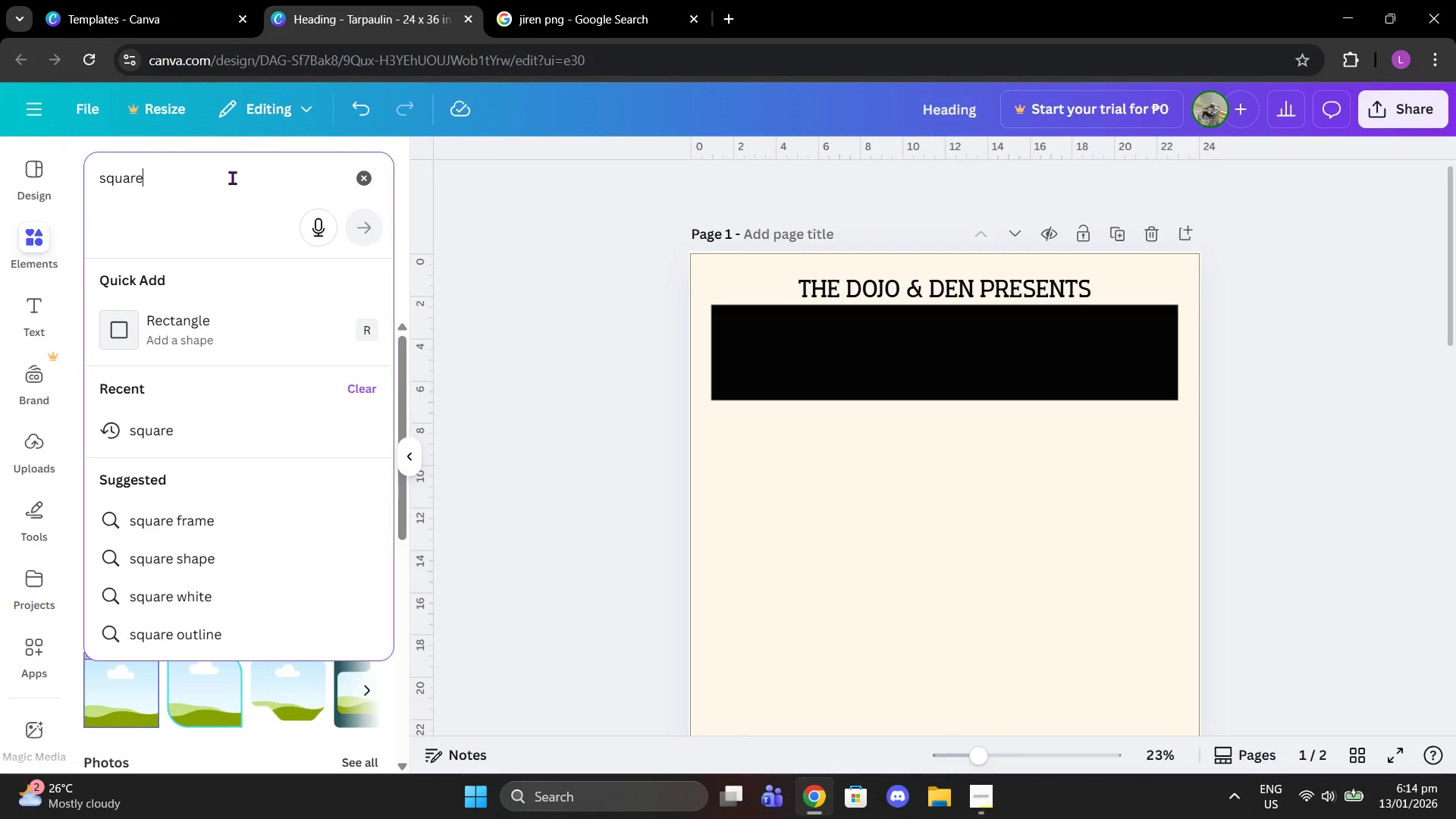 
left_click_drag(start_coordinate=[229, 177], to_coordinate=[0, 185])
 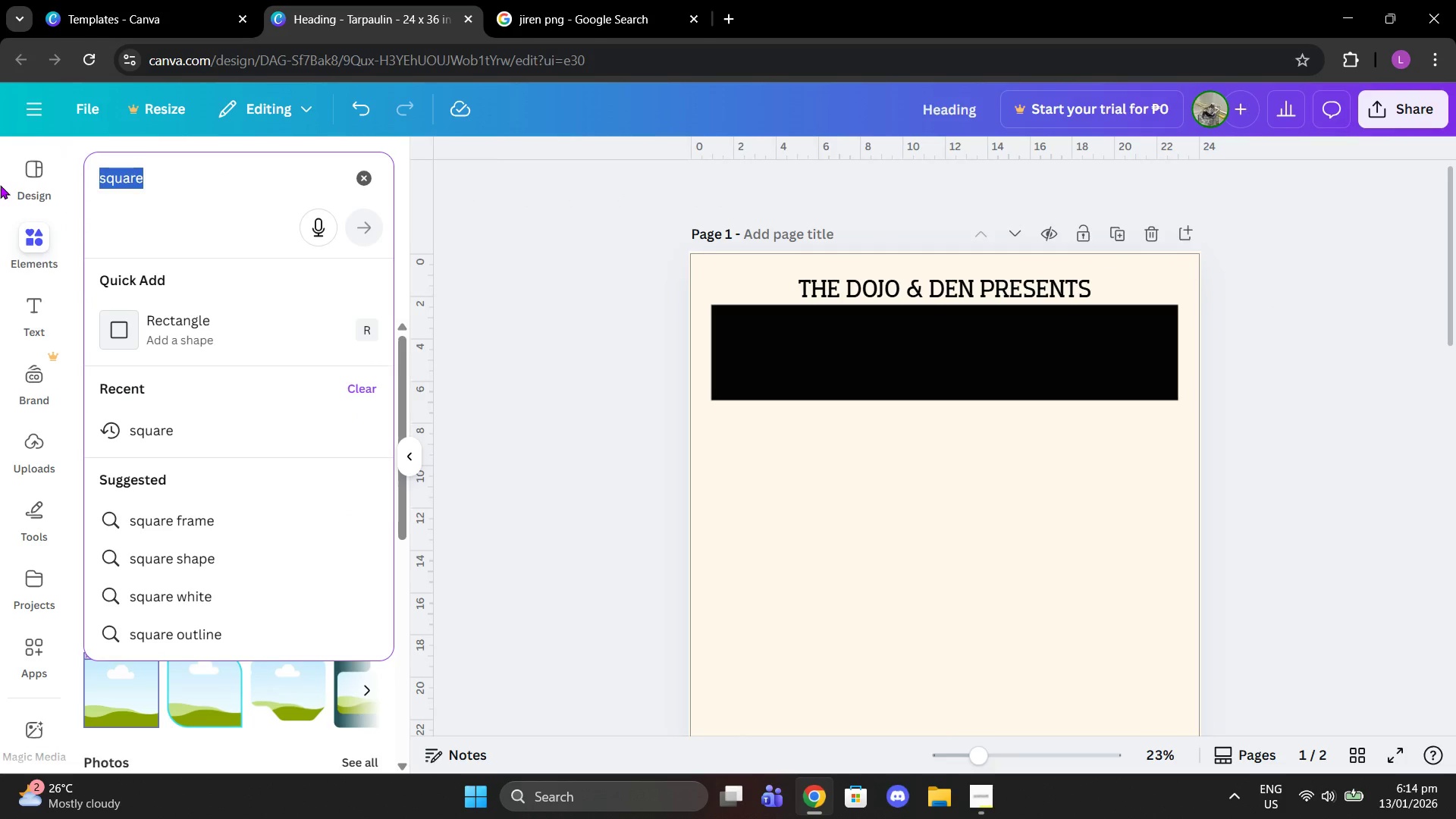 
type(star')
key(Backspace)
 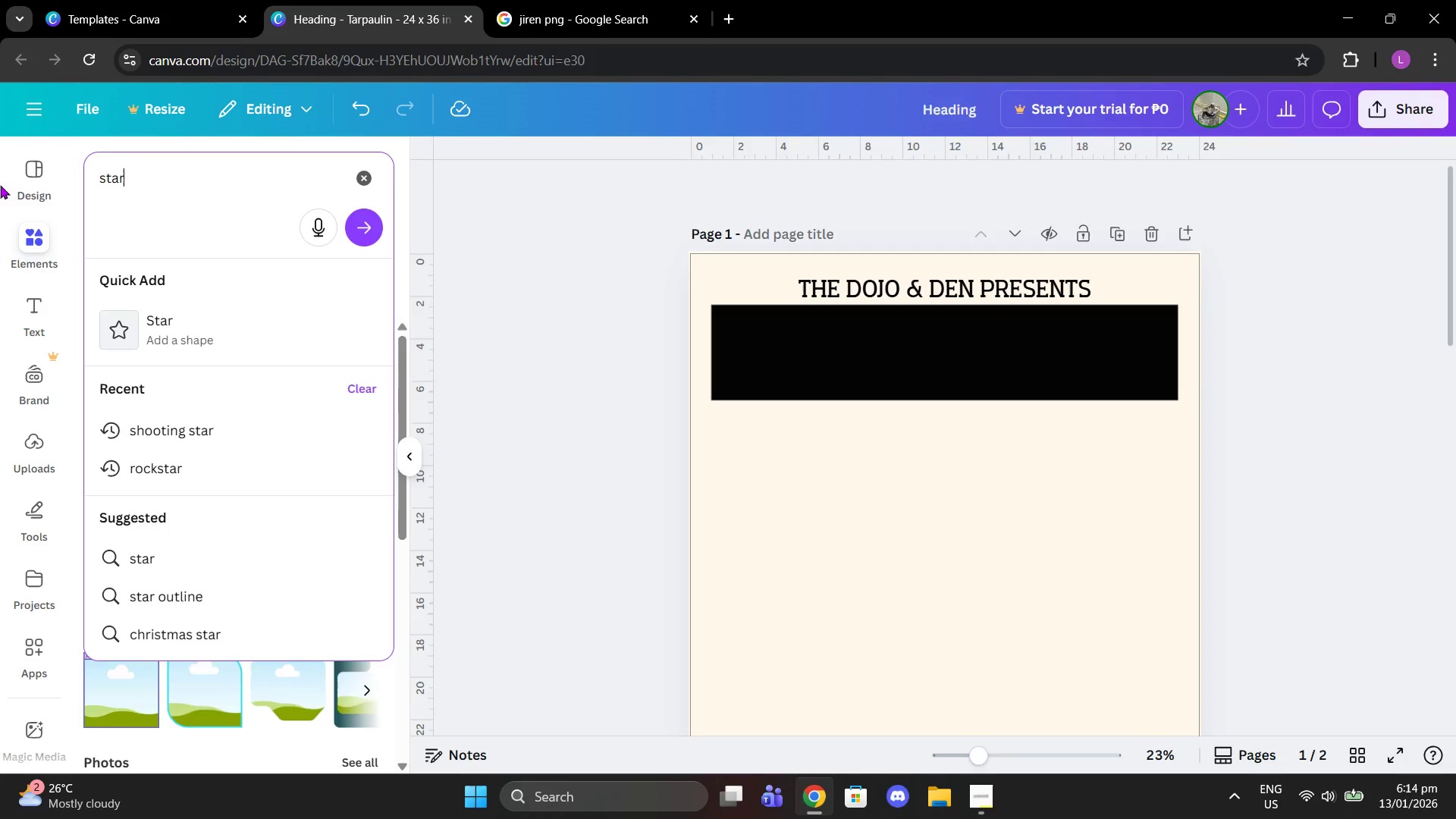 
key(Enter)
 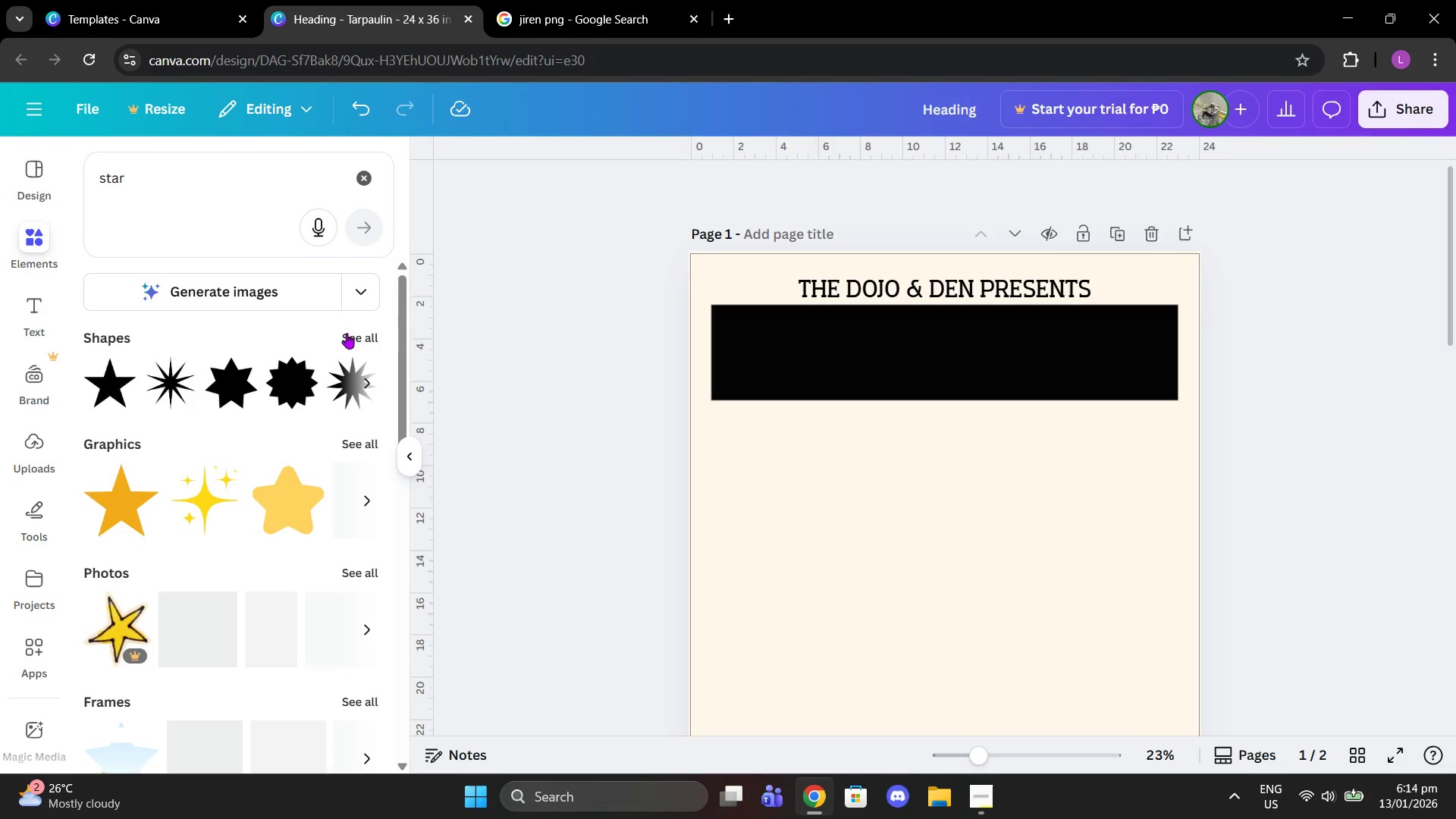 
left_click([356, 349])
 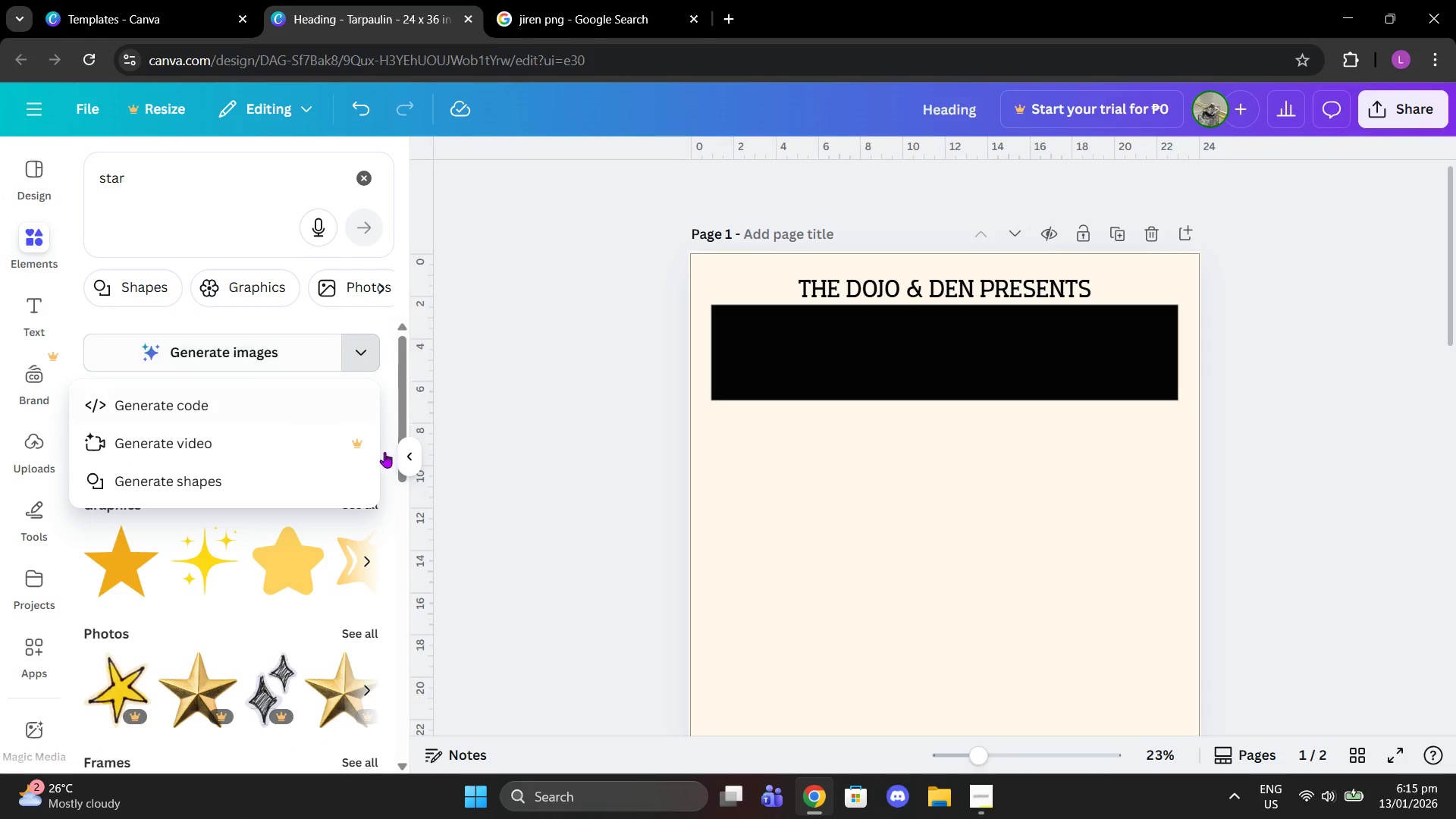 
left_click([544, 383])
 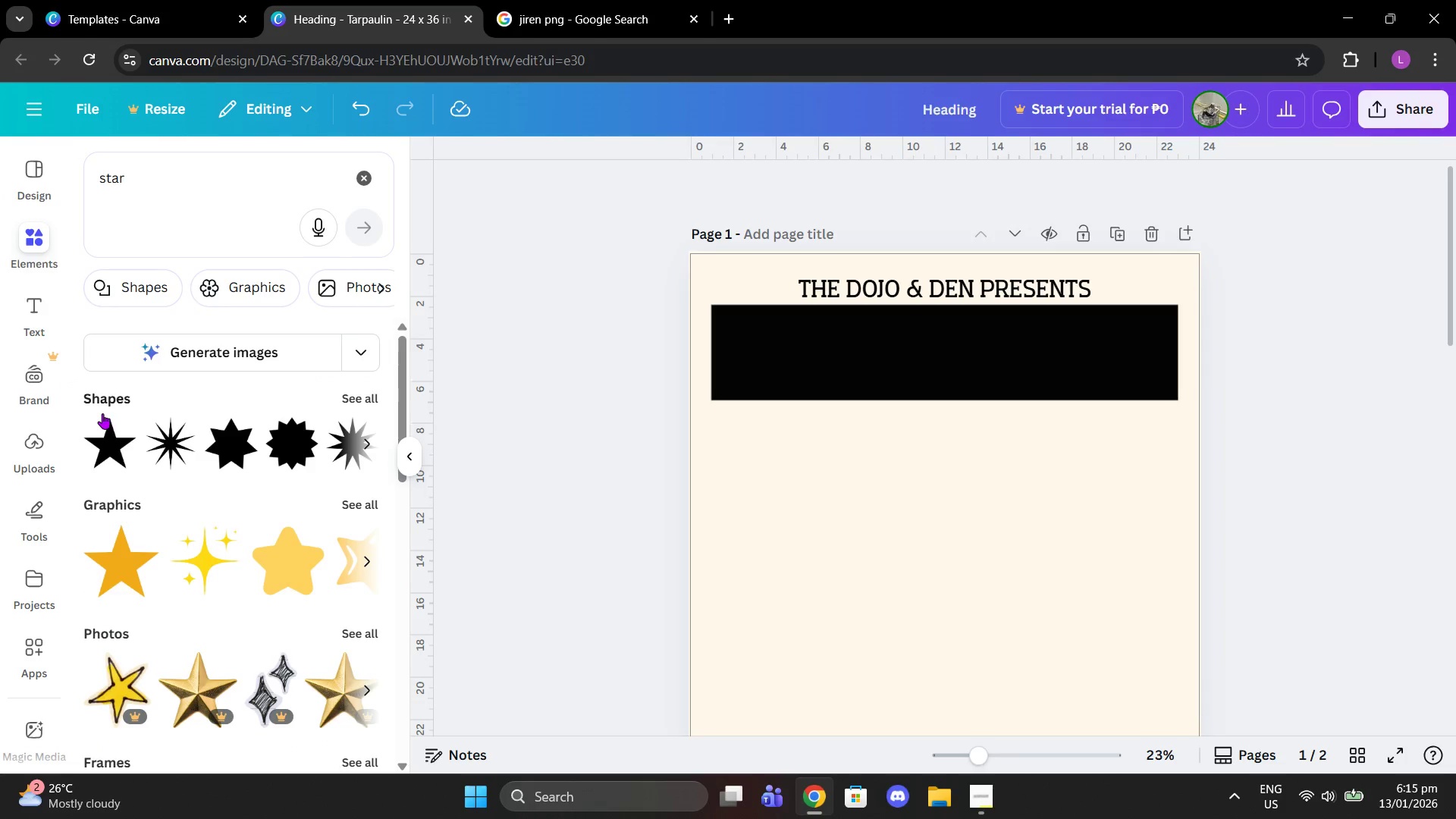 
left_click([117, 452])
 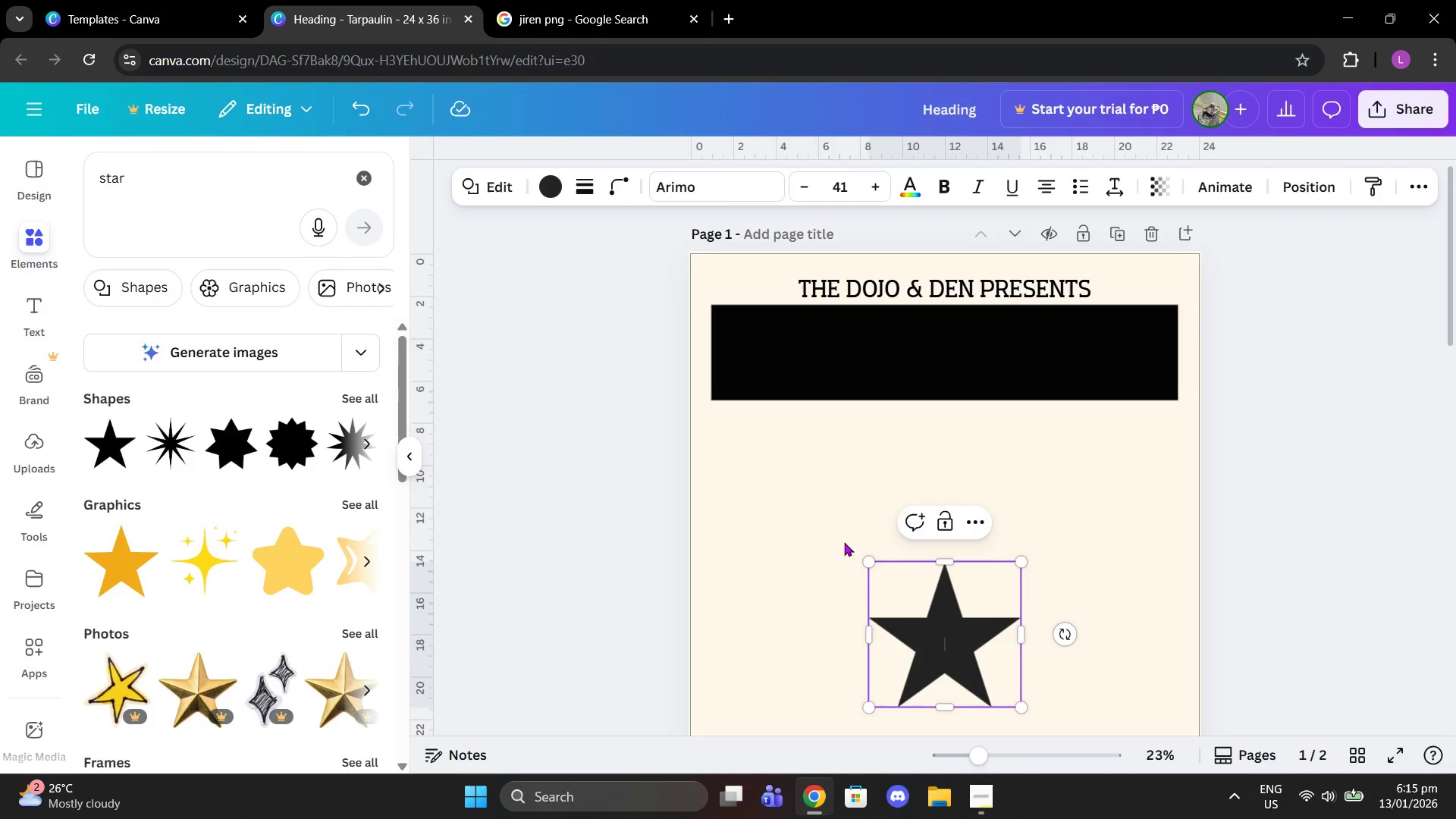 
left_click([545, 187])
 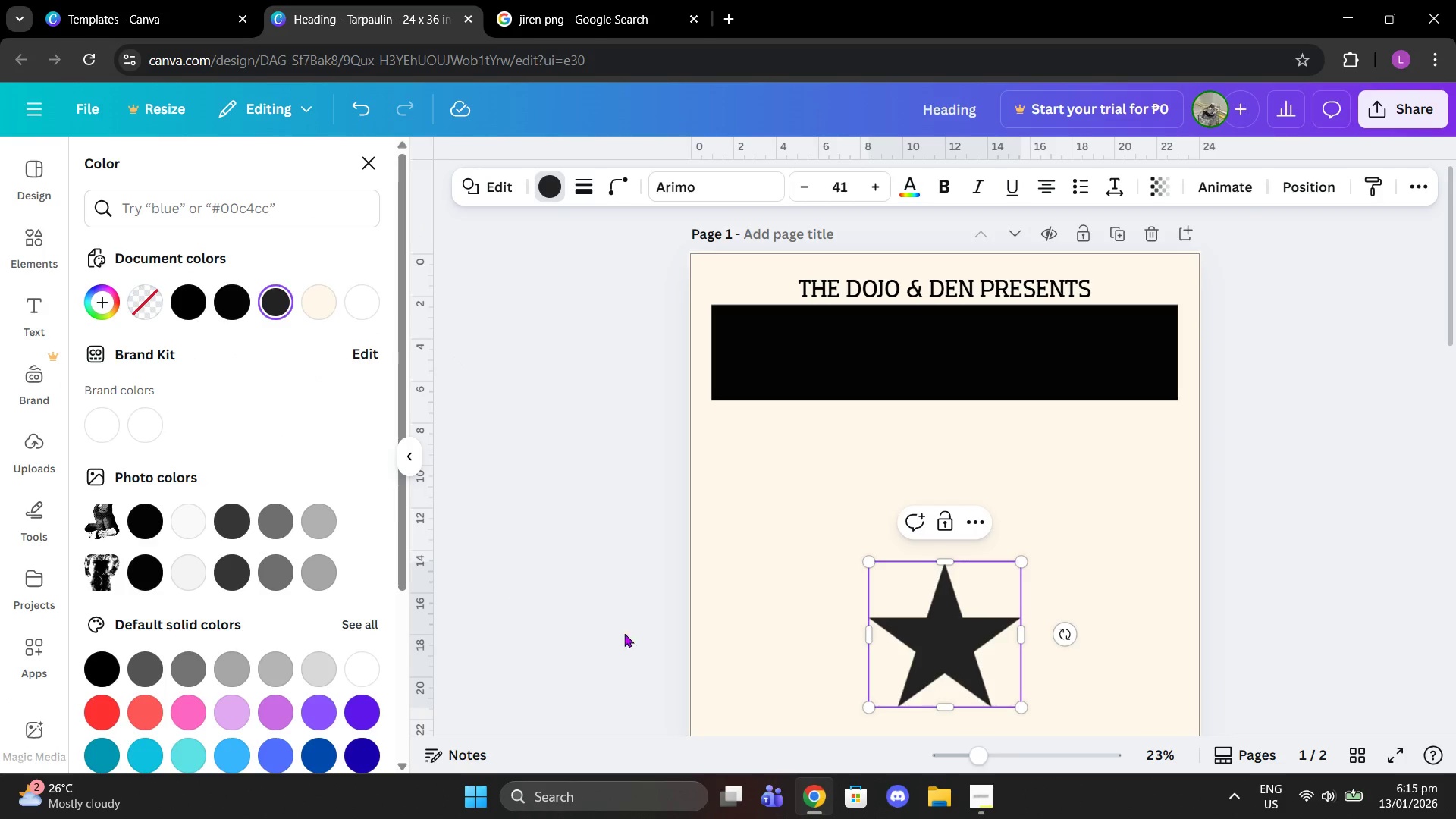 
left_click([963, 656])
 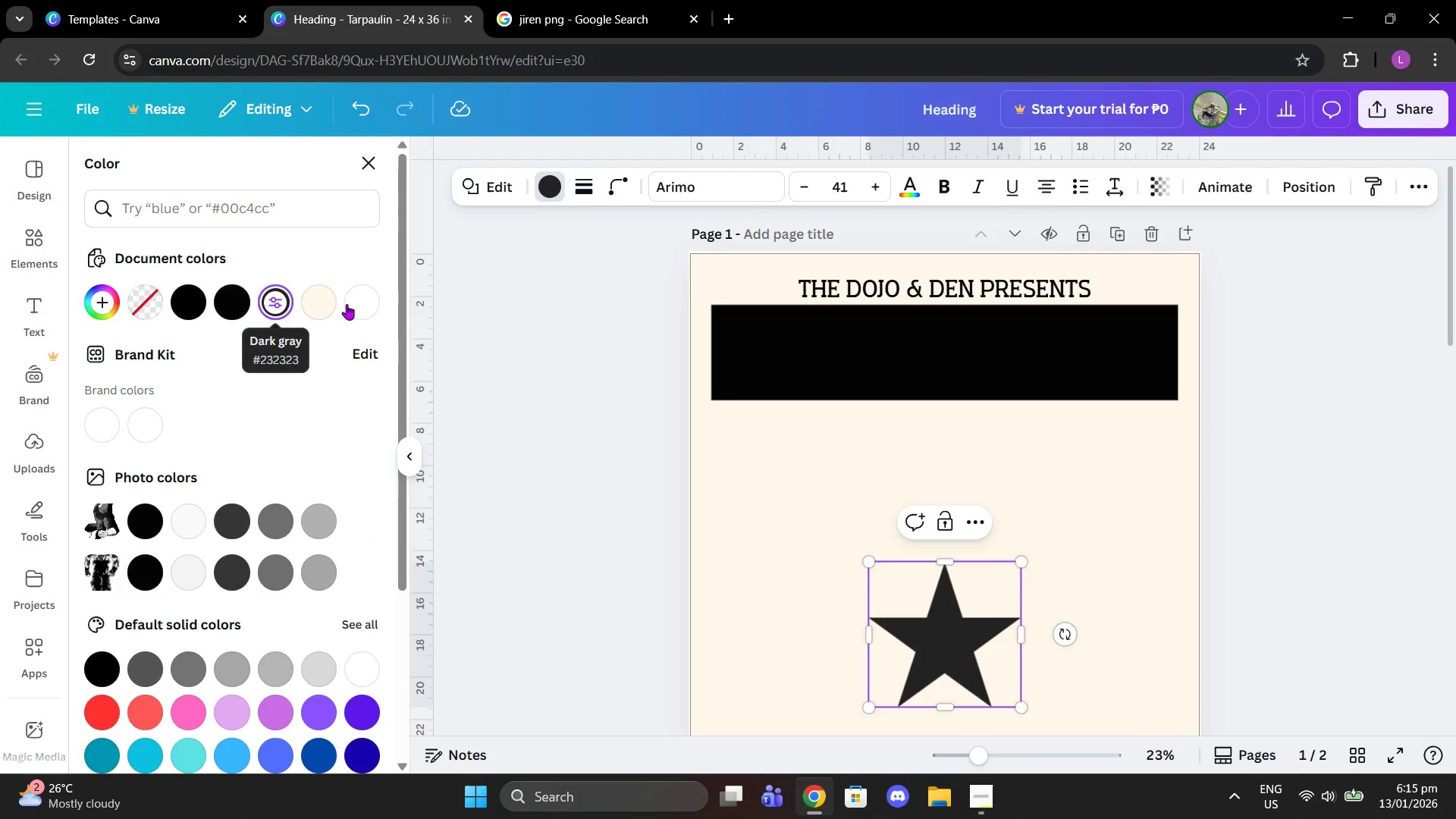 
left_click([848, 302])
 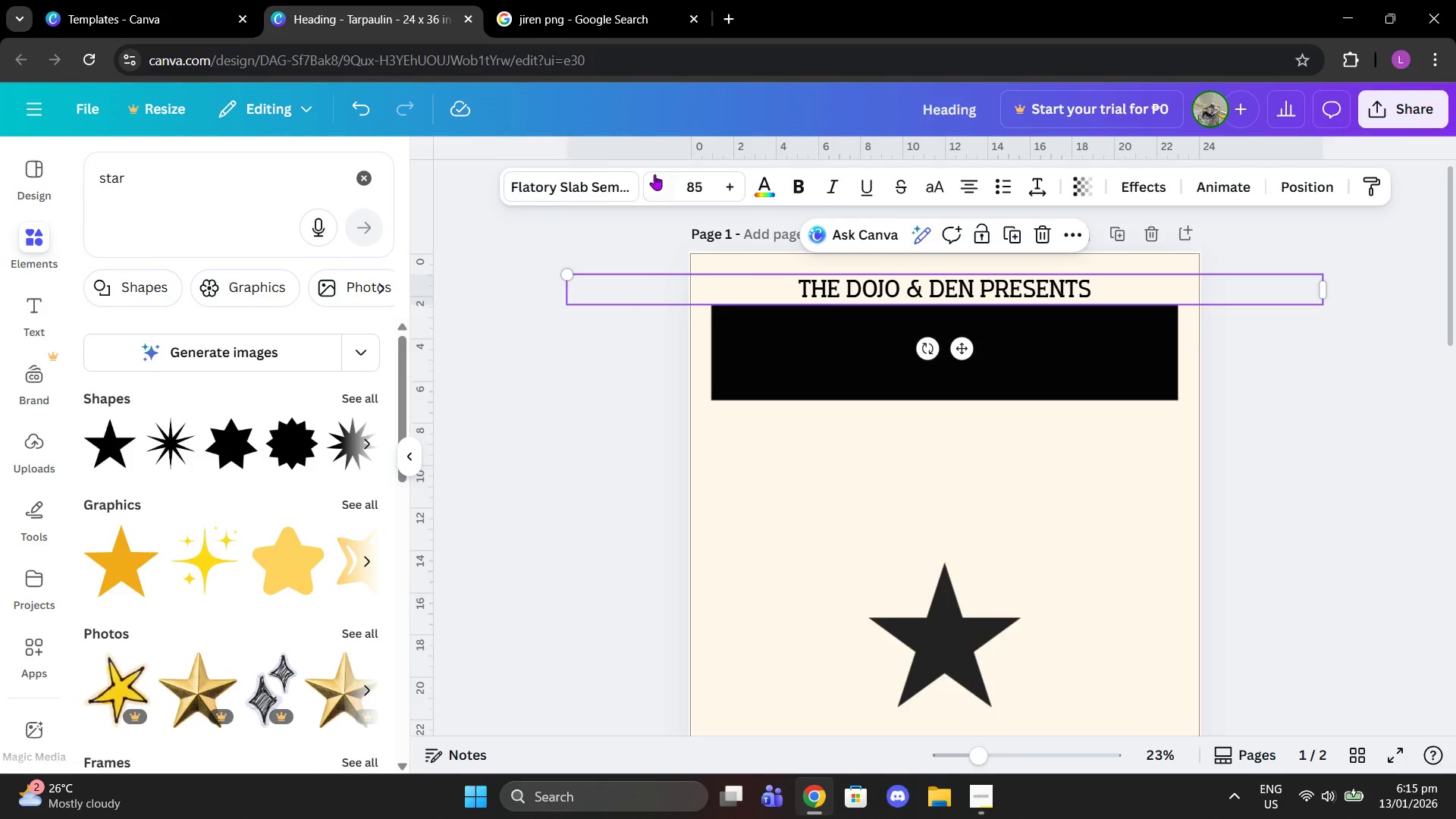 
left_click([760, 194])
 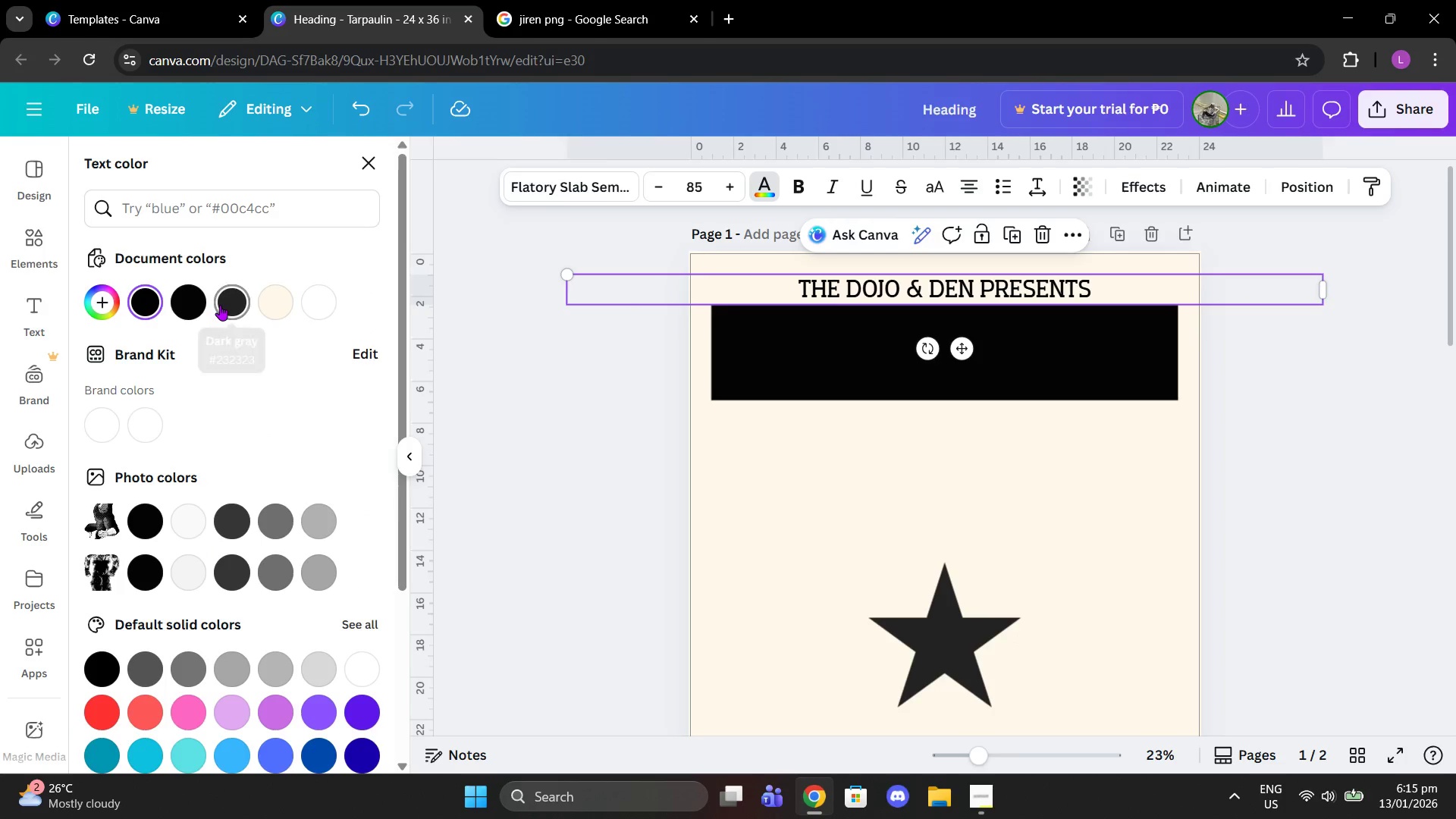 
left_click([220, 305])
 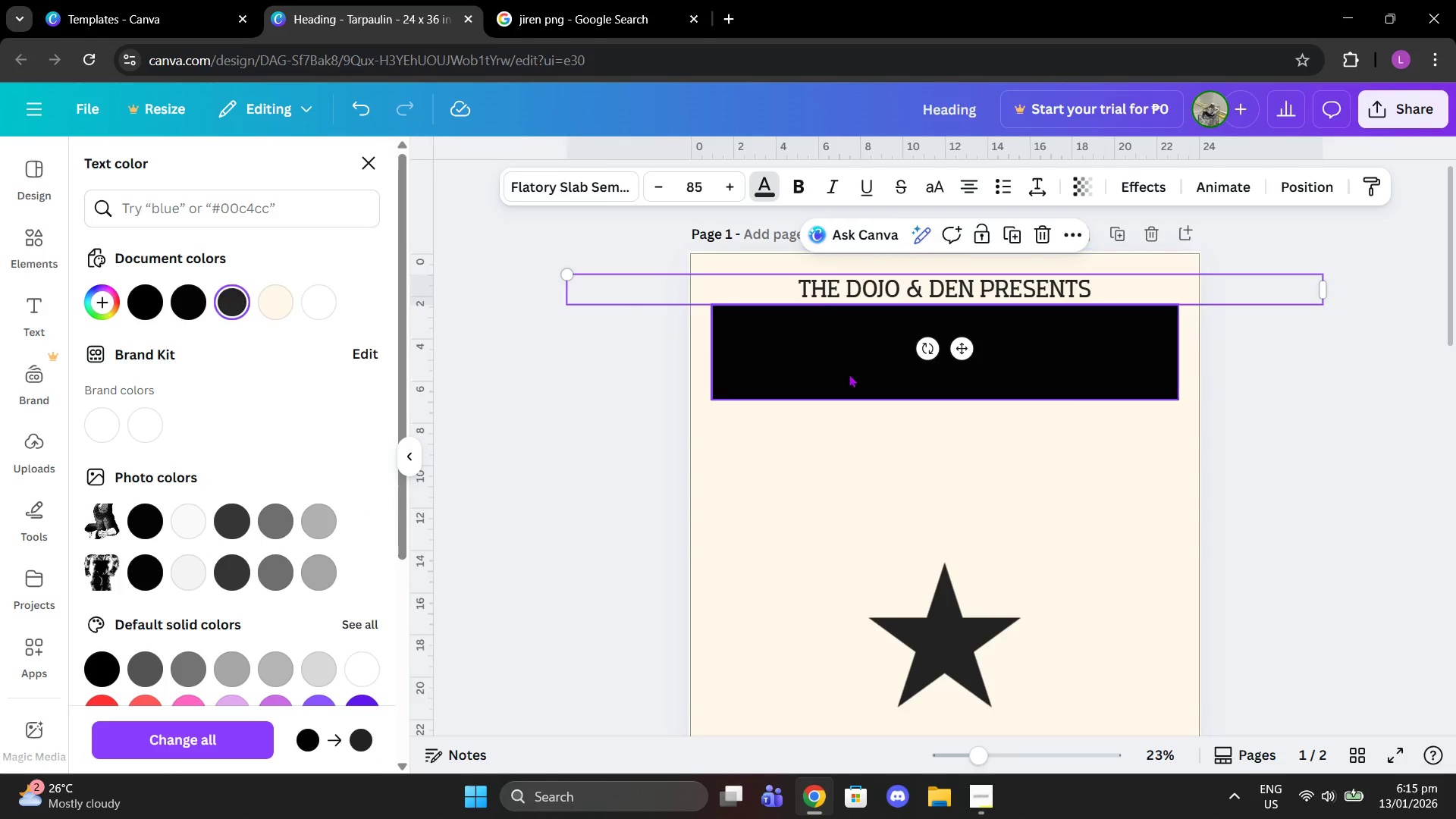 
left_click([844, 374])
 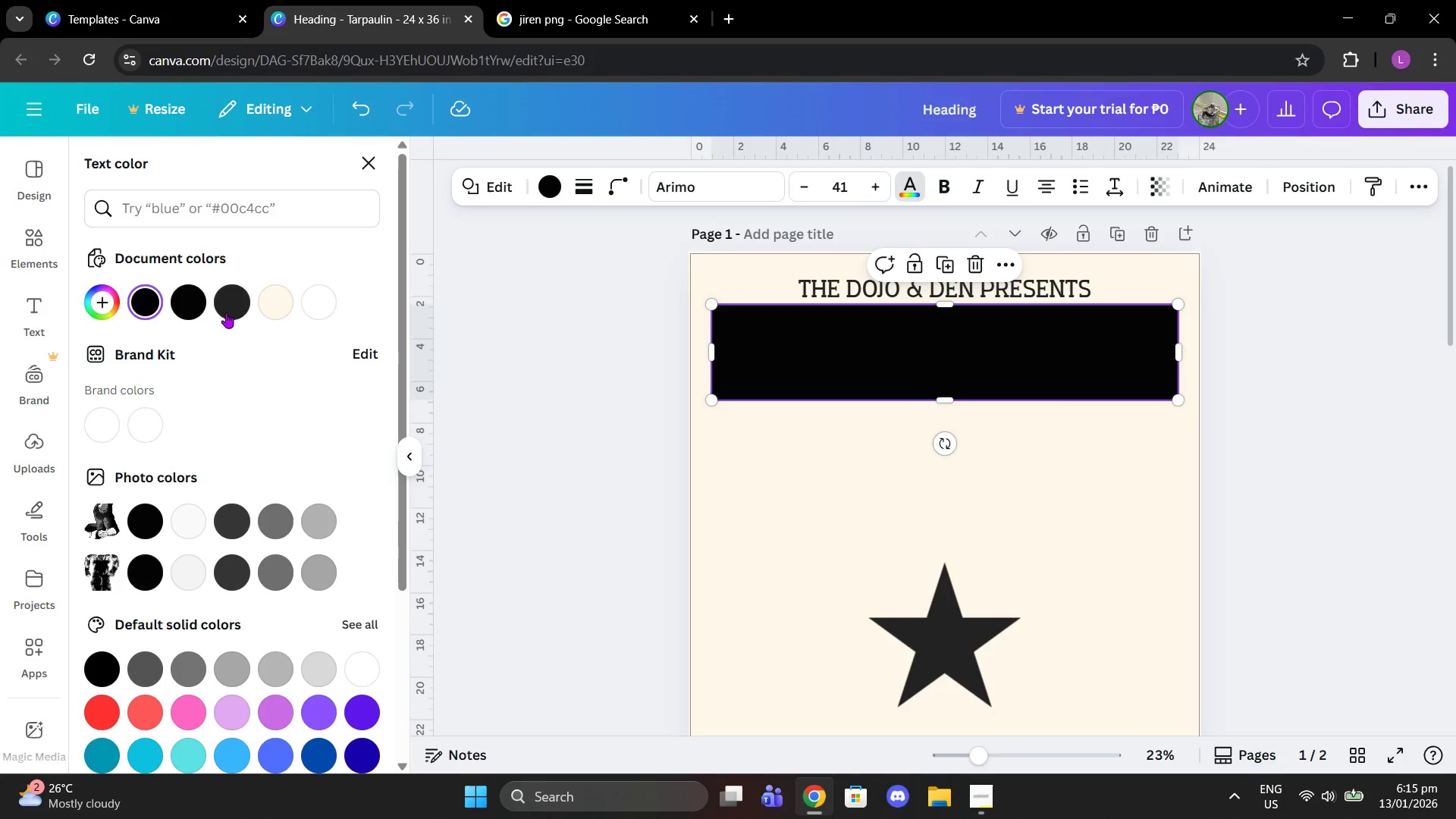 
left_click([226, 312])
 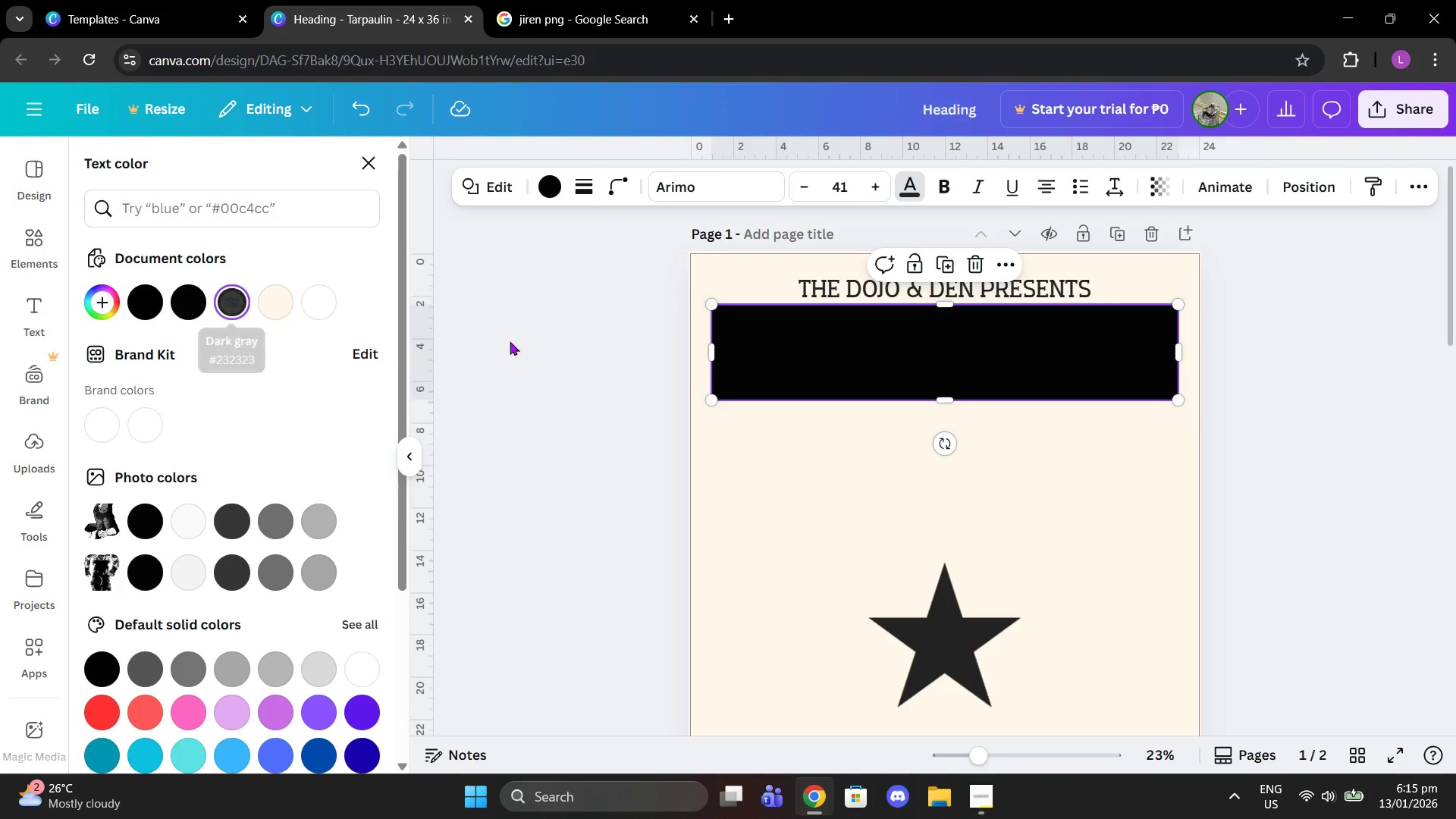 
left_click([607, 350])
 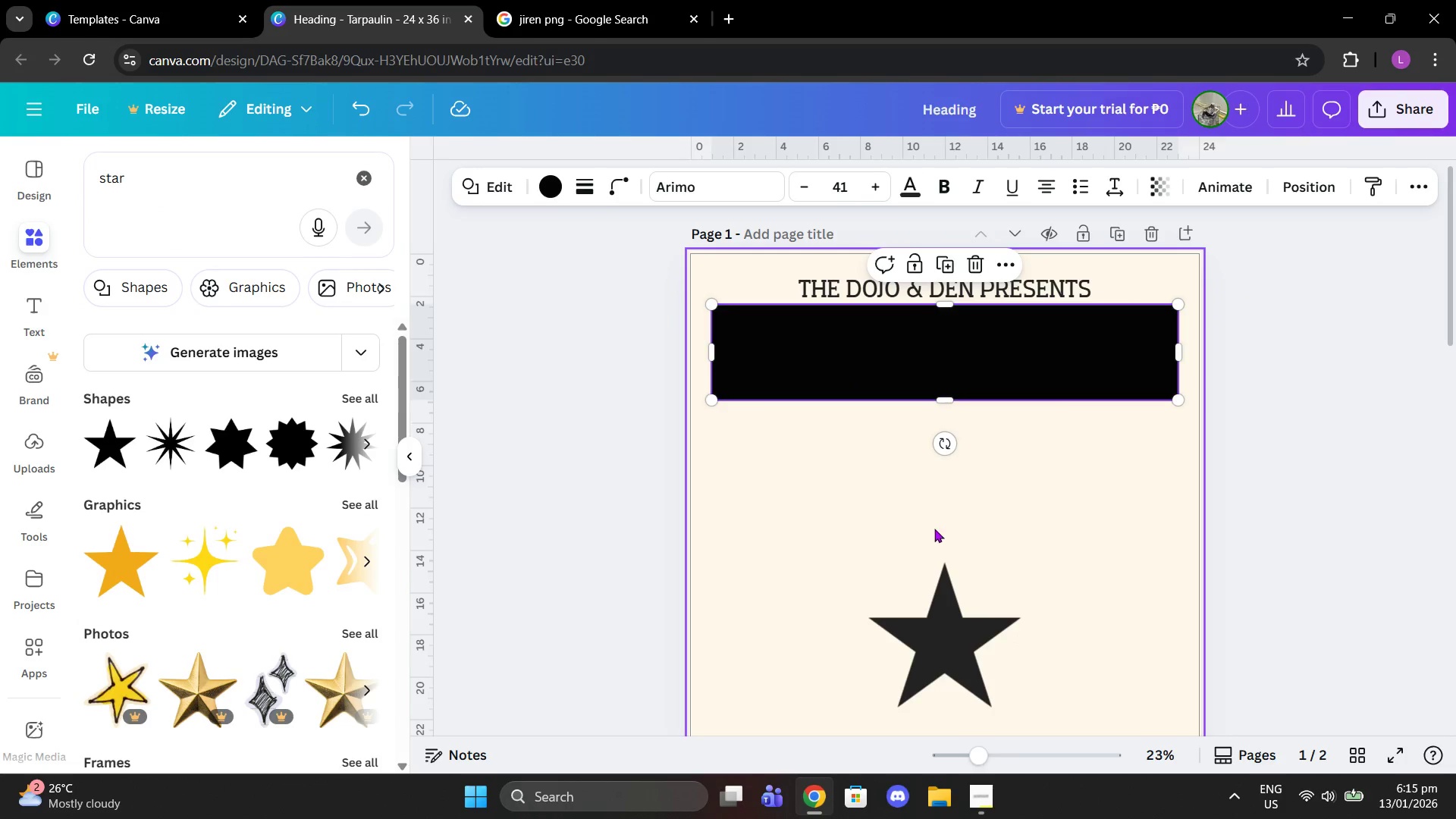 
left_click([897, 486])
 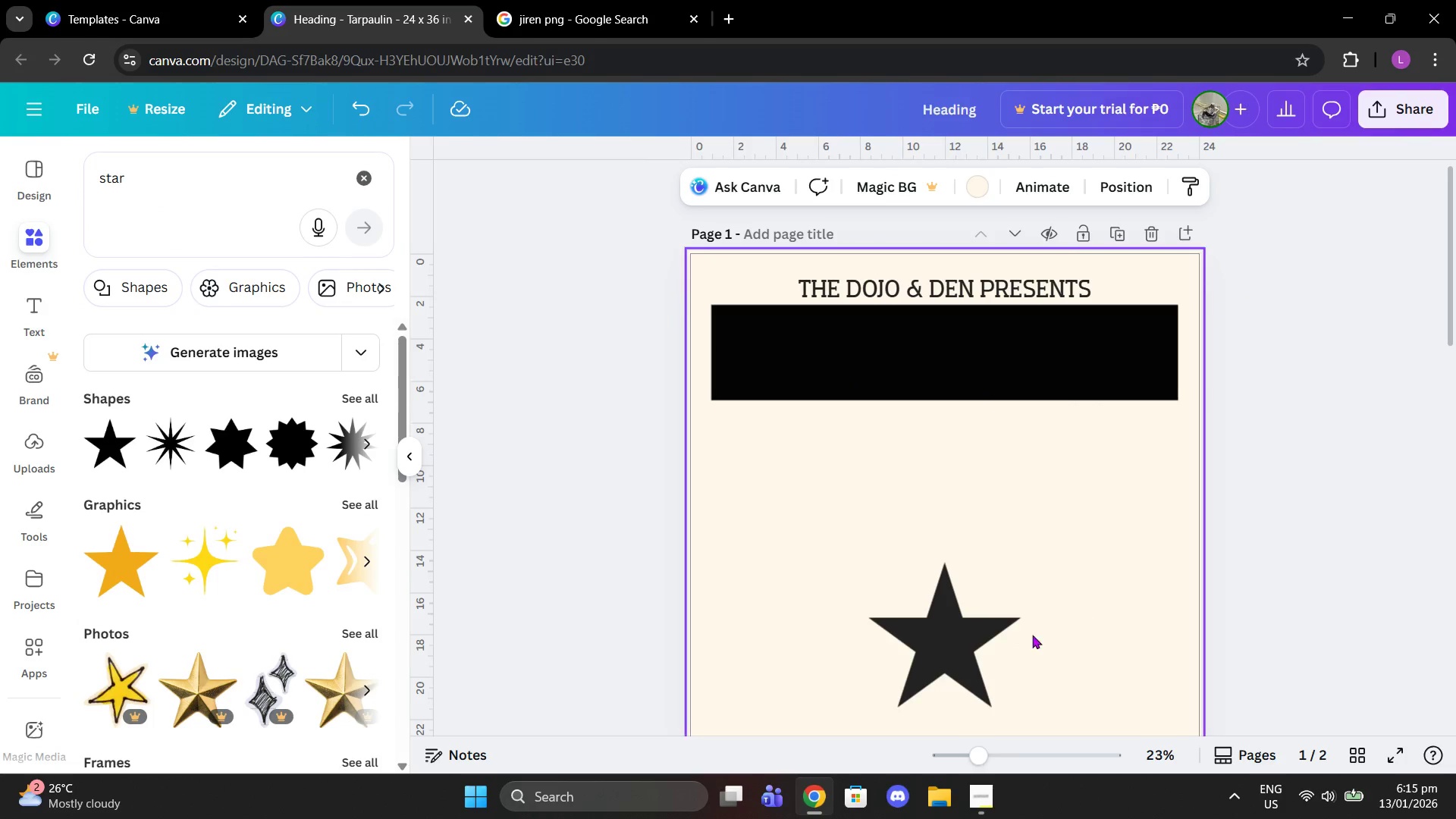 
left_click([981, 641])
 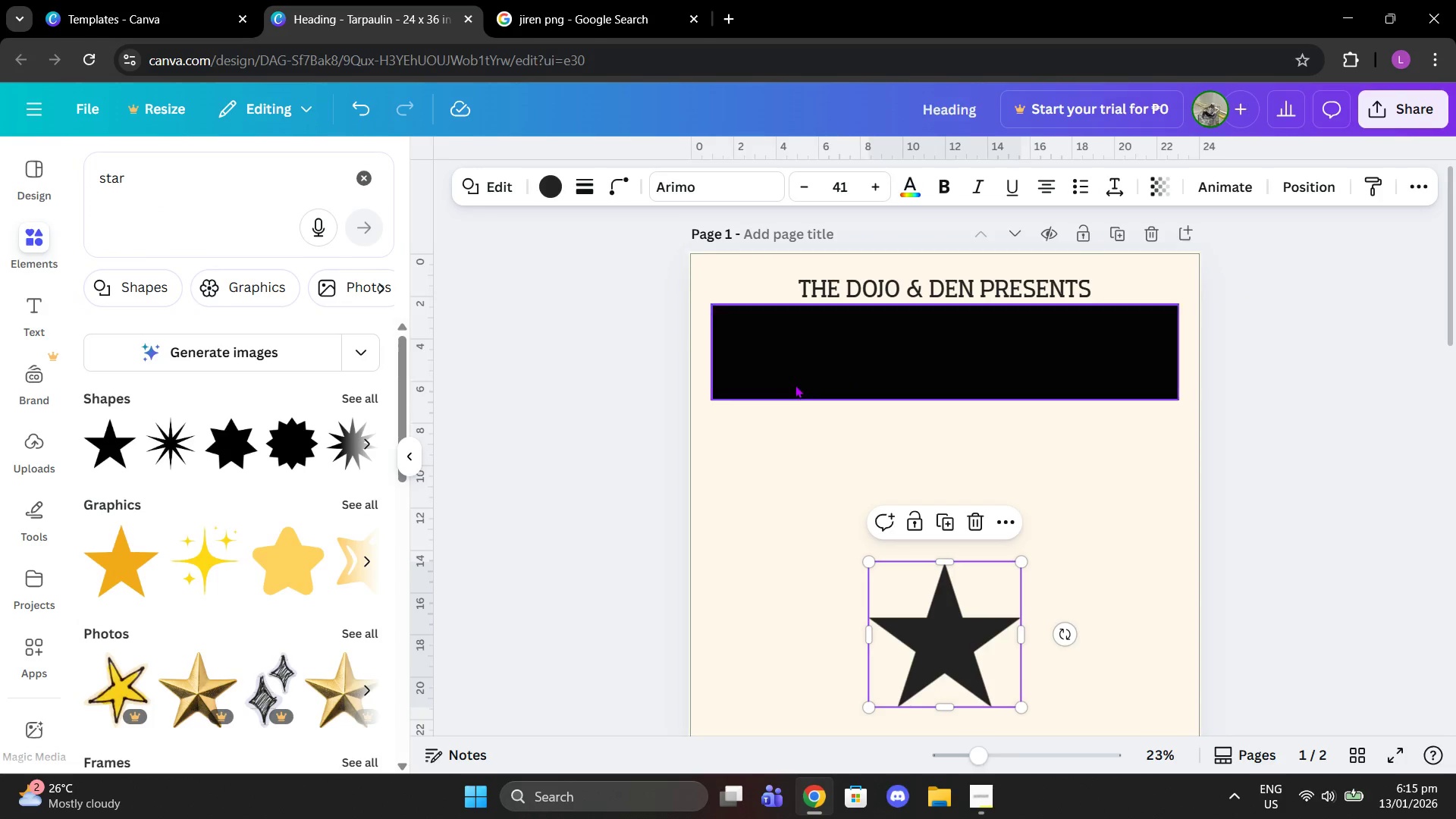 
left_click([794, 381])
 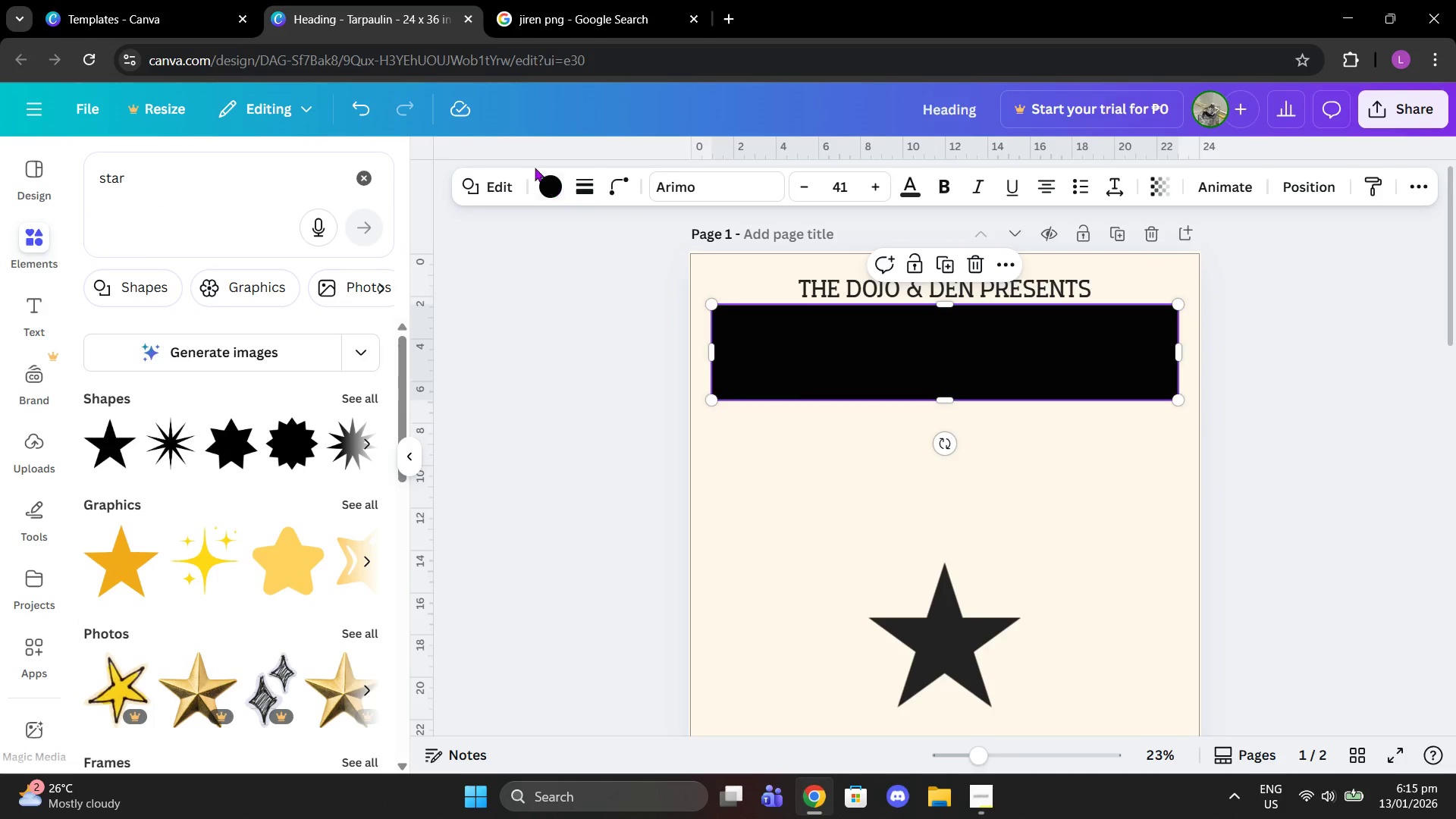 
double_click([550, 180])
 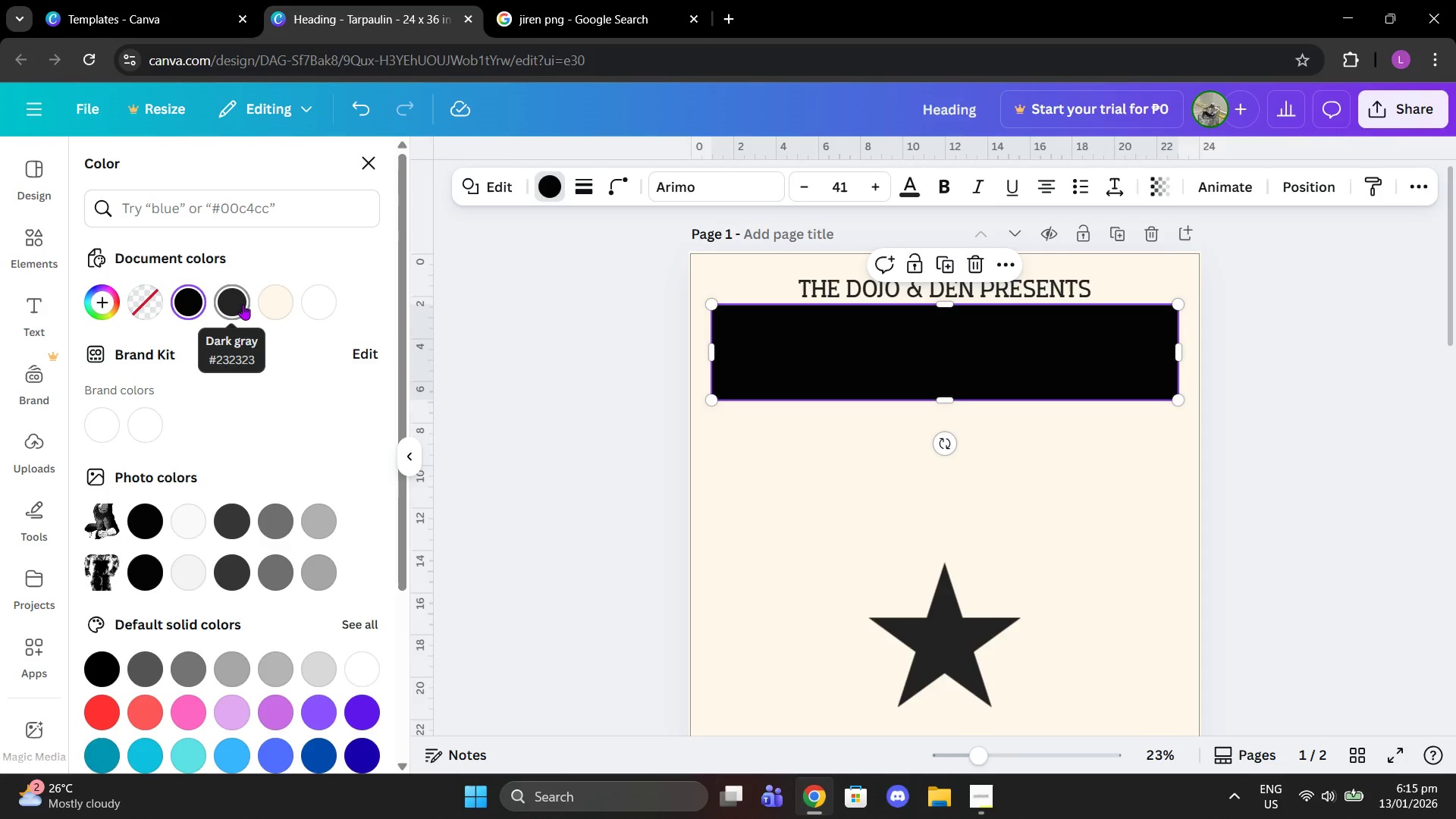 
left_click([243, 304])
 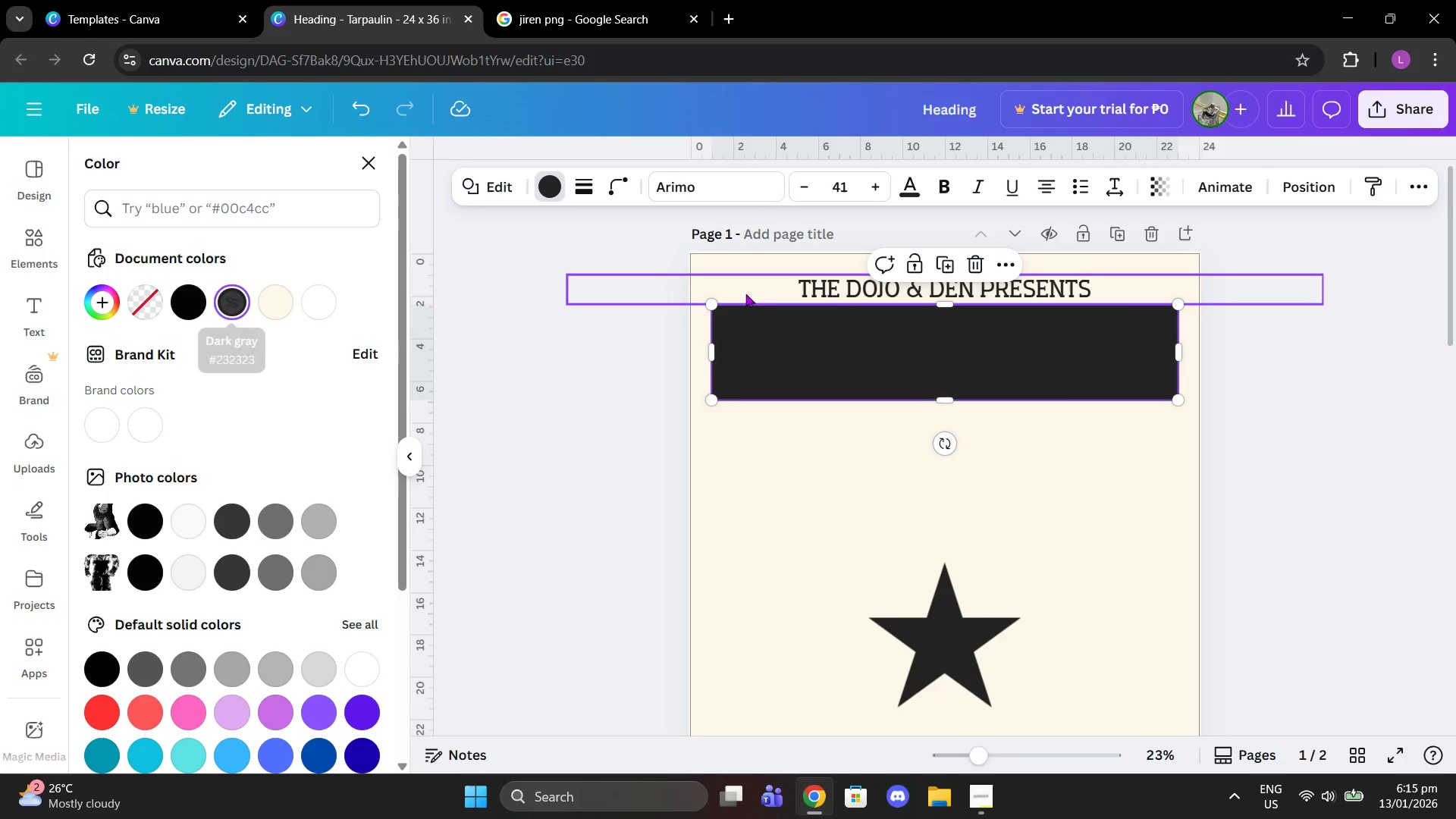 
left_click([847, 294])
 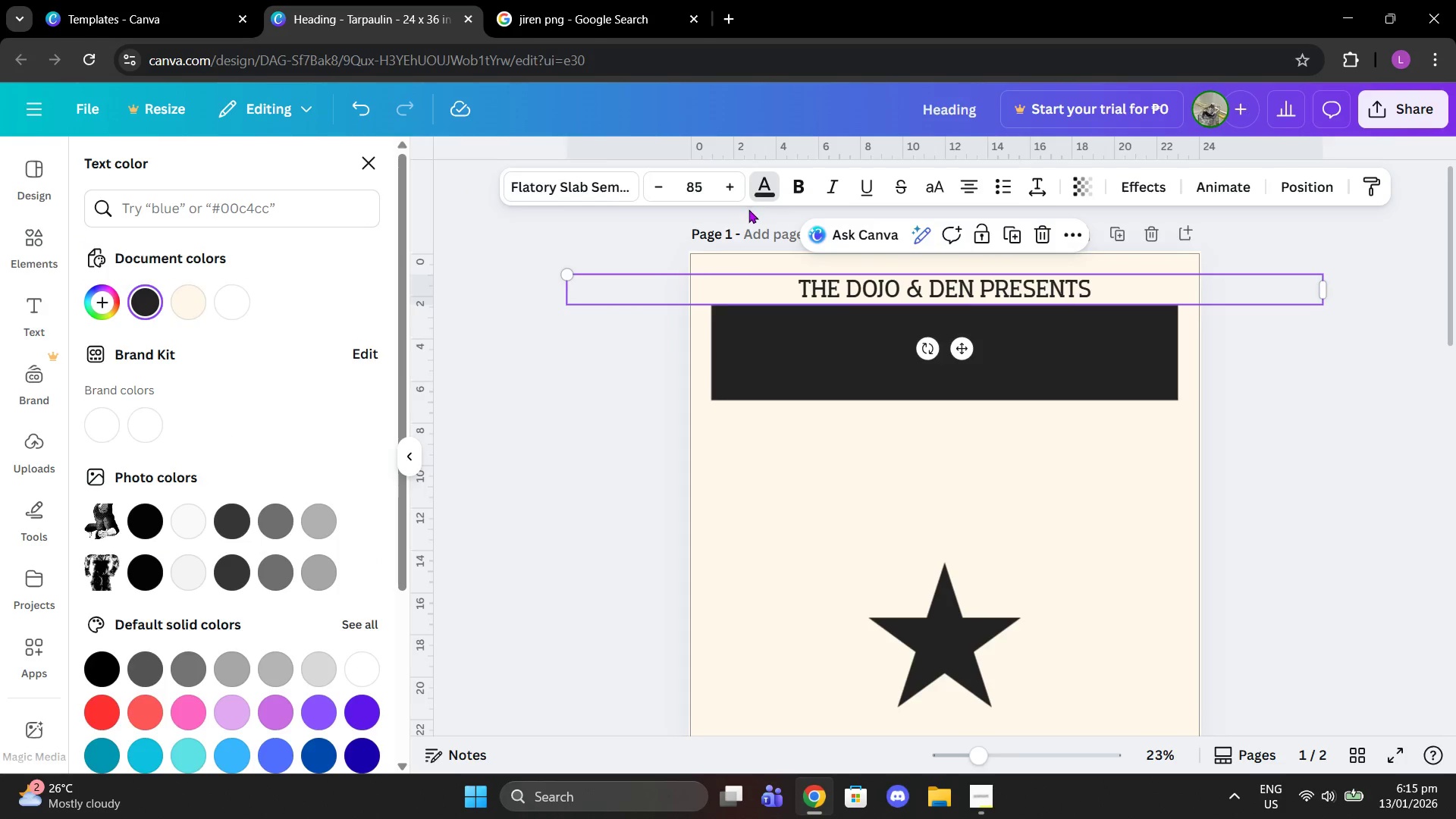 
left_click([952, 642])
 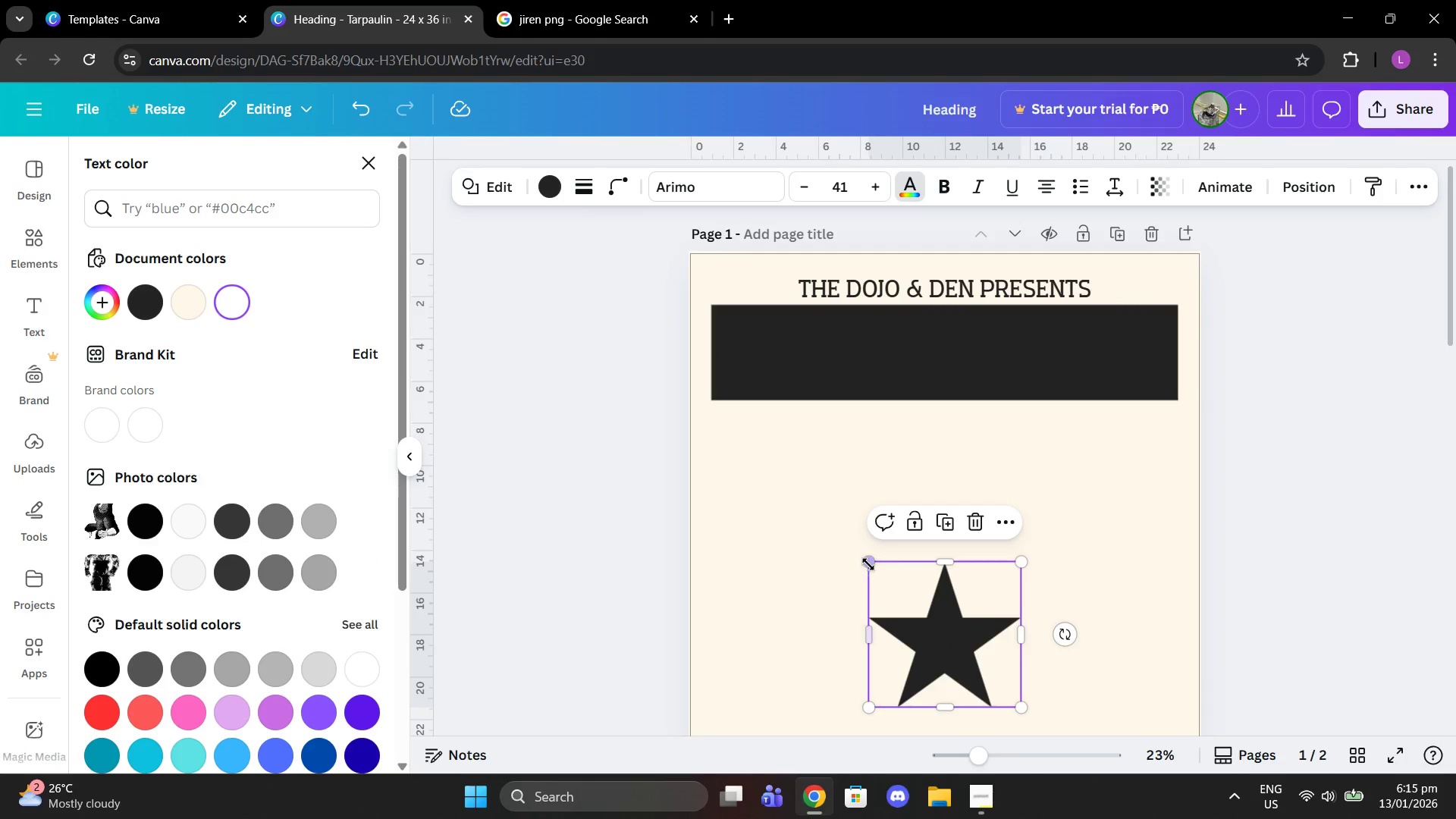 
left_click_drag(start_coordinate=[868, 564], to_coordinate=[981, 672])
 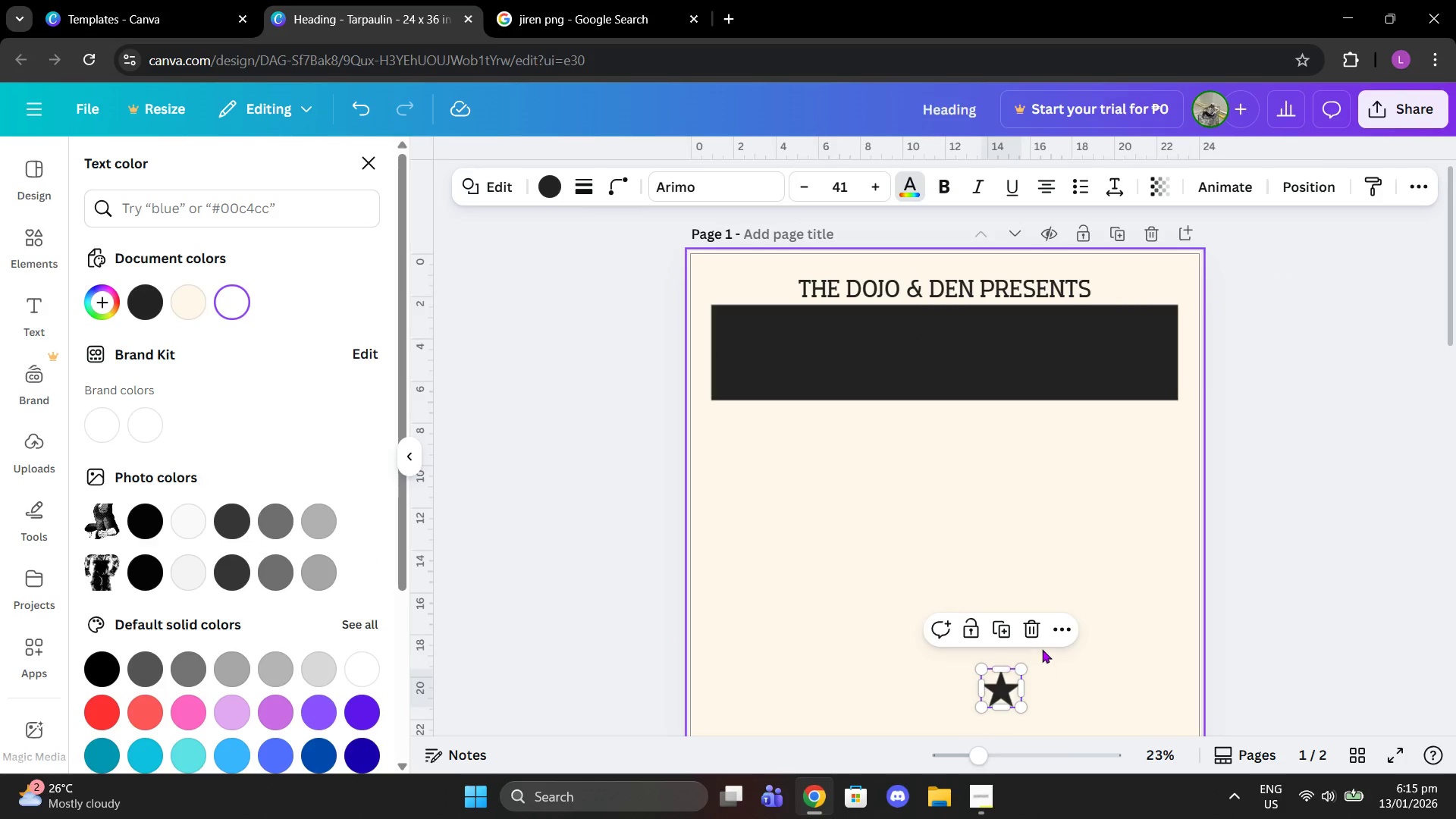 
left_click([1078, 692])
 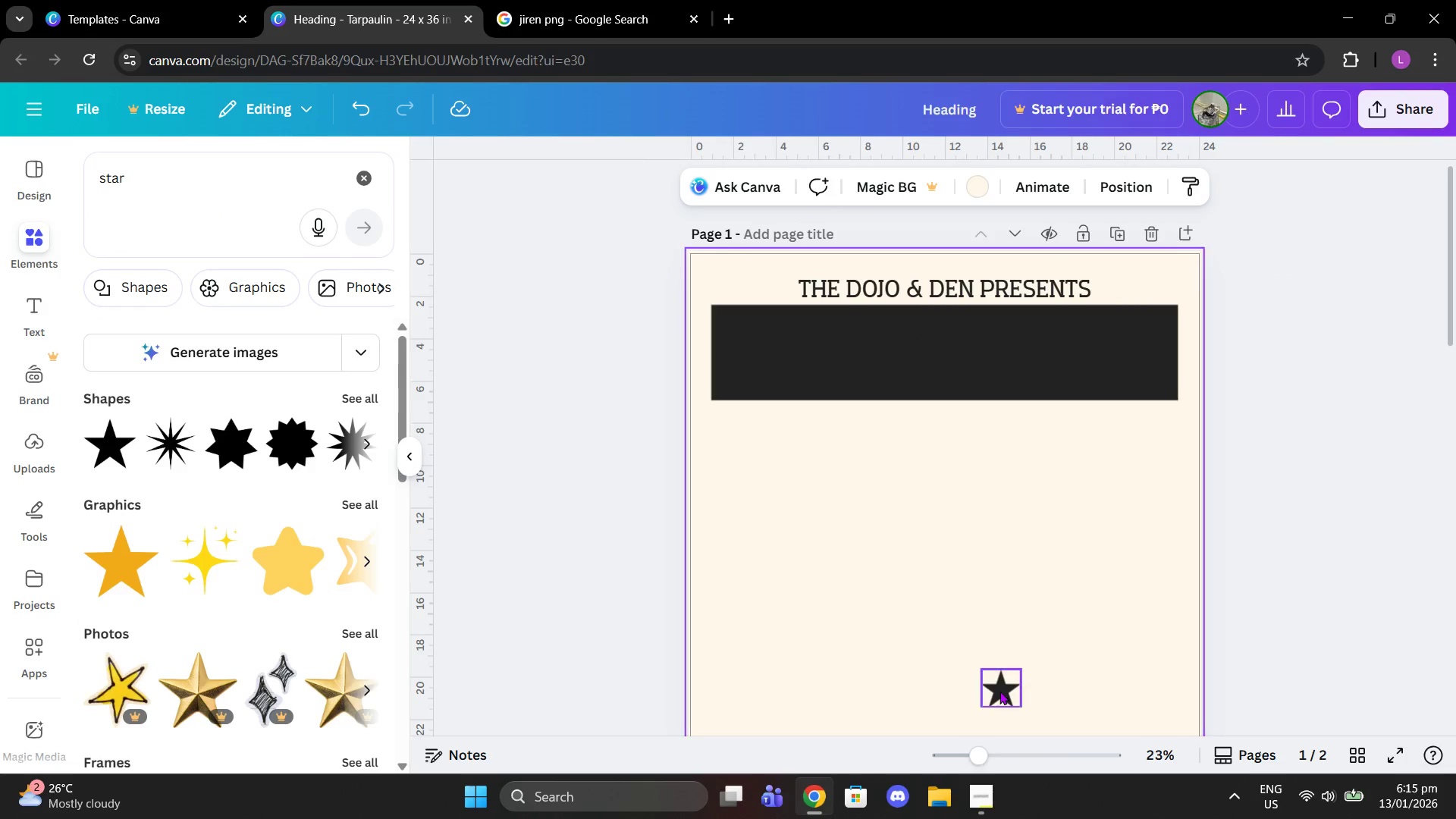 
left_click_drag(start_coordinate=[999, 691], to_coordinate=[769, 284])
 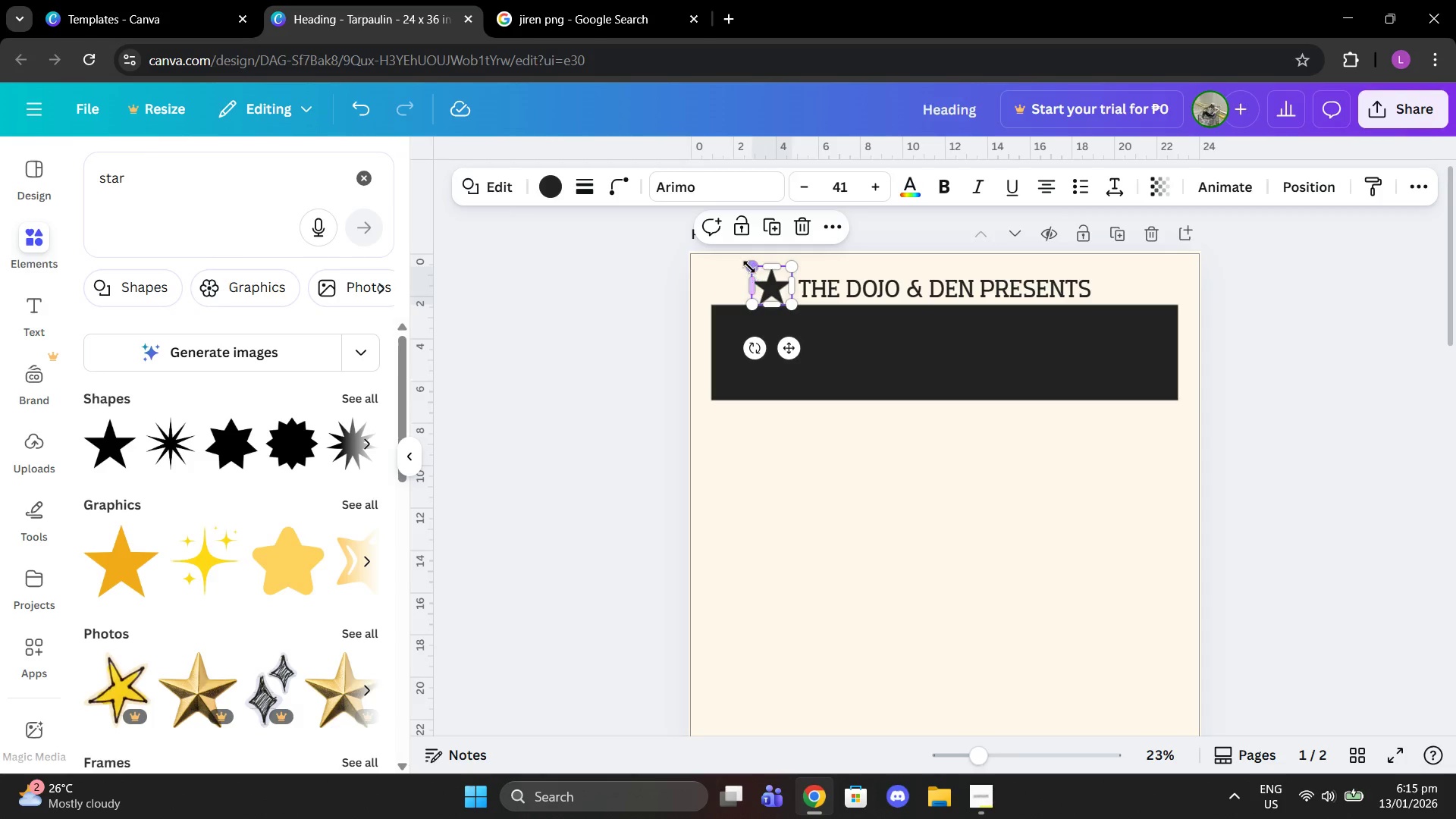 
left_click_drag(start_coordinate=[749, 267], to_coordinate=[768, 280])
 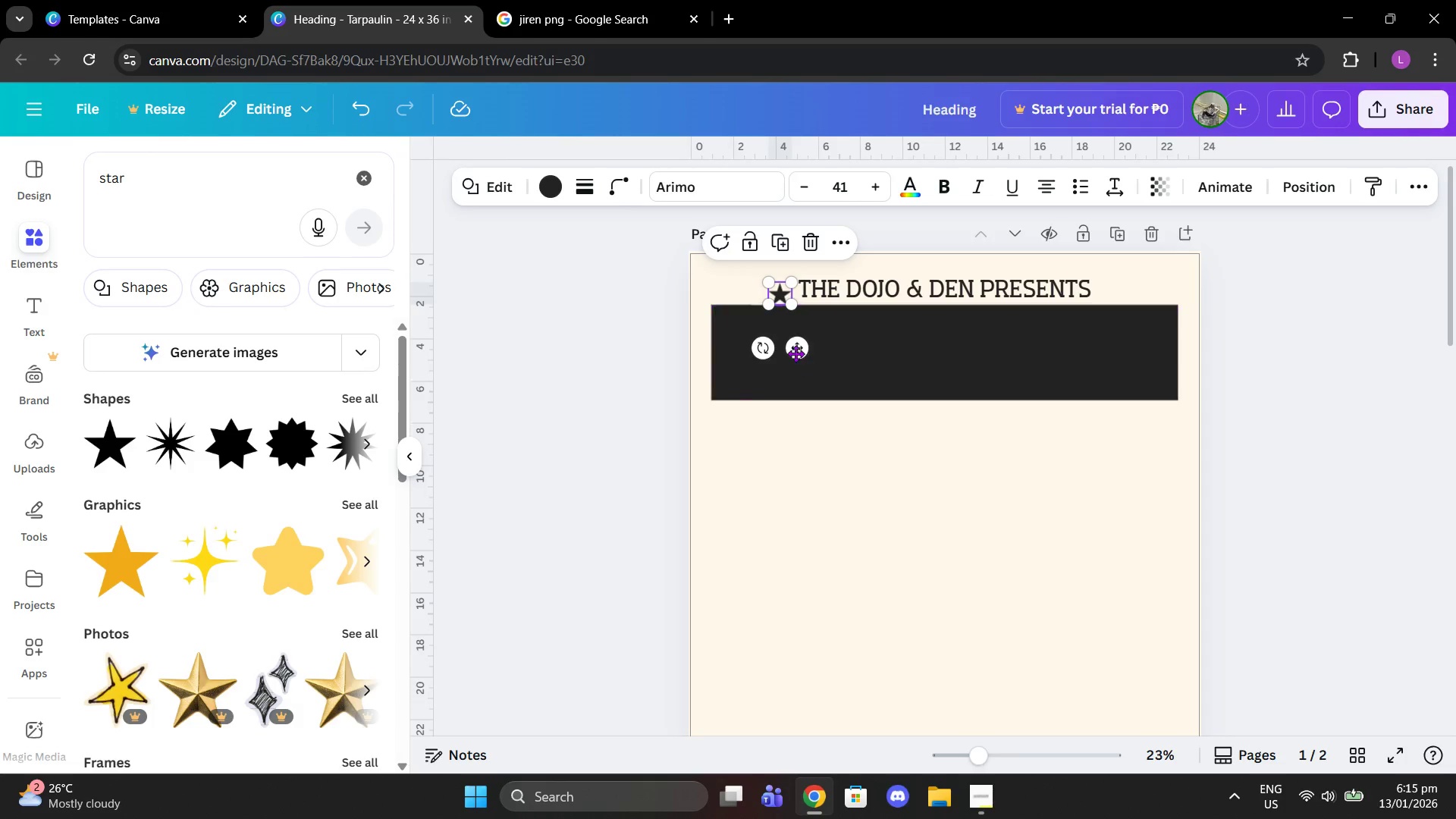 
left_click_drag(start_coordinate=[793, 350], to_coordinate=[791, 344])
 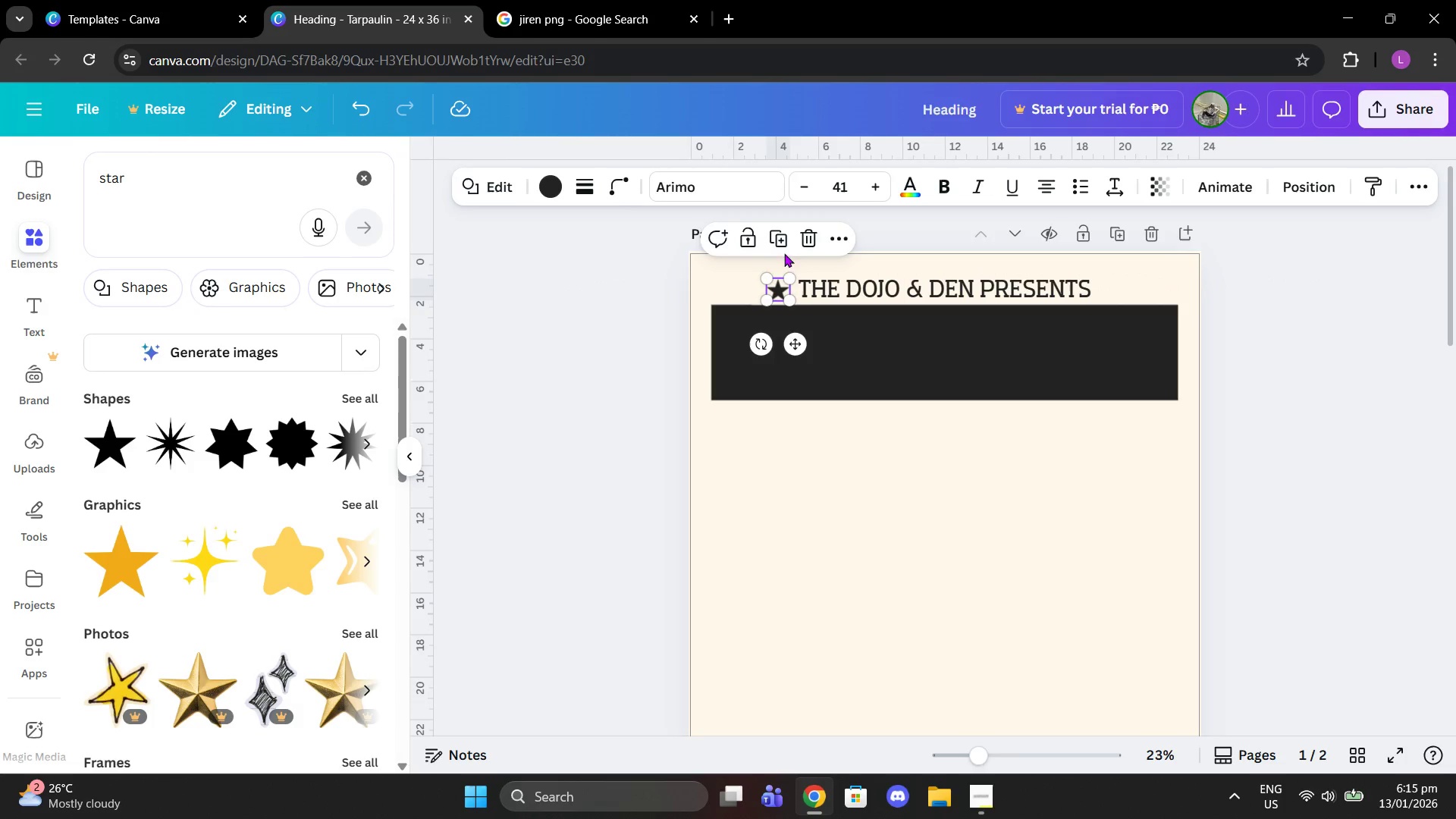 
left_click([778, 249])
 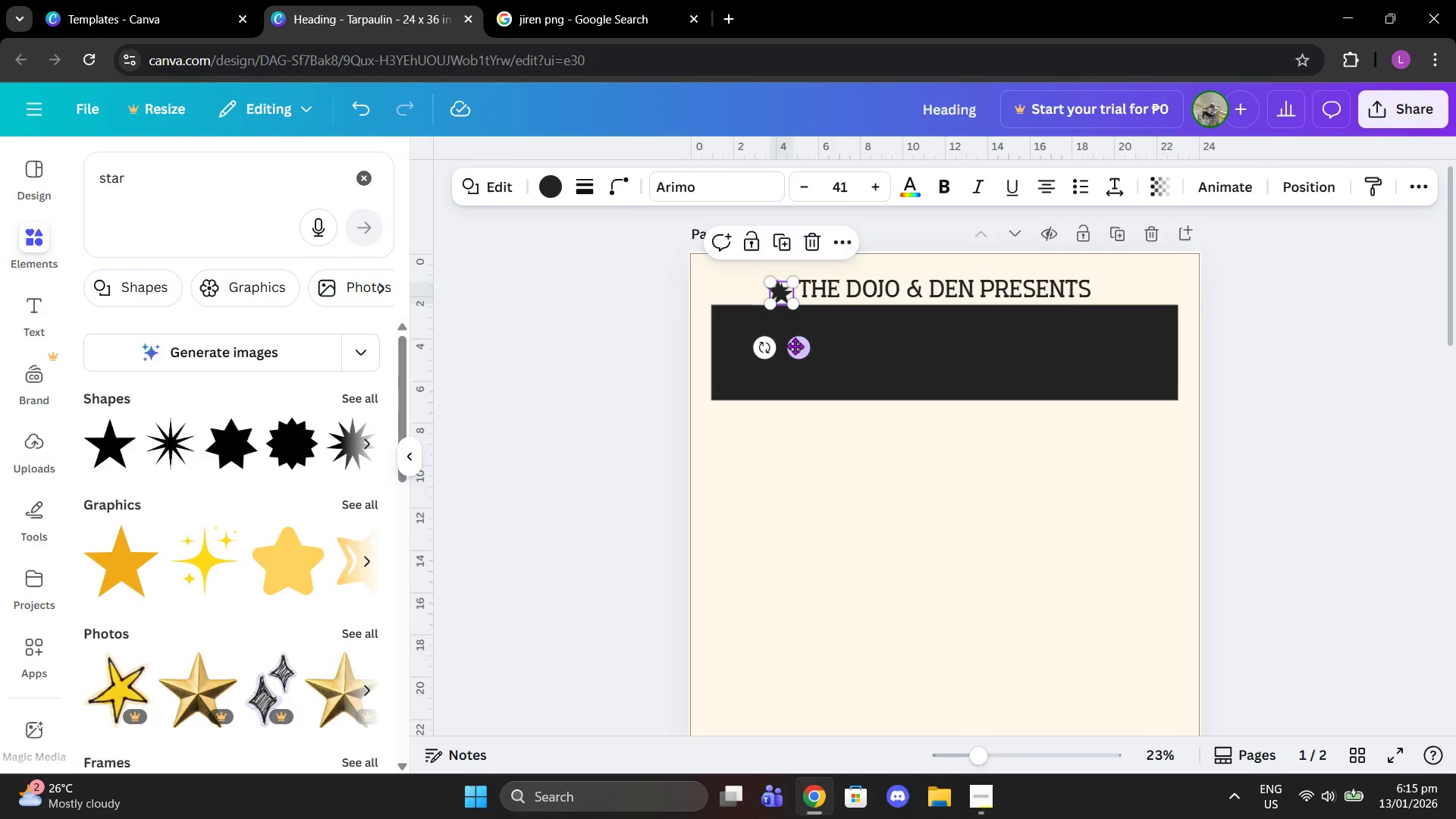 
left_click_drag(start_coordinate=[800, 354], to_coordinate=[766, 352])
 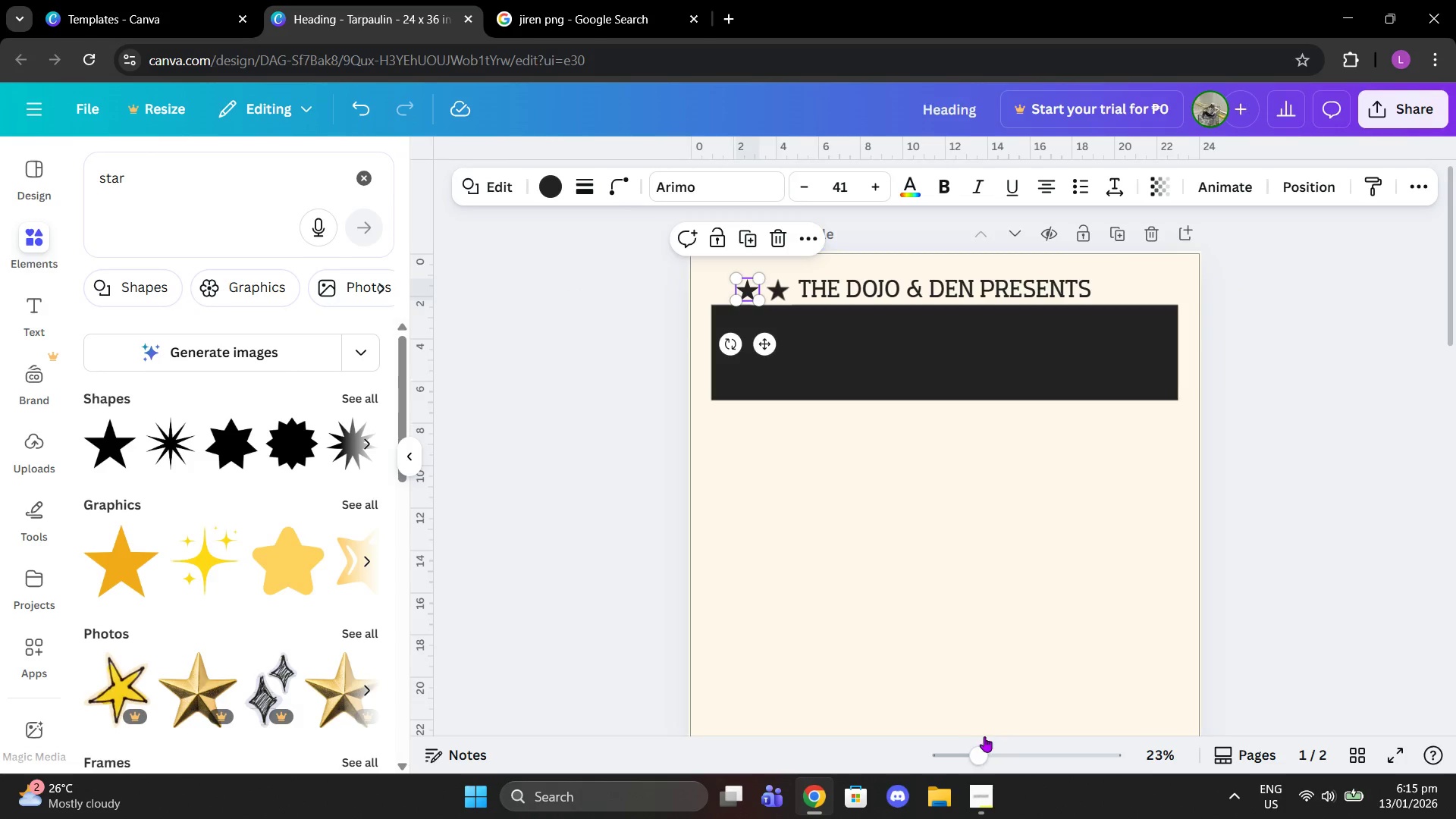 
left_click_drag(start_coordinate=[986, 753], to_coordinate=[1015, 759])
 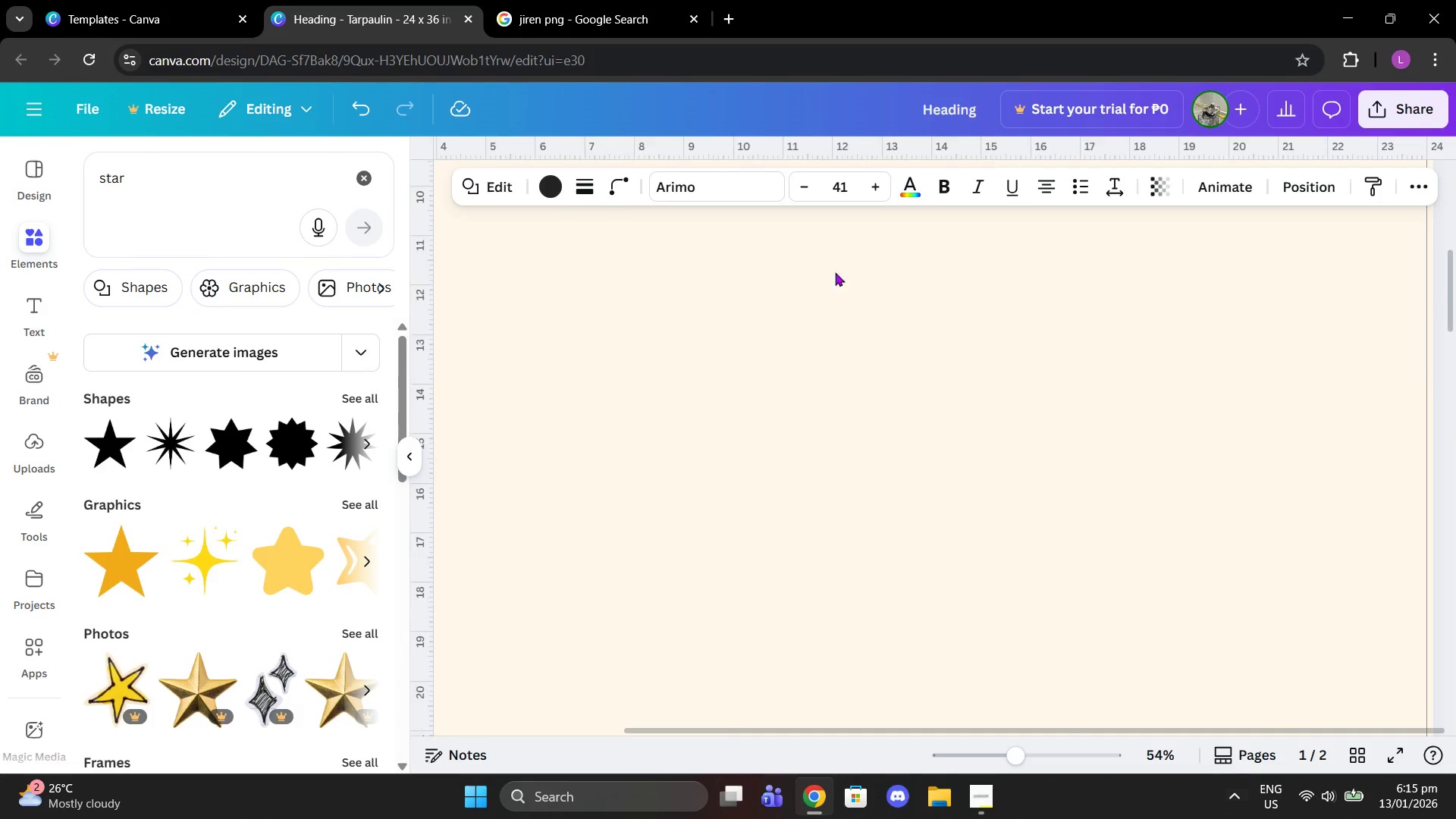 
scroll: coordinate [849, 479], scroll_direction: up, amount: 7.0
 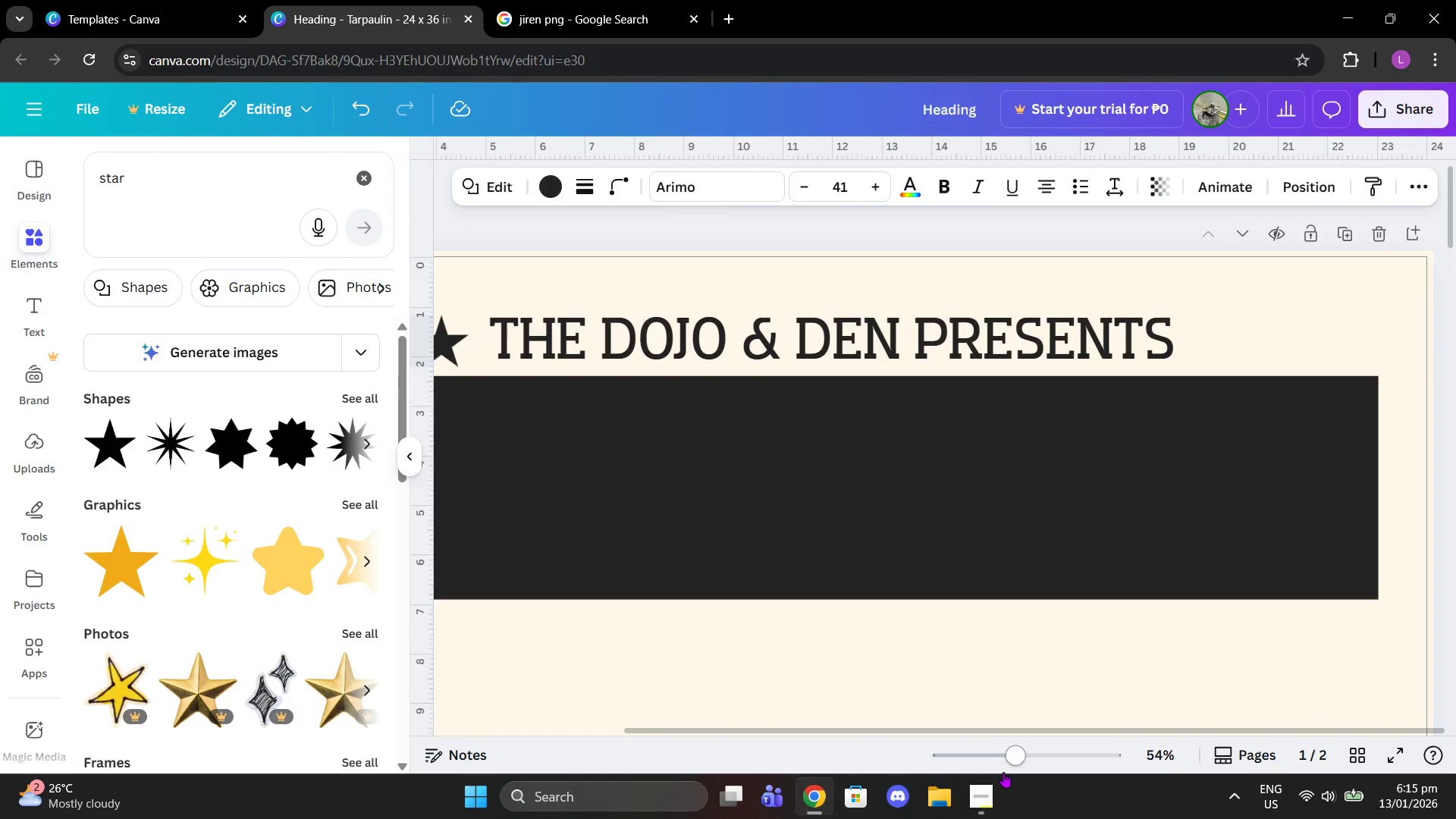 
left_click_drag(start_coordinate=[1006, 760], to_coordinate=[993, 761])
 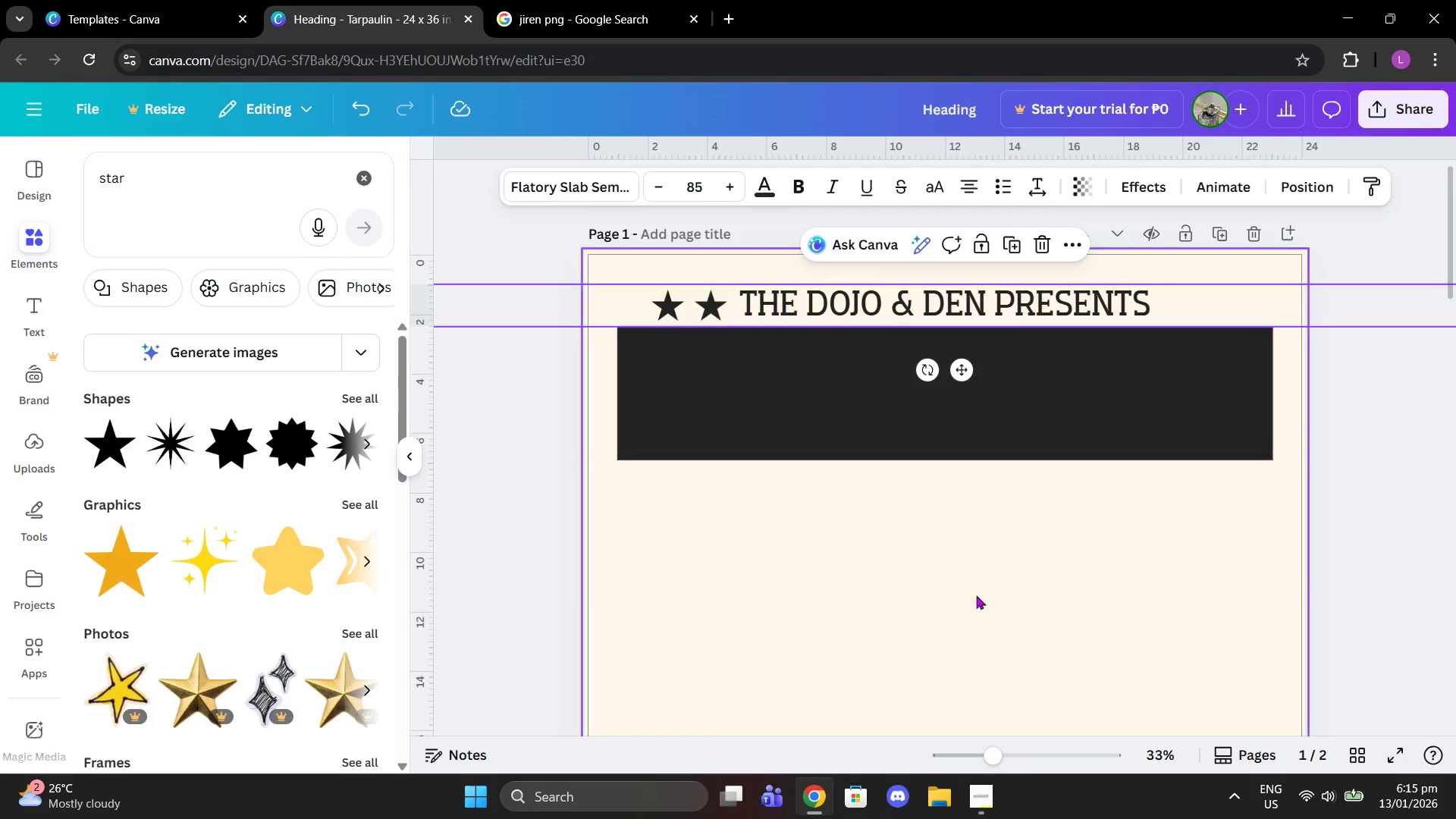 
left_click_drag(start_coordinate=[993, 756], to_coordinate=[967, 755])
 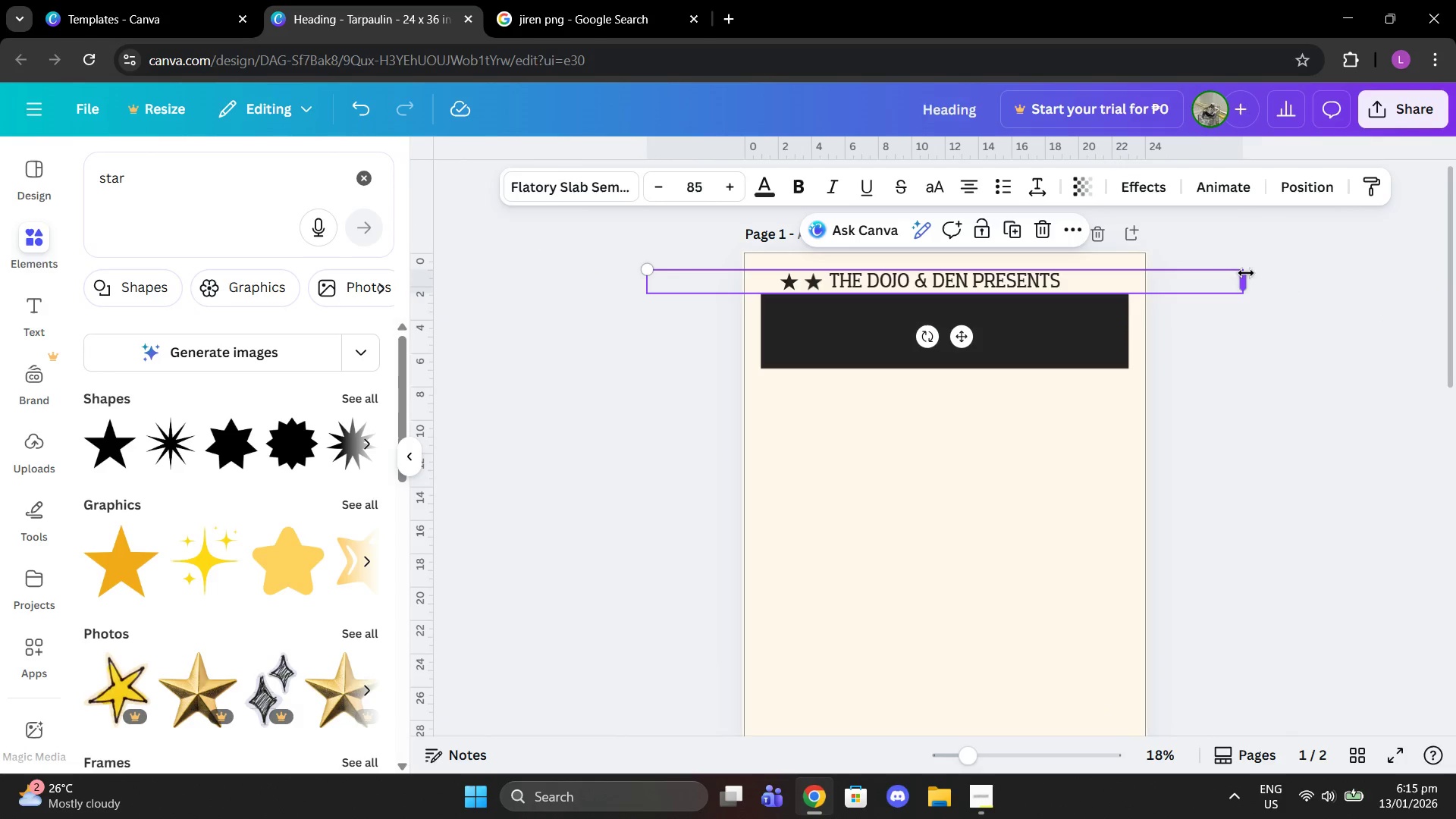 
left_click_drag(start_coordinate=[1246, 277], to_coordinate=[883, 272])
 